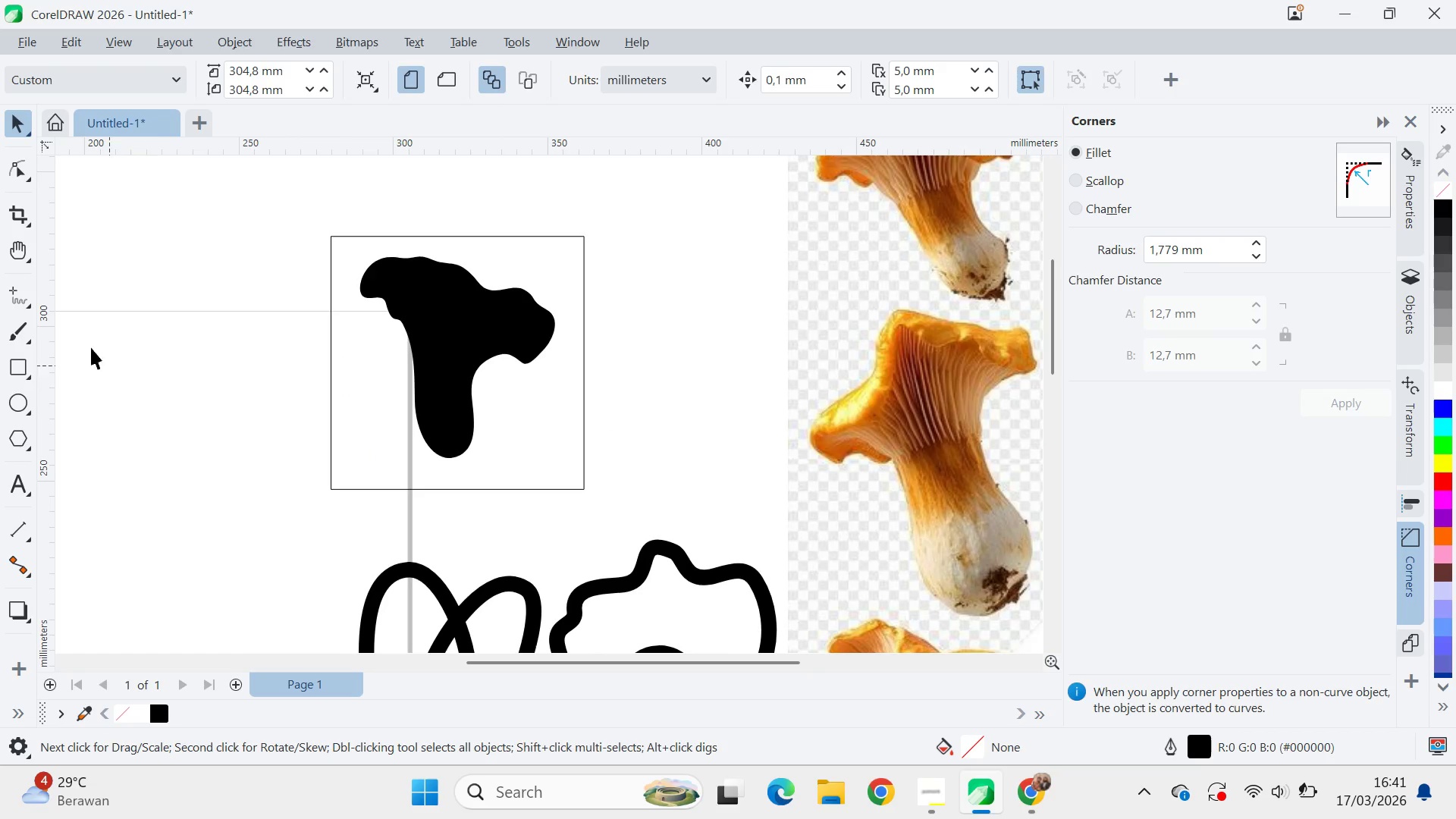 
double_click([5, 300])
 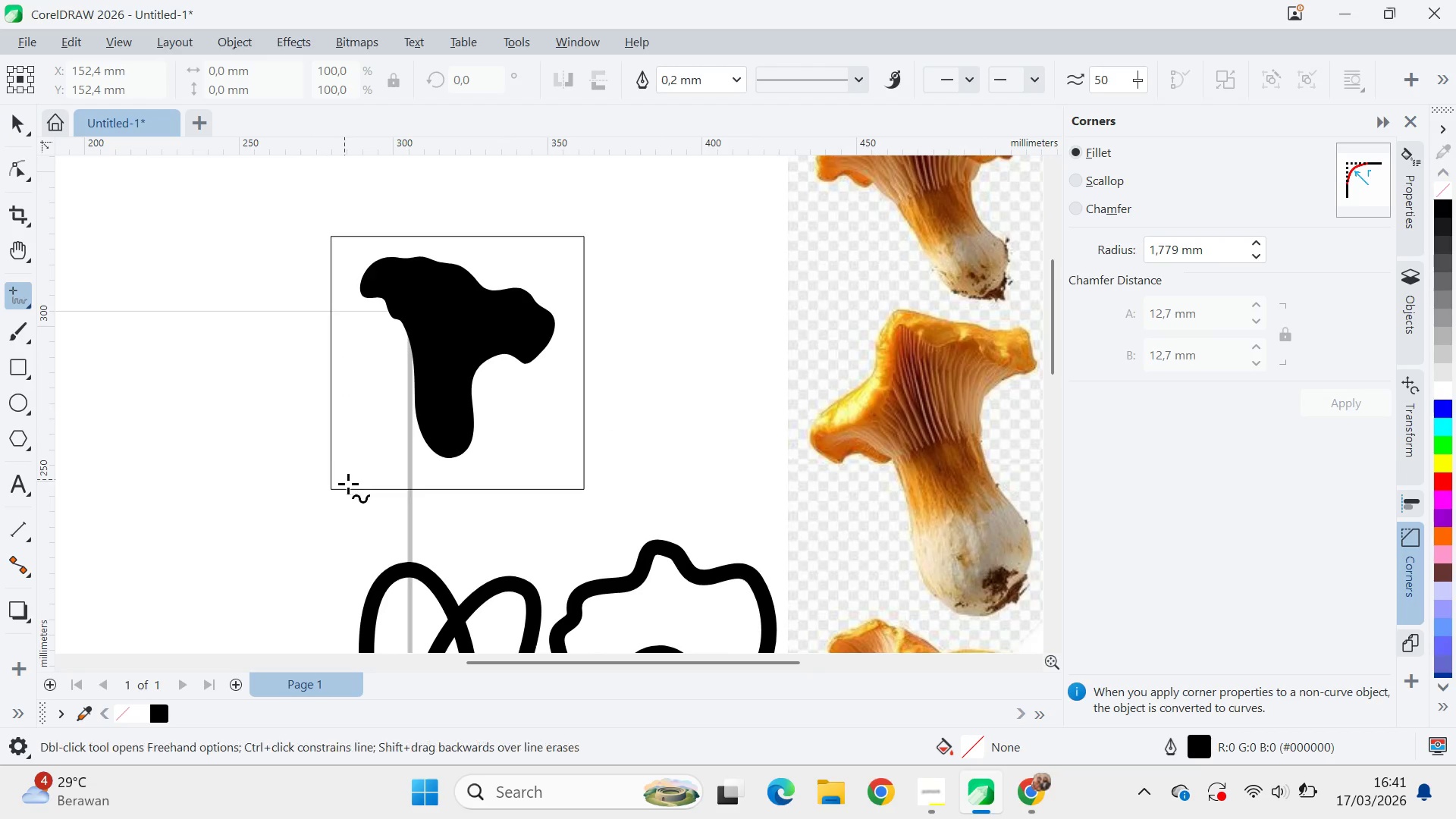 
left_click_drag(start_coordinate=[357, 491], to_coordinate=[536, 491])
 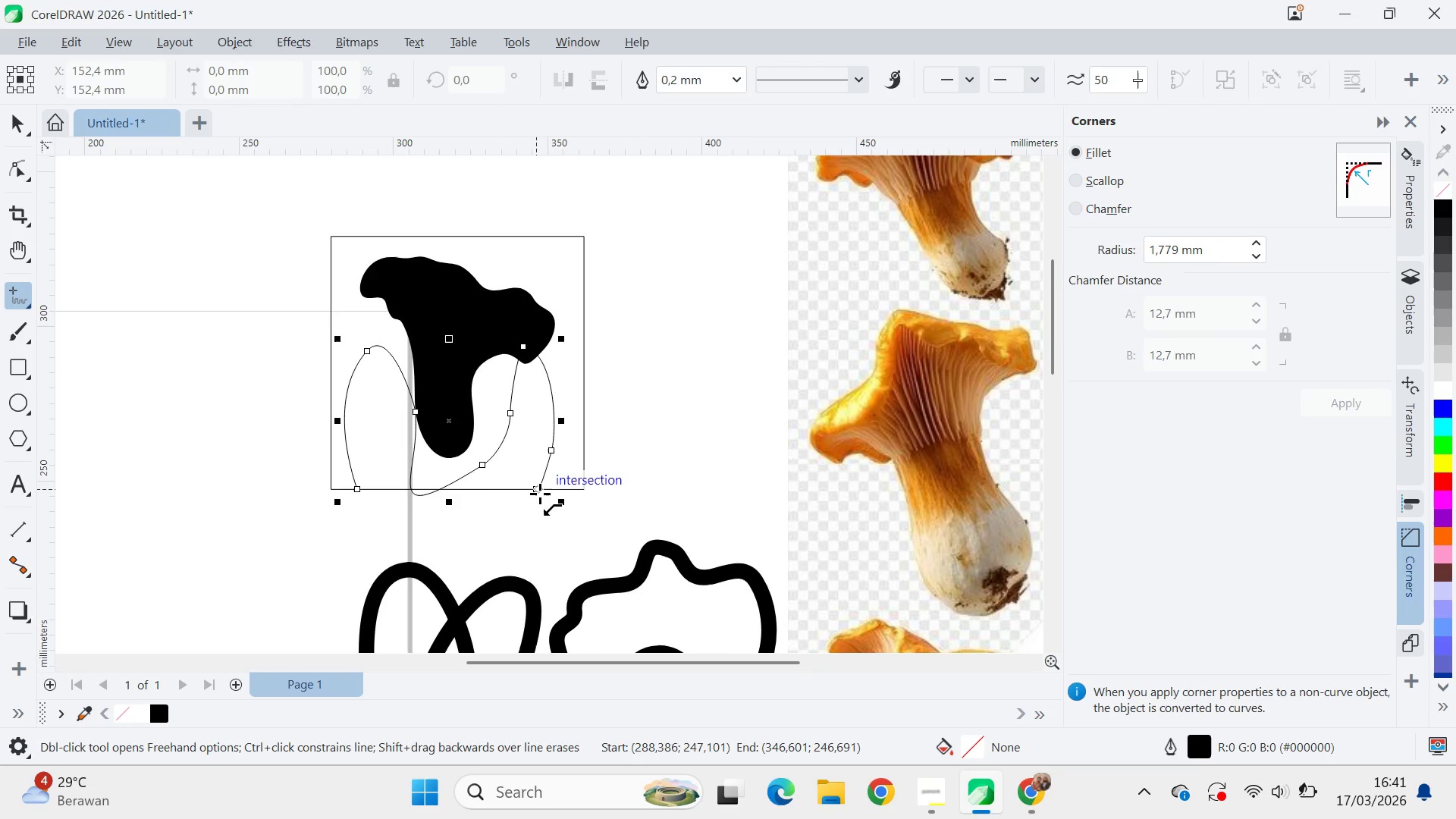 
key(Control+Z)
 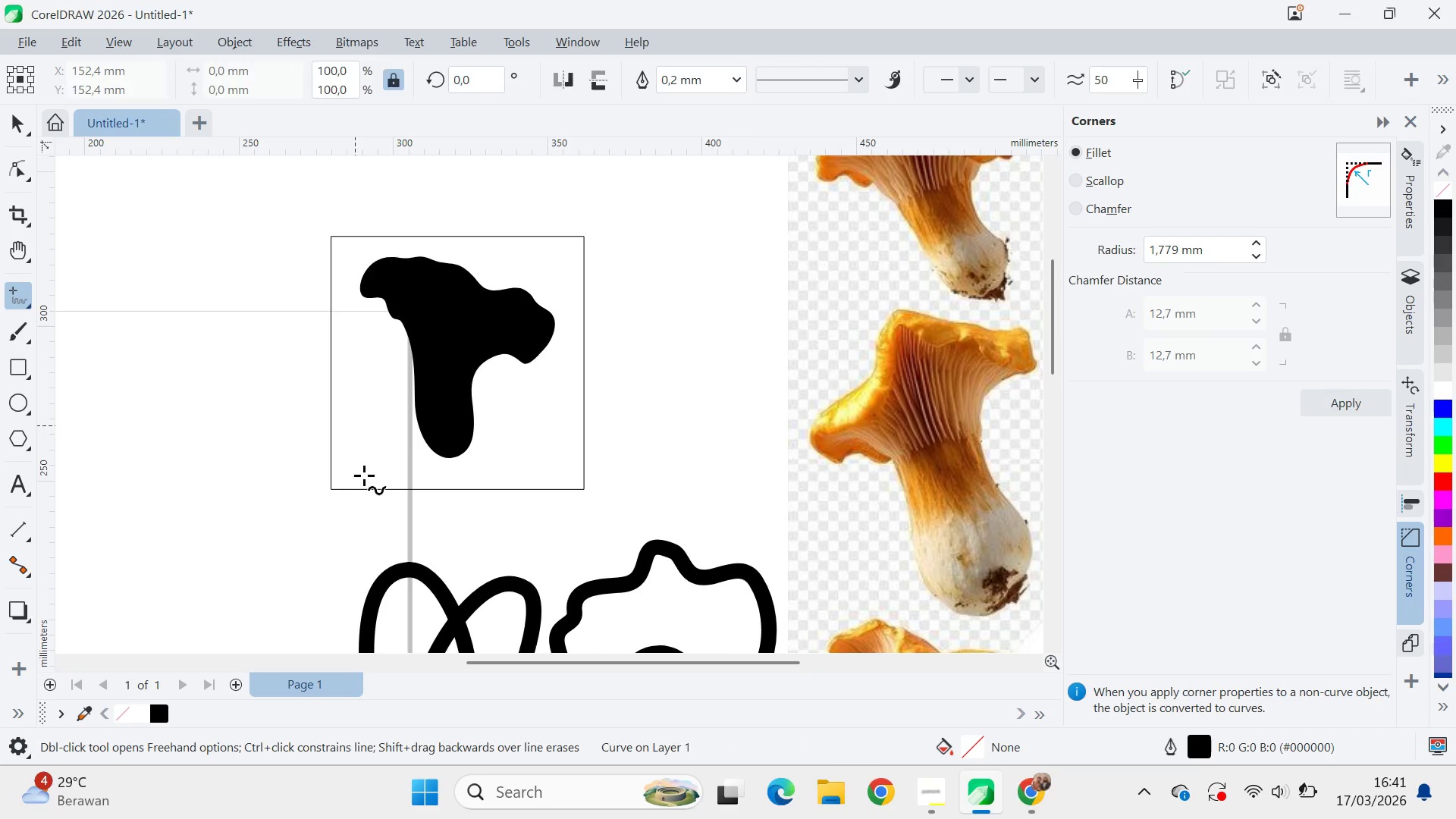 
left_click_drag(start_coordinate=[364, 475], to_coordinate=[547, 472])
 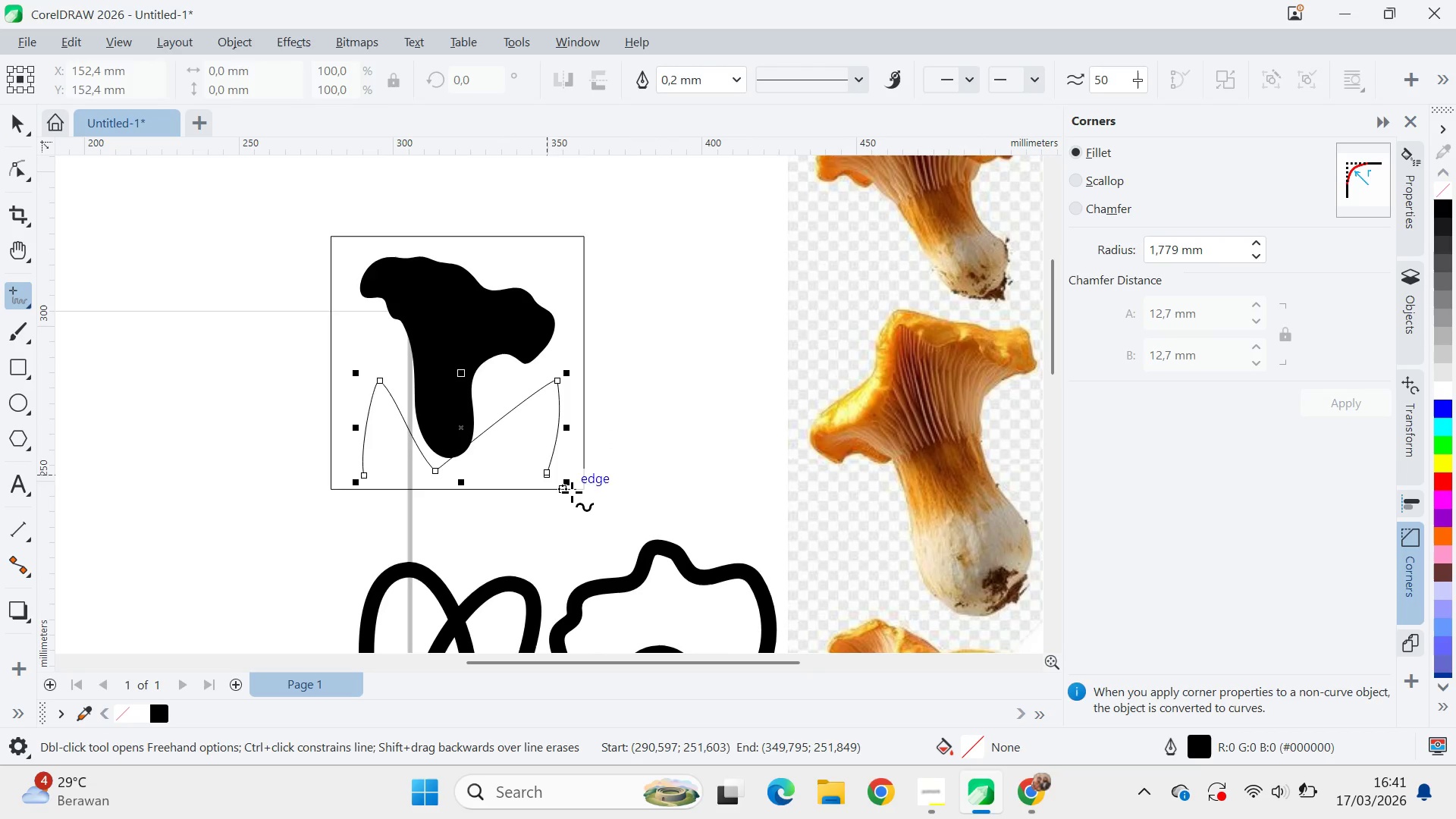 
key(Control+Z)
 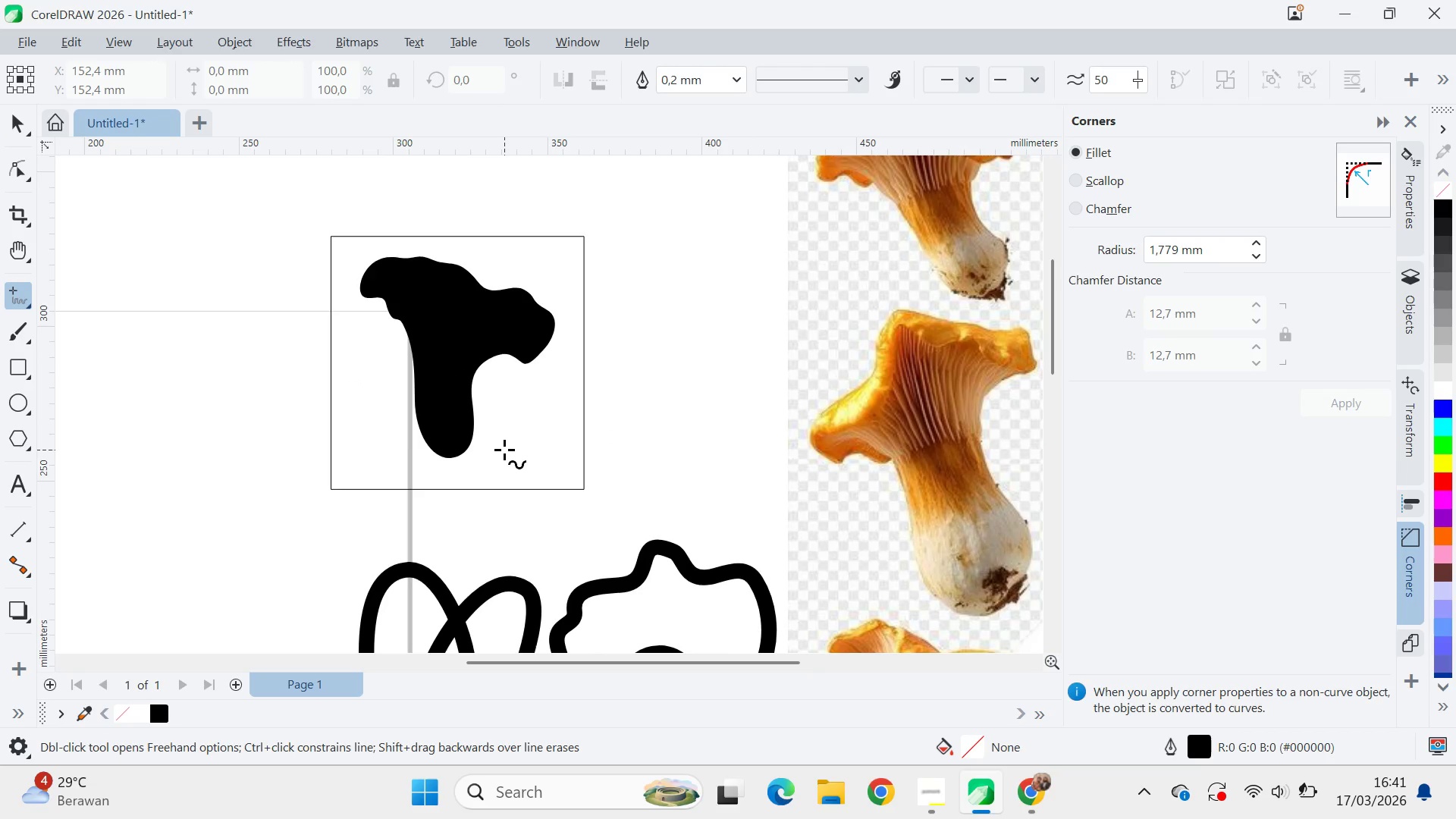 
left_click_drag(start_coordinate=[504, 450], to_coordinate=[530, 415])
 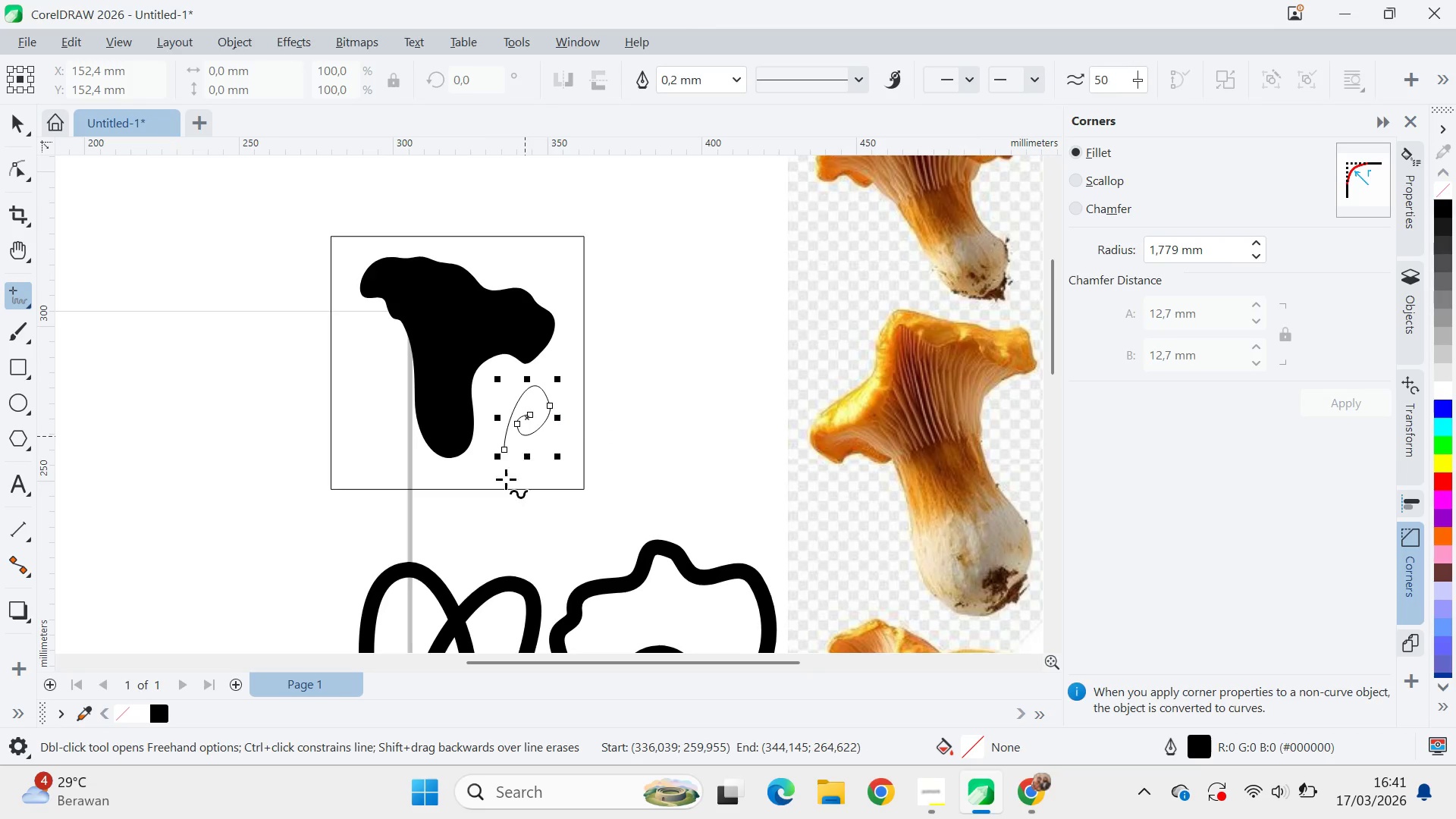 
key(Control+Z)
 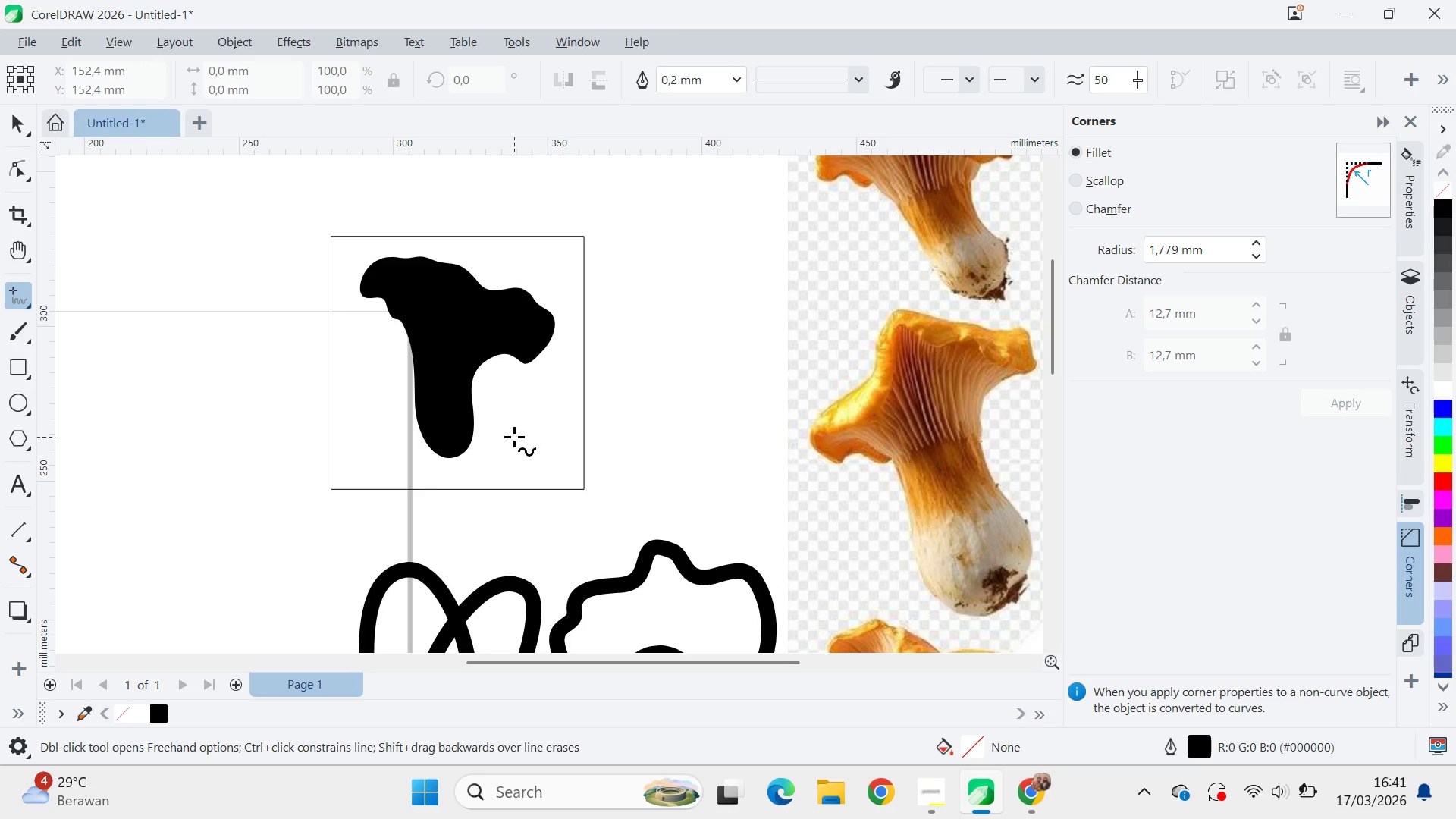 
scroll: coordinate [482, 424], scroll_direction: up, amount: 5.0
 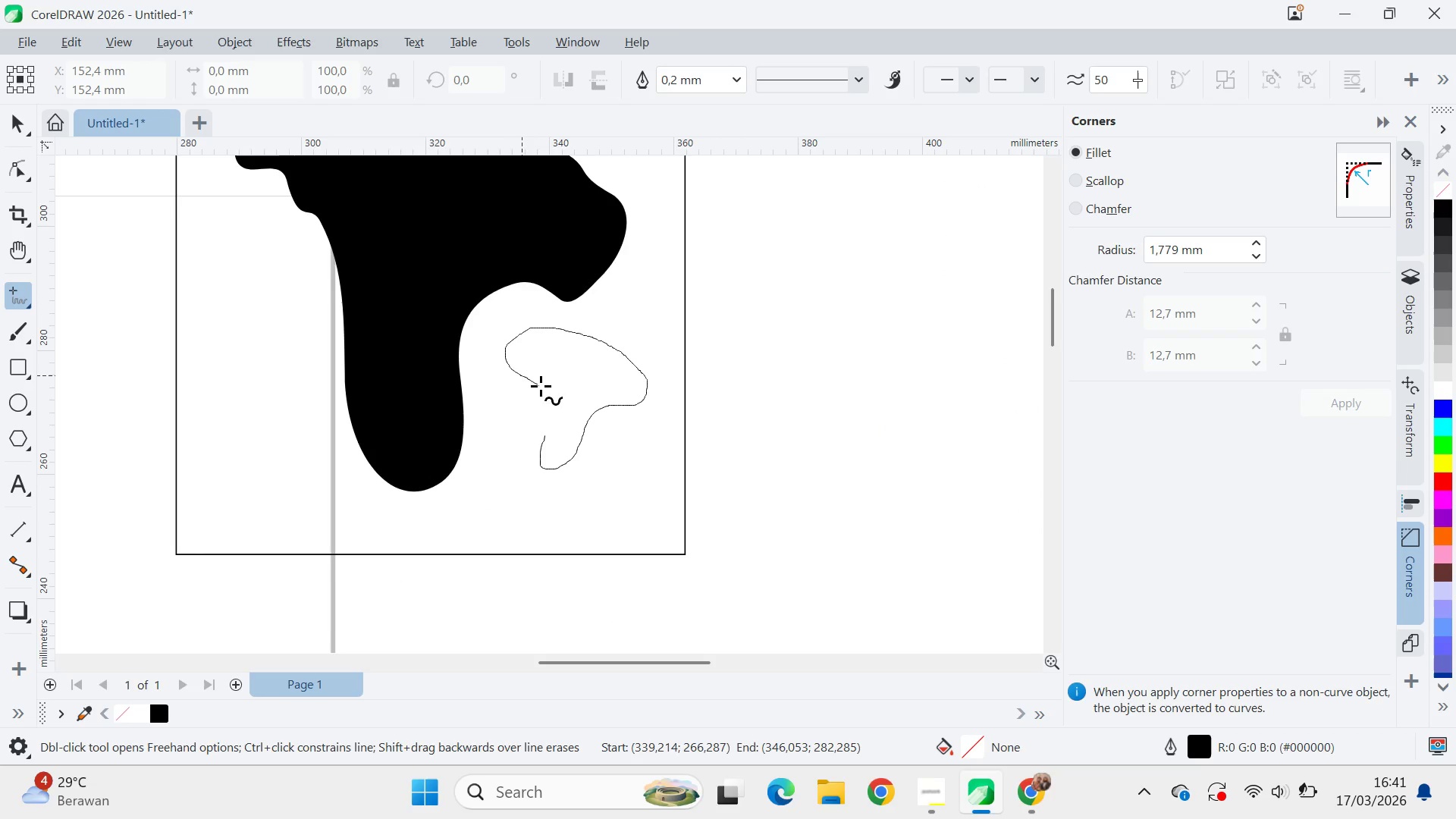 
wait(6.2)
 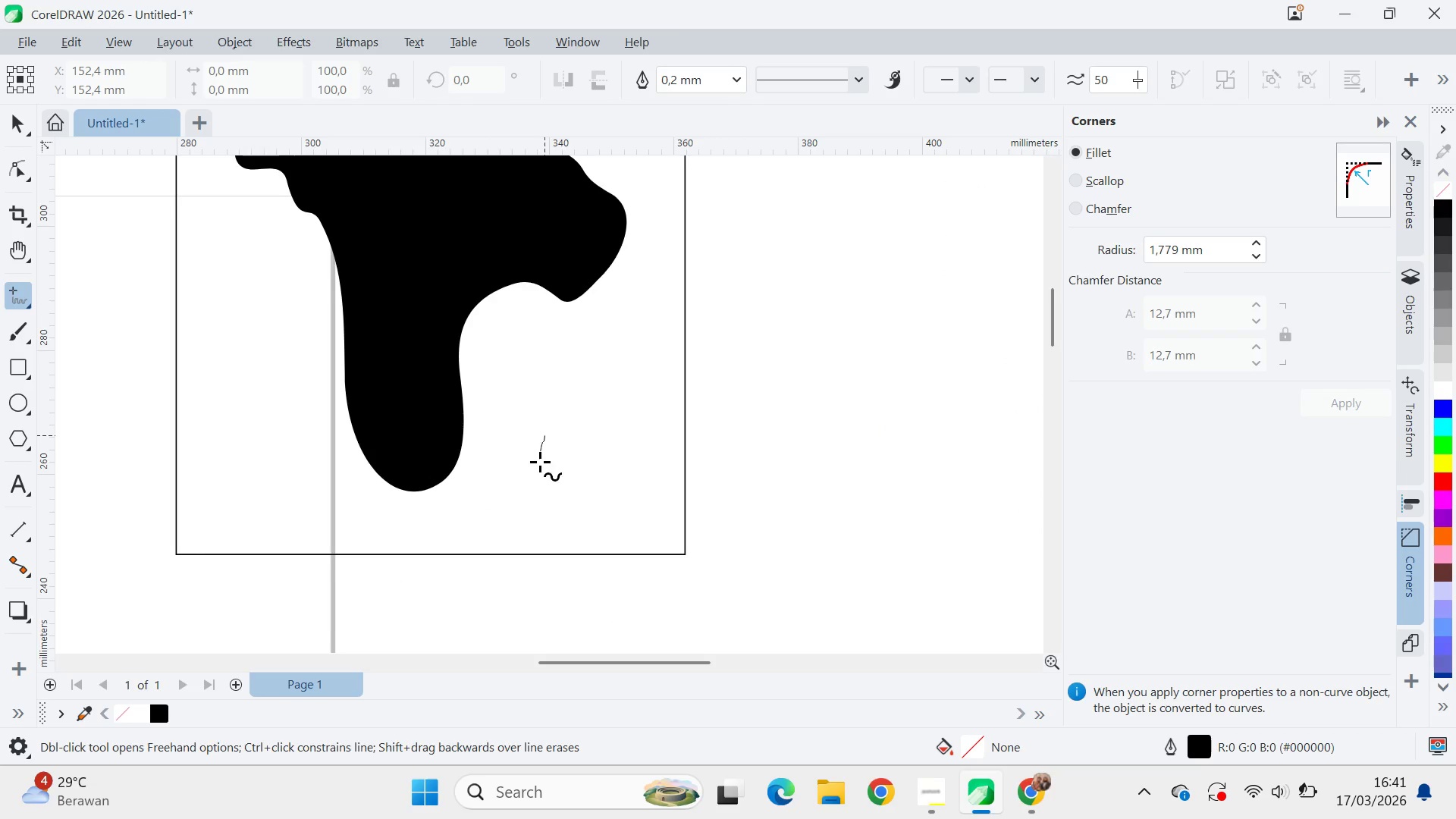 
key(A)
 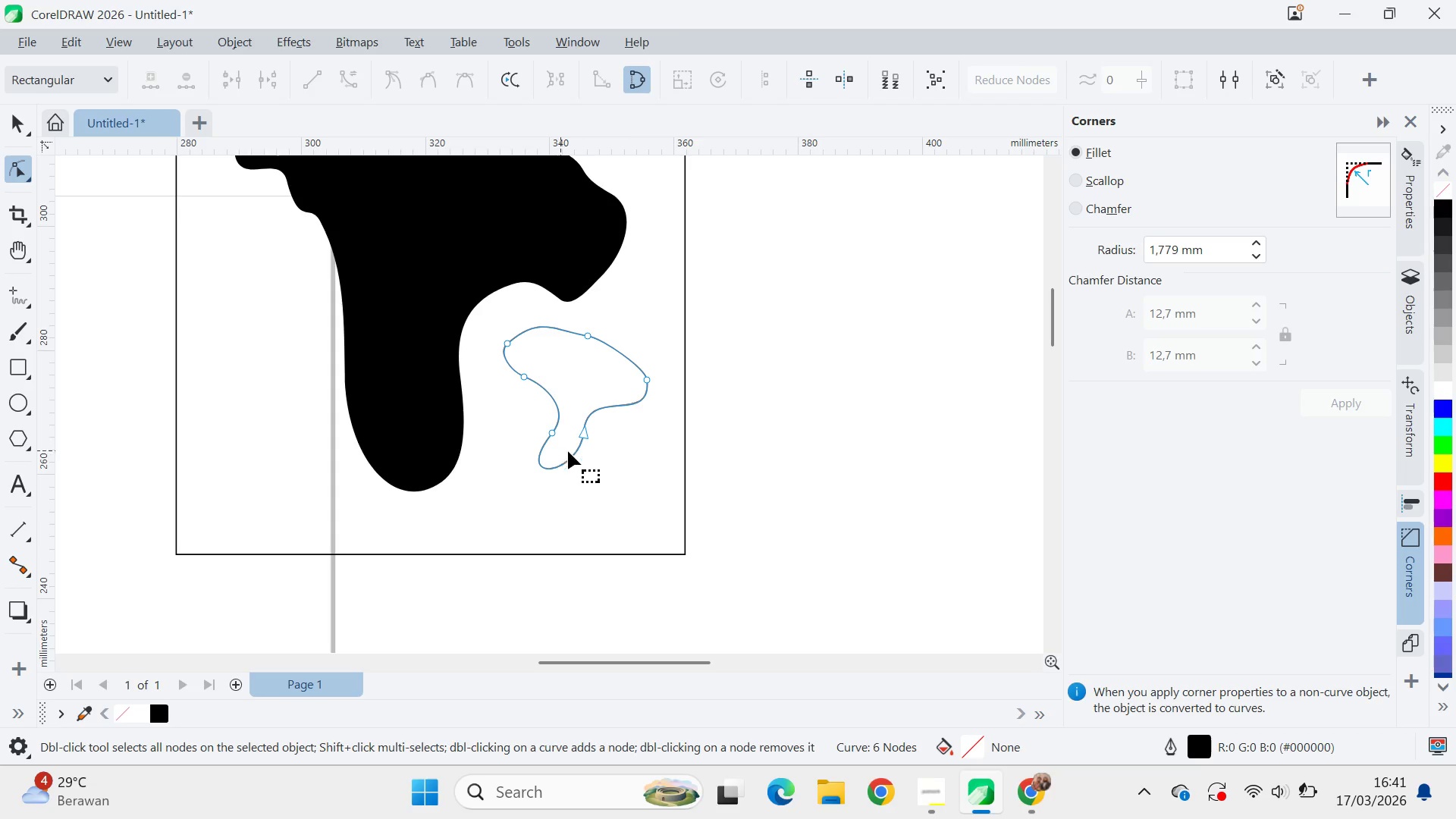 
left_click([585, 438])
 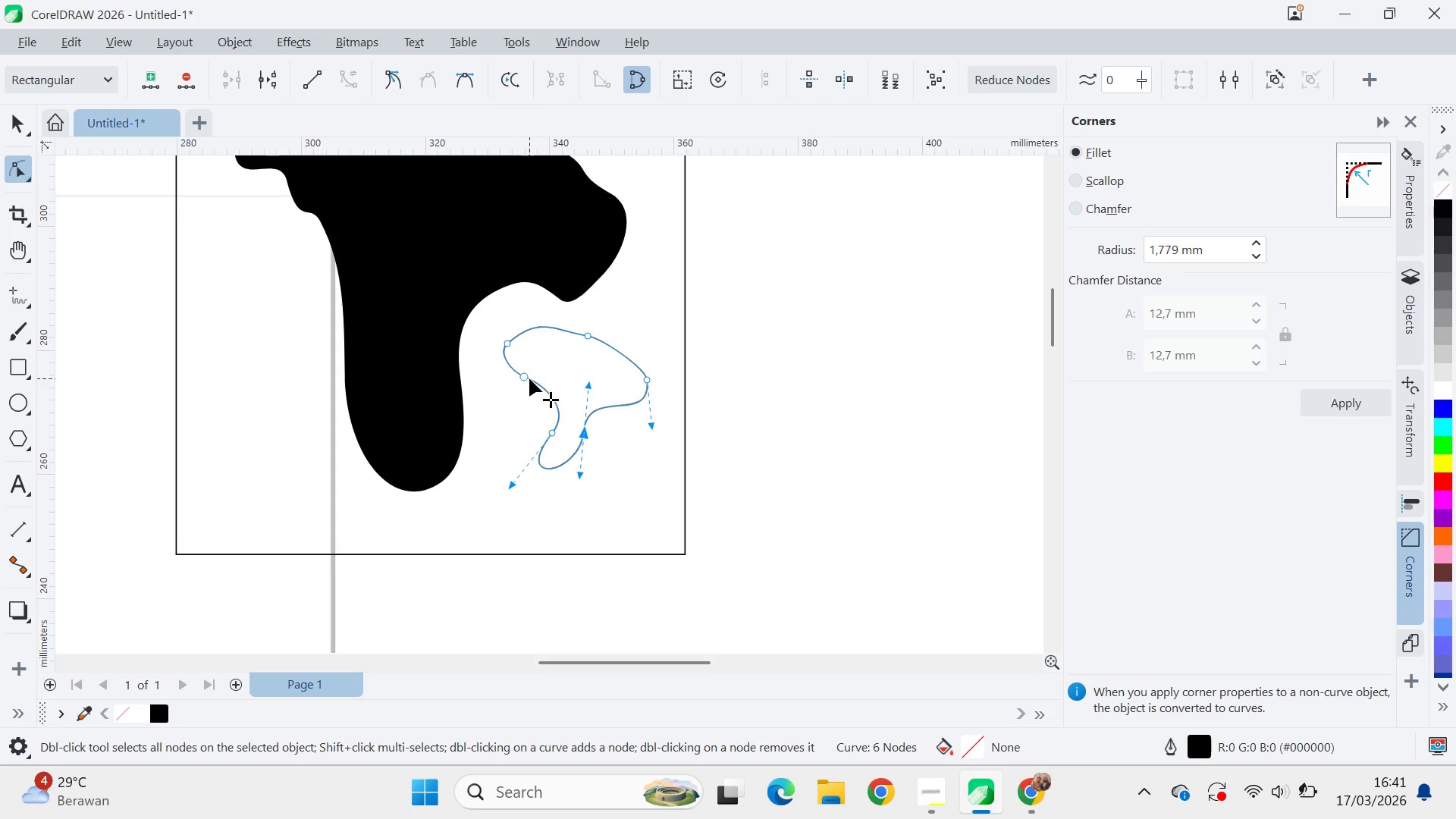 
left_click([529, 378])
 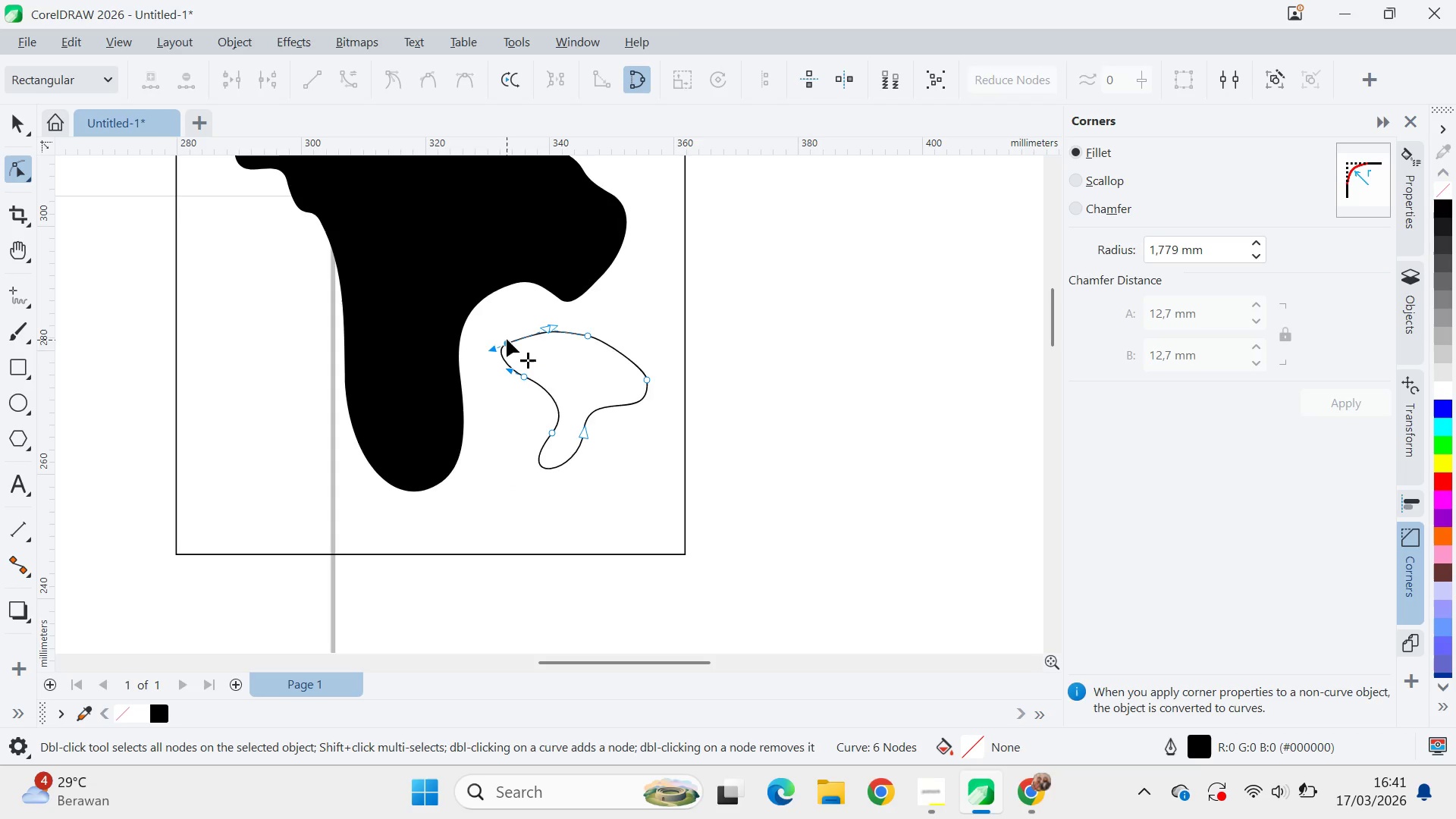 
key(Control+Z)
 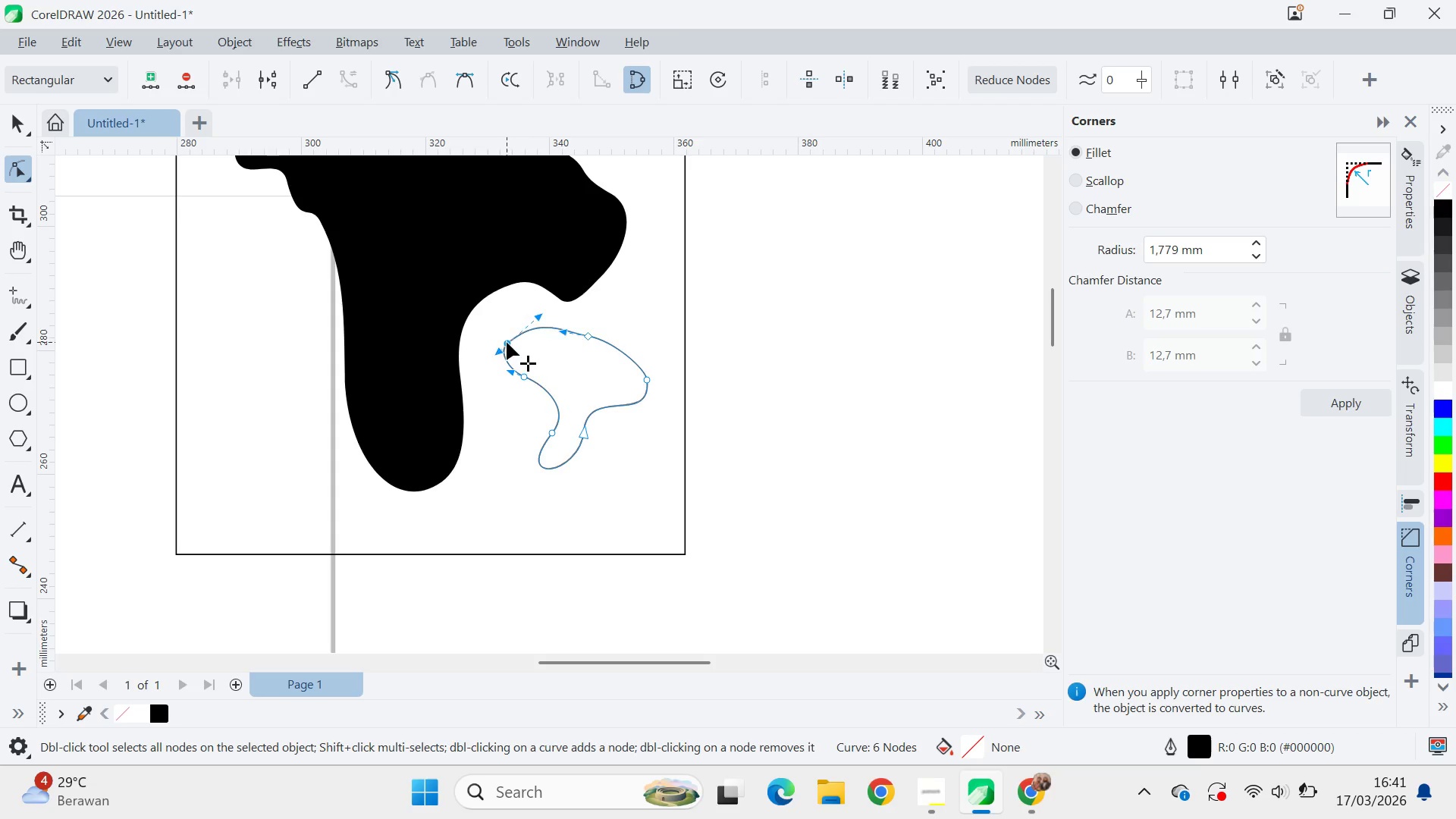 
wait(6.19)
 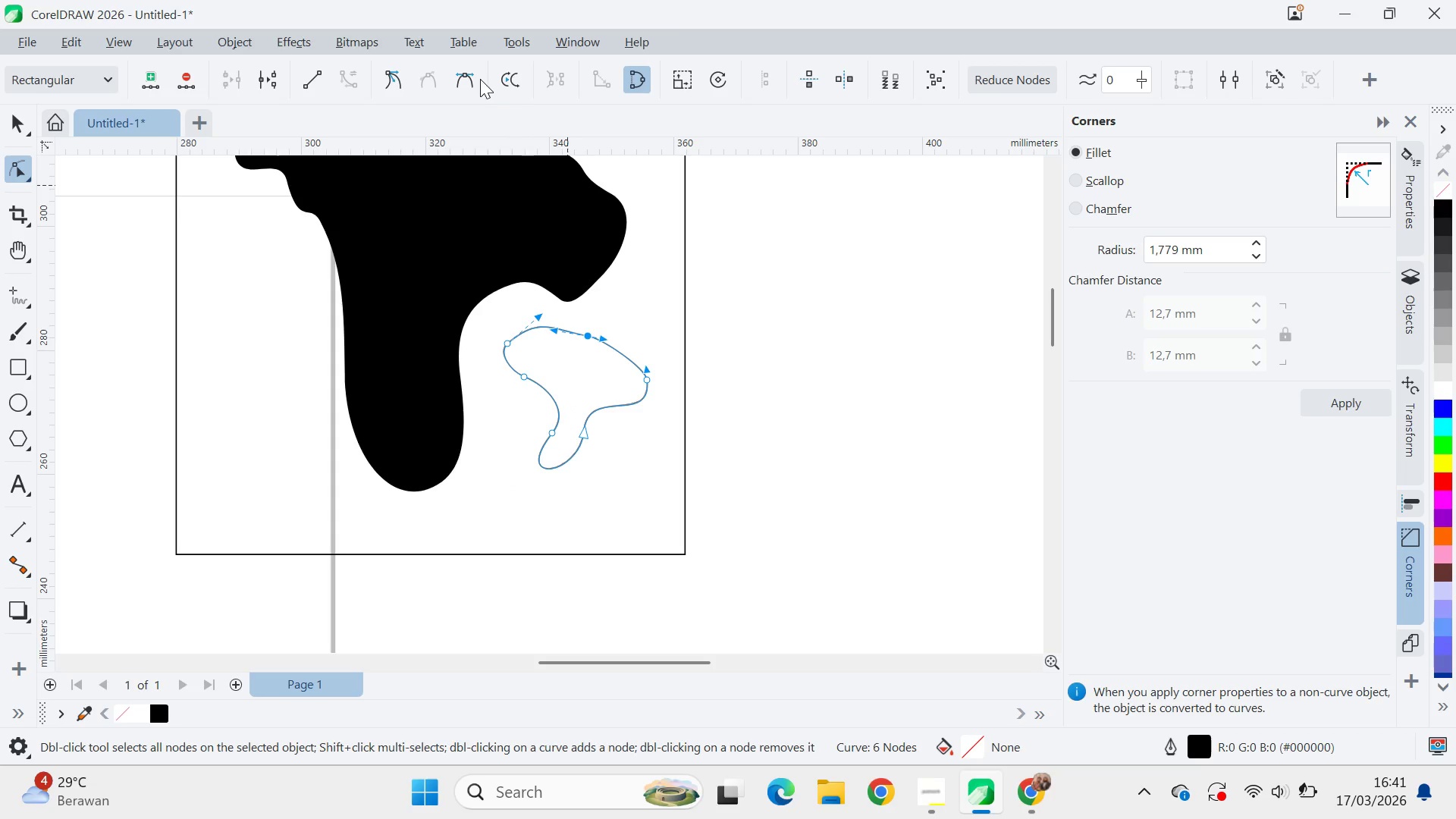 
scroll: coordinate [500, 327], scroll_direction: up, amount: 5.0
 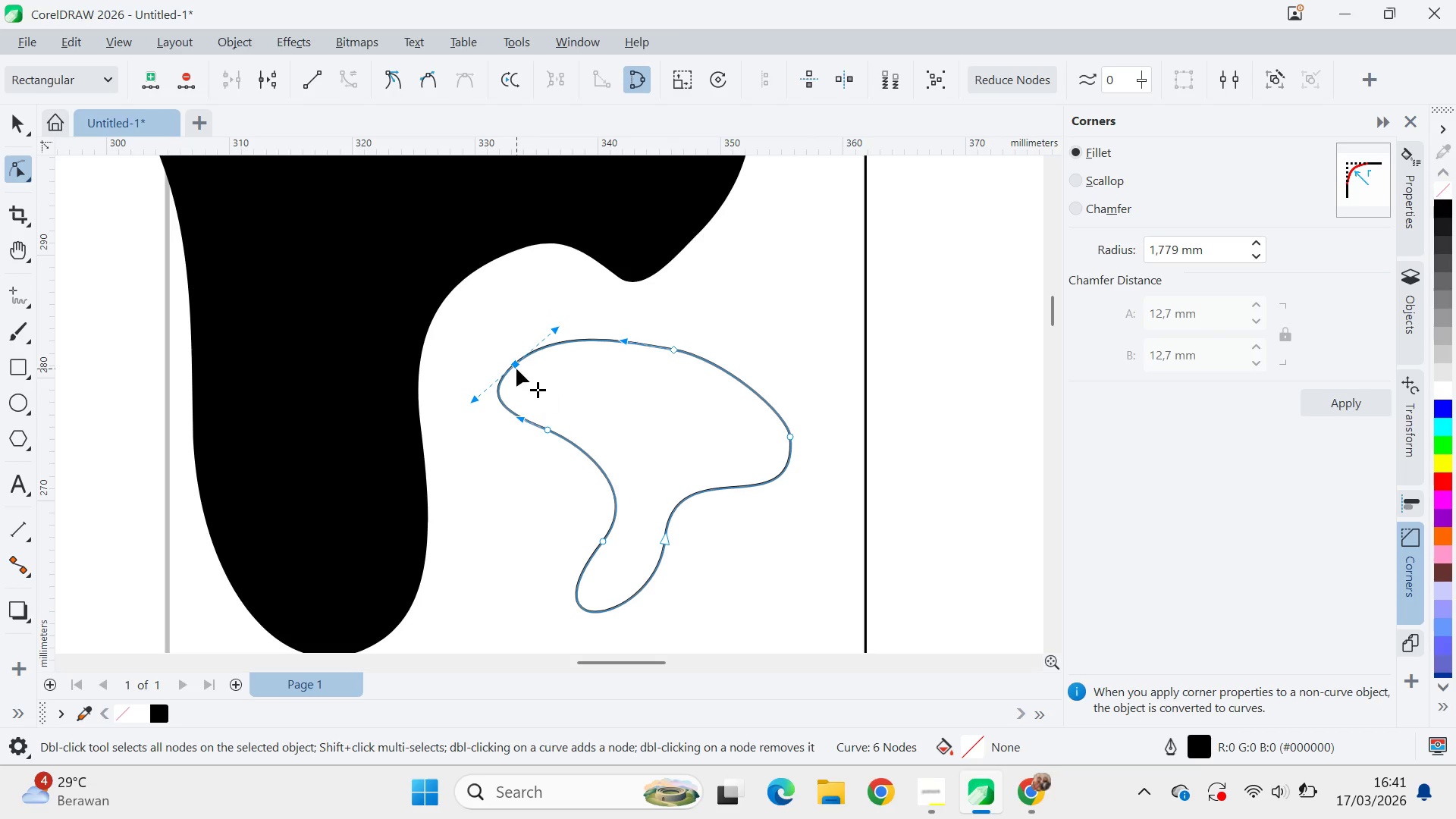 
left_click_drag(start_coordinate=[516, 366], to_coordinate=[529, 354])
 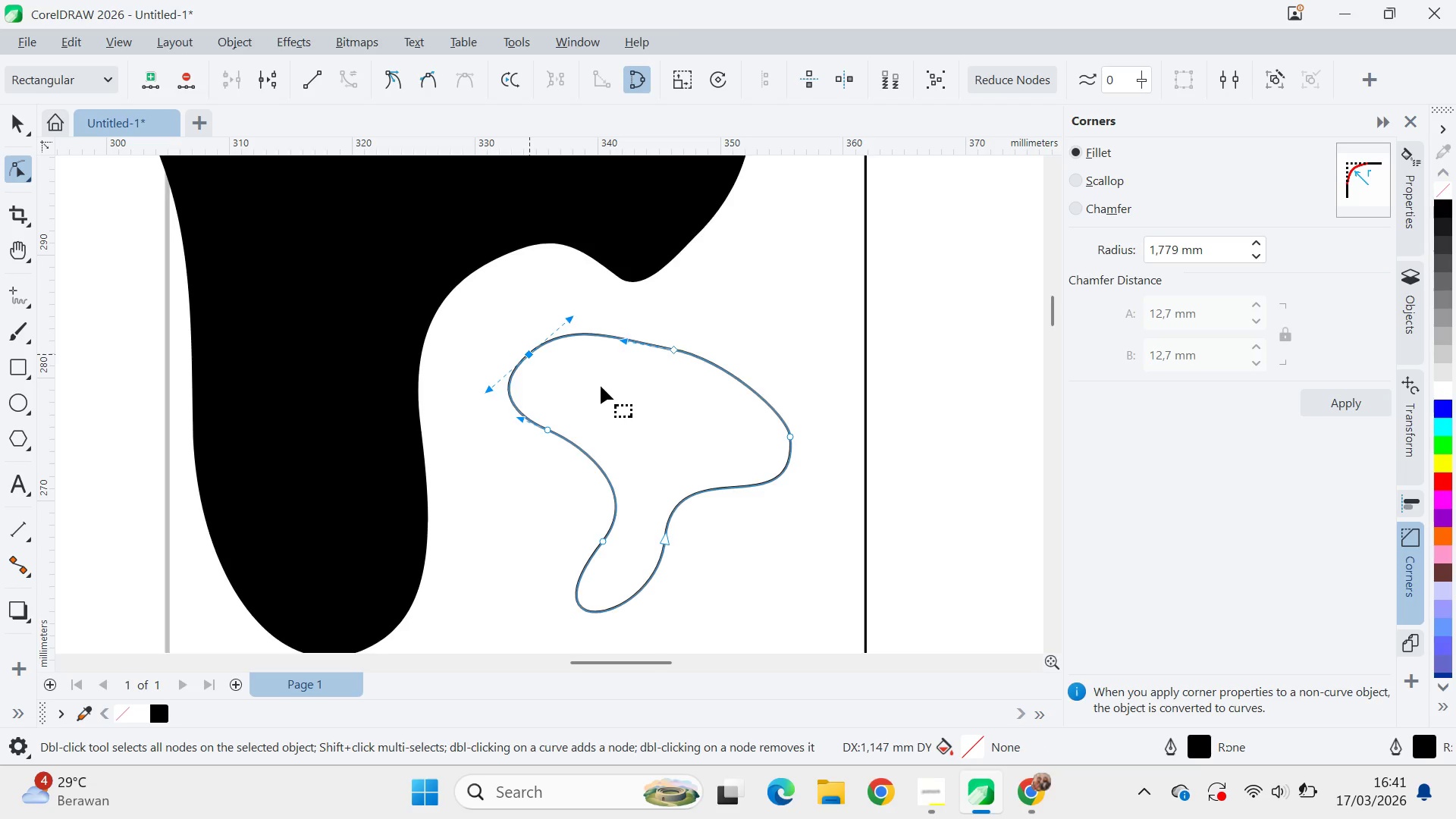 
key(Q)
 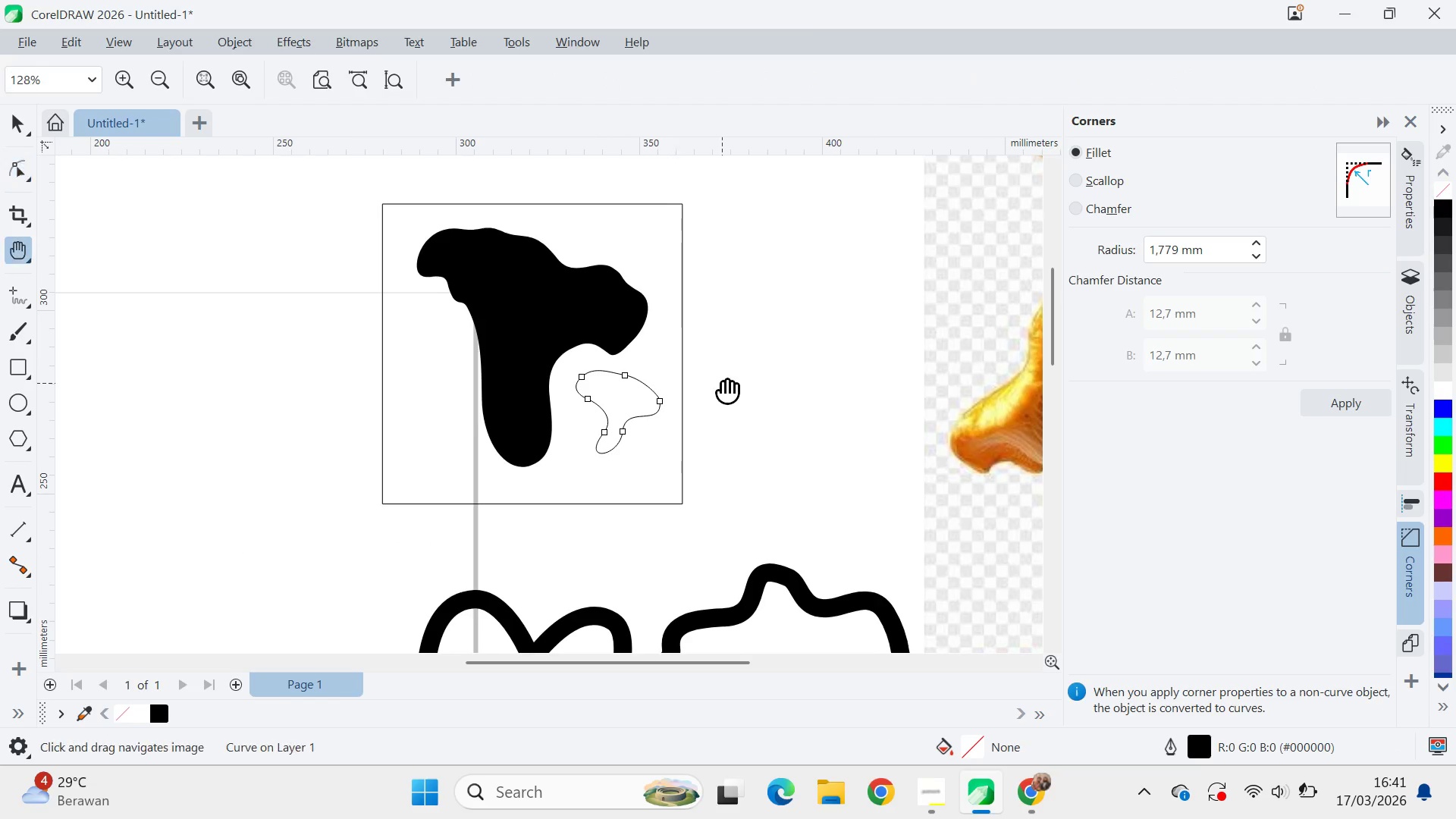 
scroll: coordinate [609, 386], scroll_direction: down, amount: 9.0
 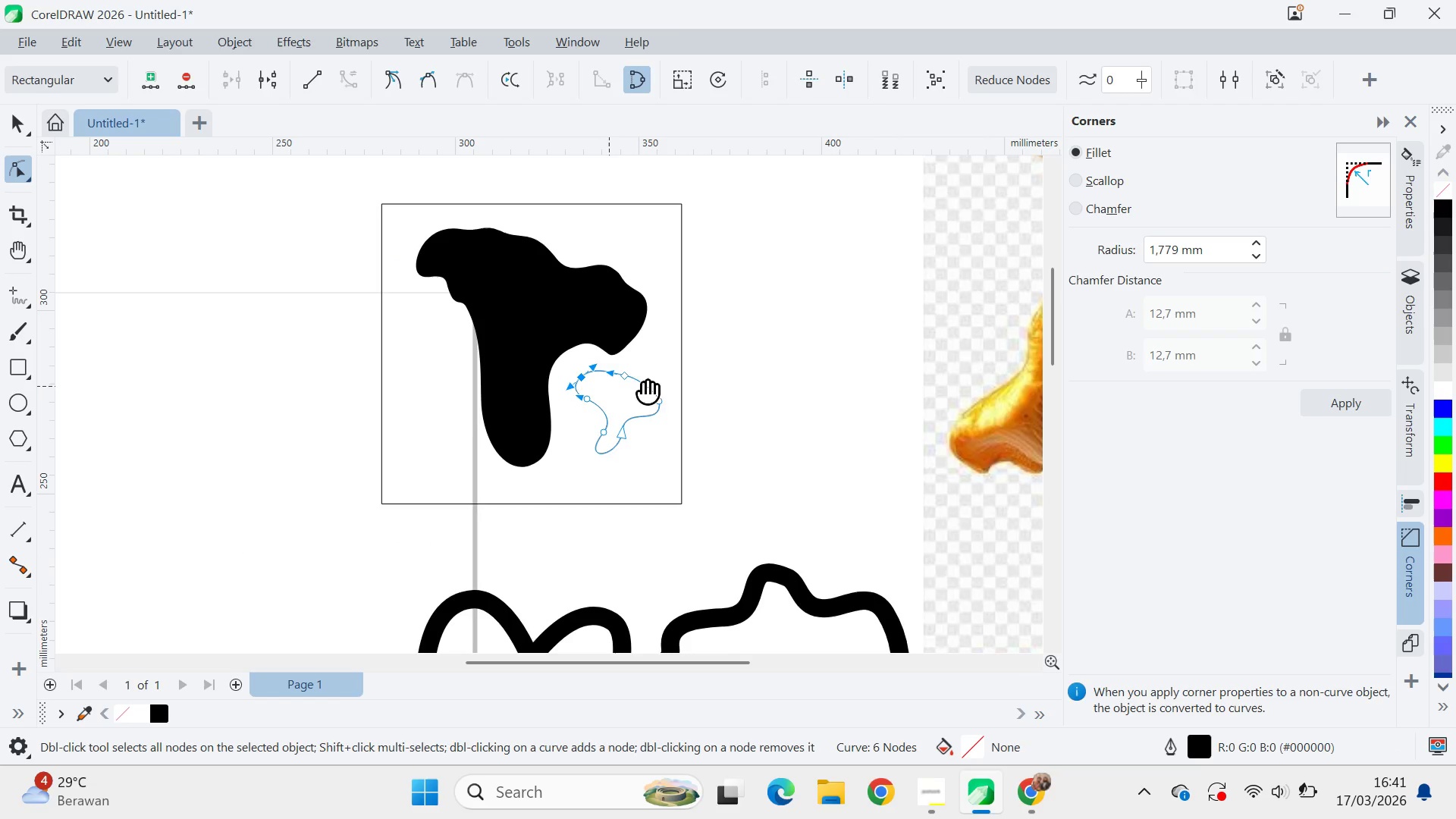 
key(V)
 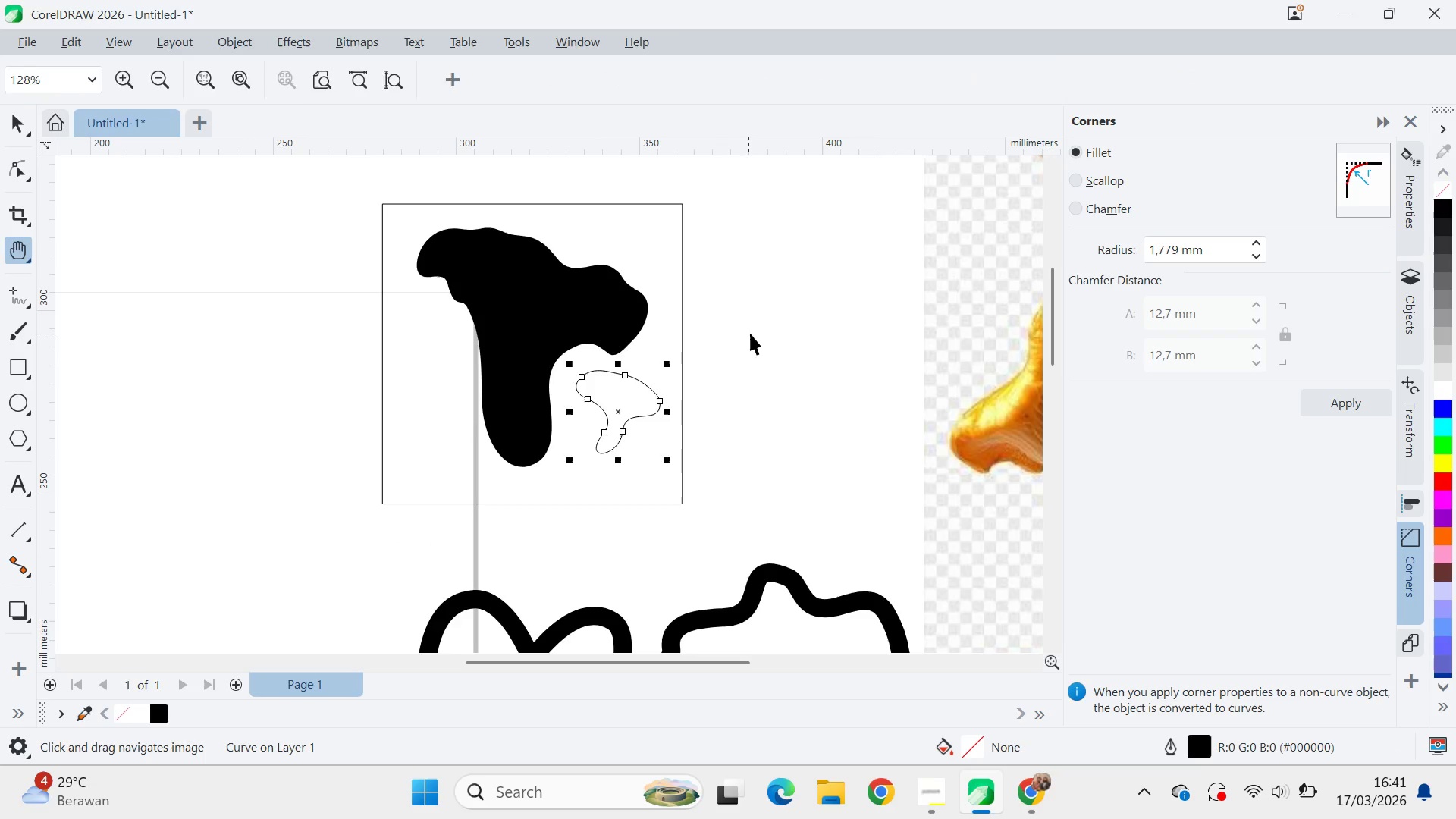 
left_click_drag(start_coordinate=[749, 333], to_coordinate=[742, 416])
 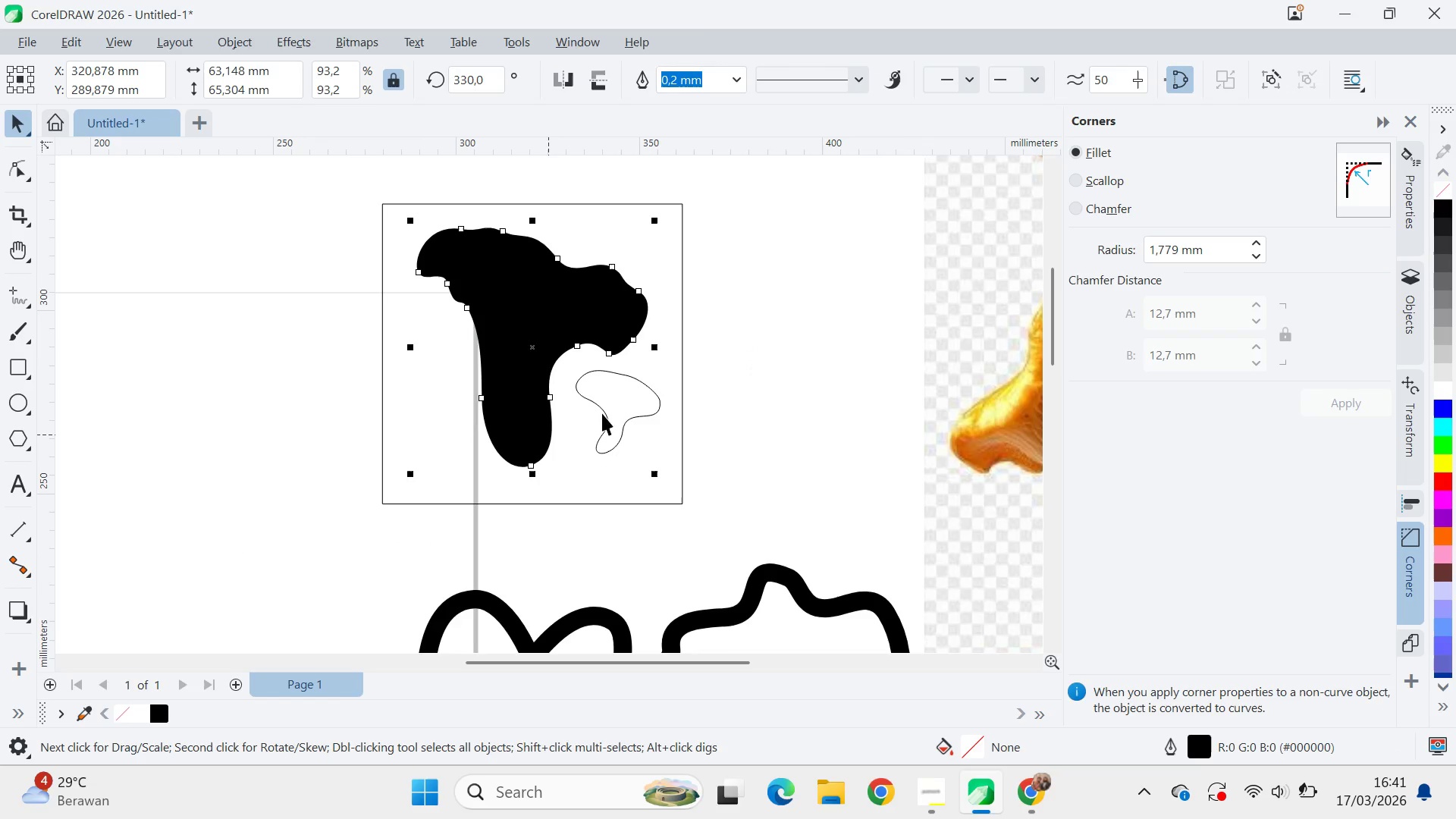 
triple_click([615, 410])
 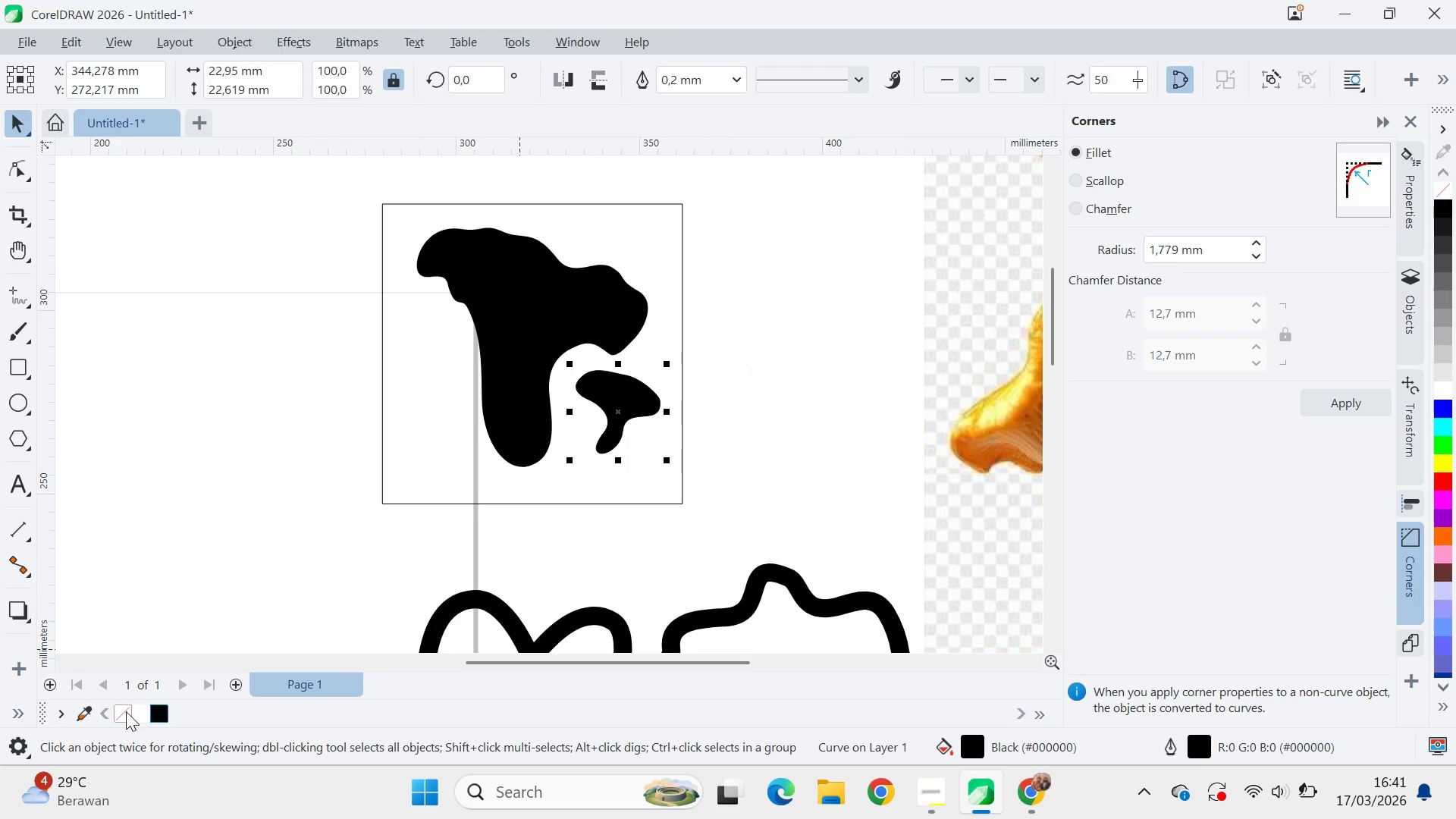 
left_click([811, 384])
 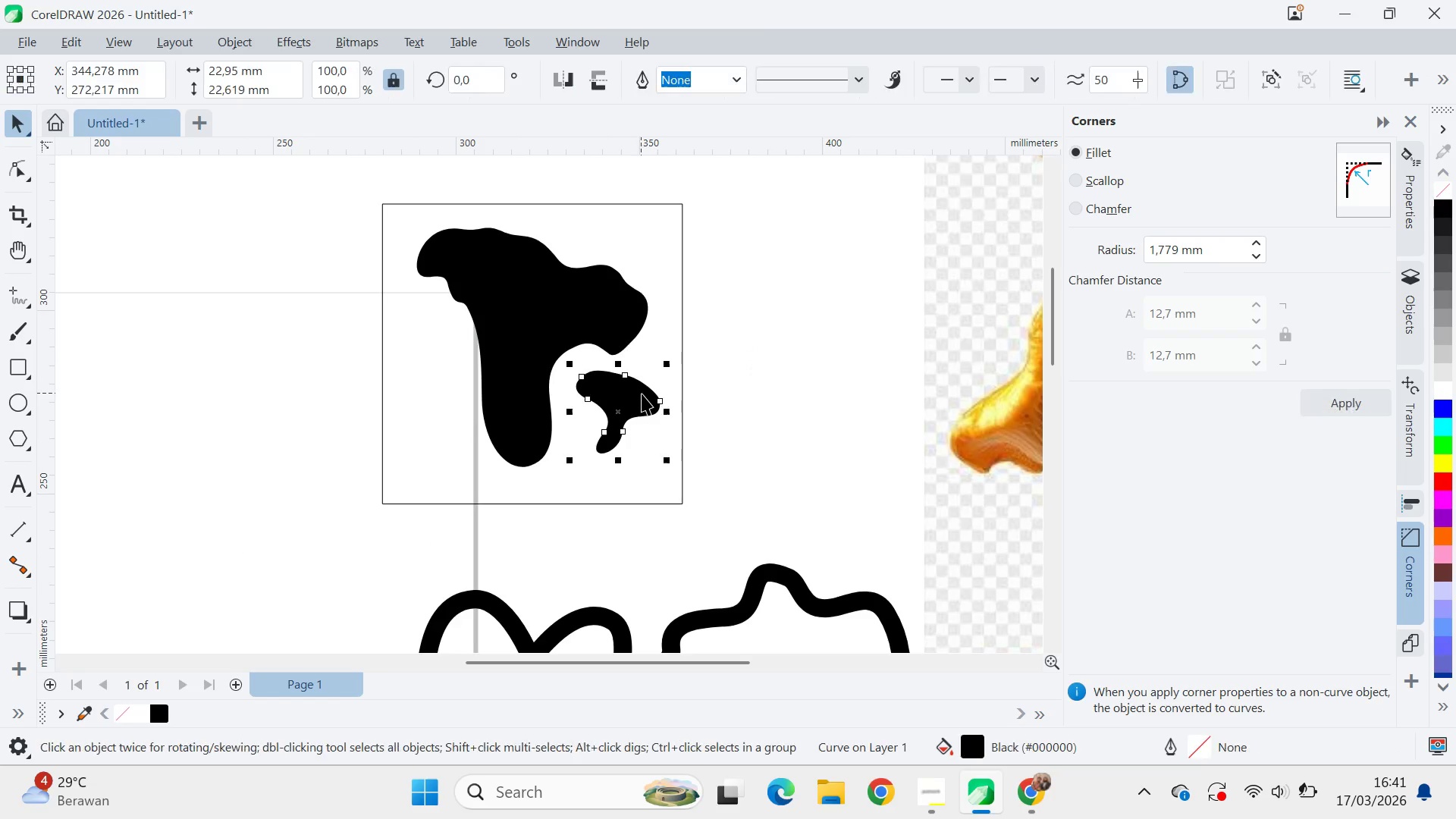 
hold_key(key=ControlLeft, duration=1.2)
left_click_drag(start_coordinate=[668, 415], to_coordinate=[532, 424])
 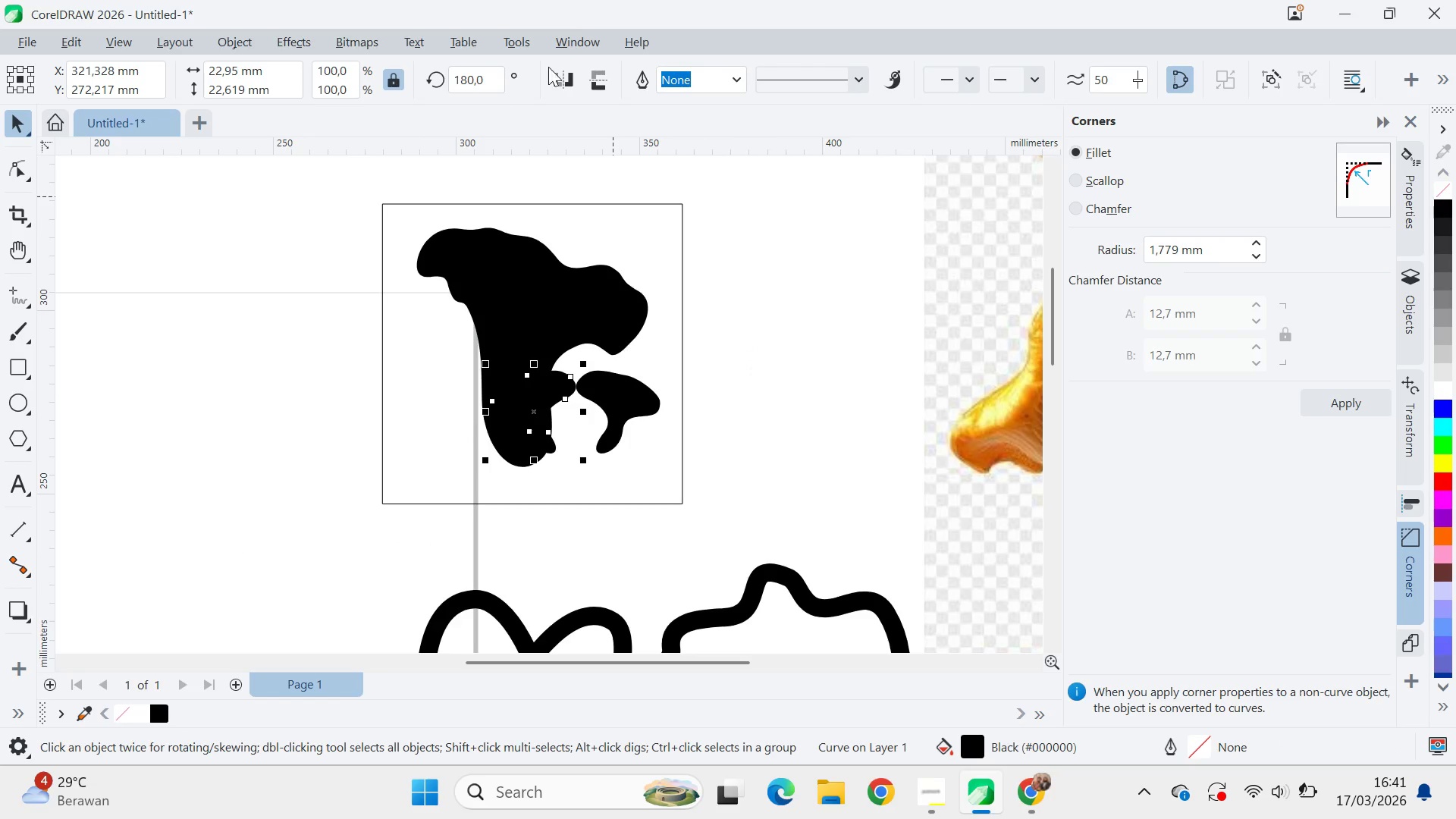 
left_click([532, 424])
 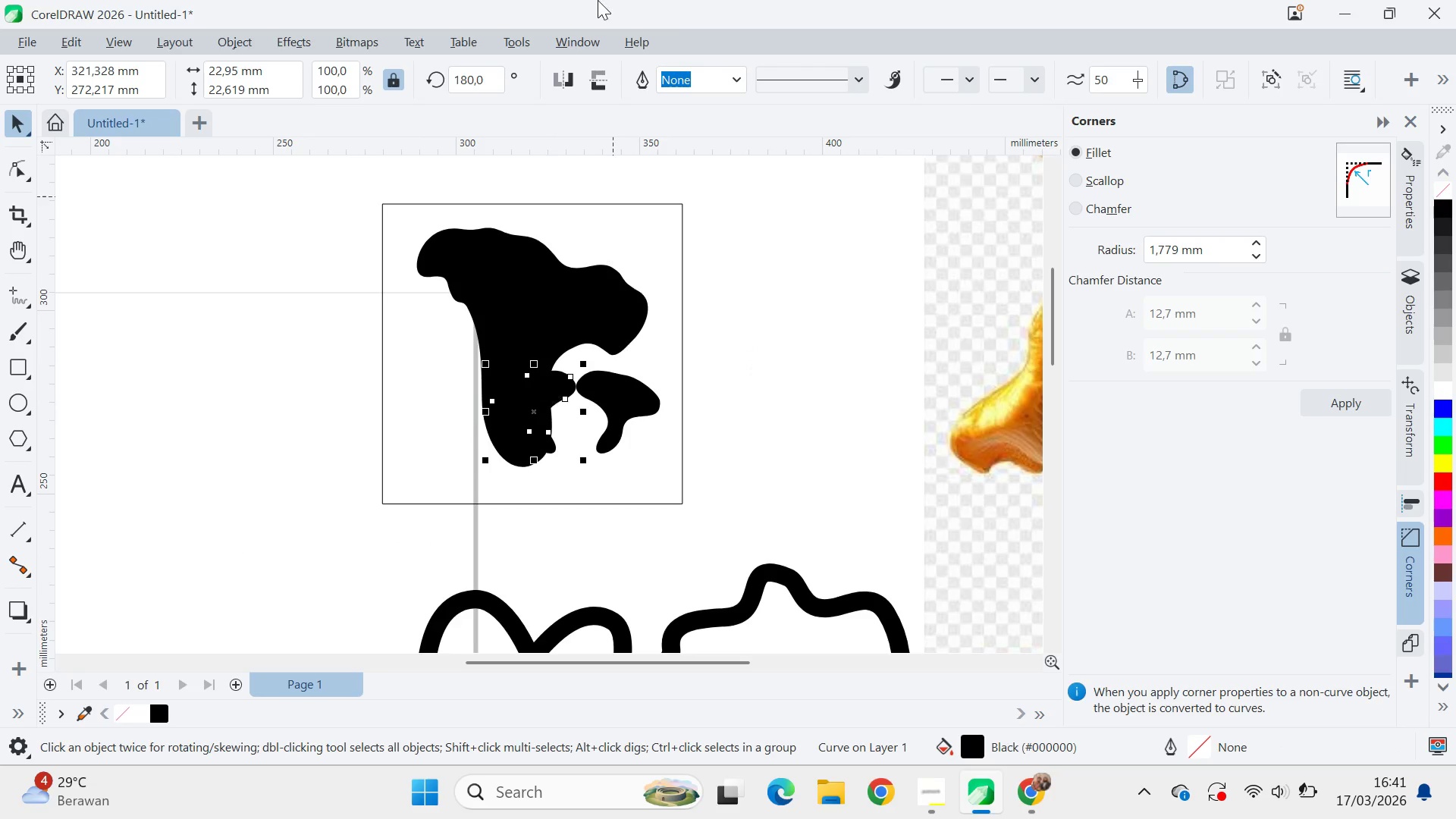 
right_click([532, 424])
 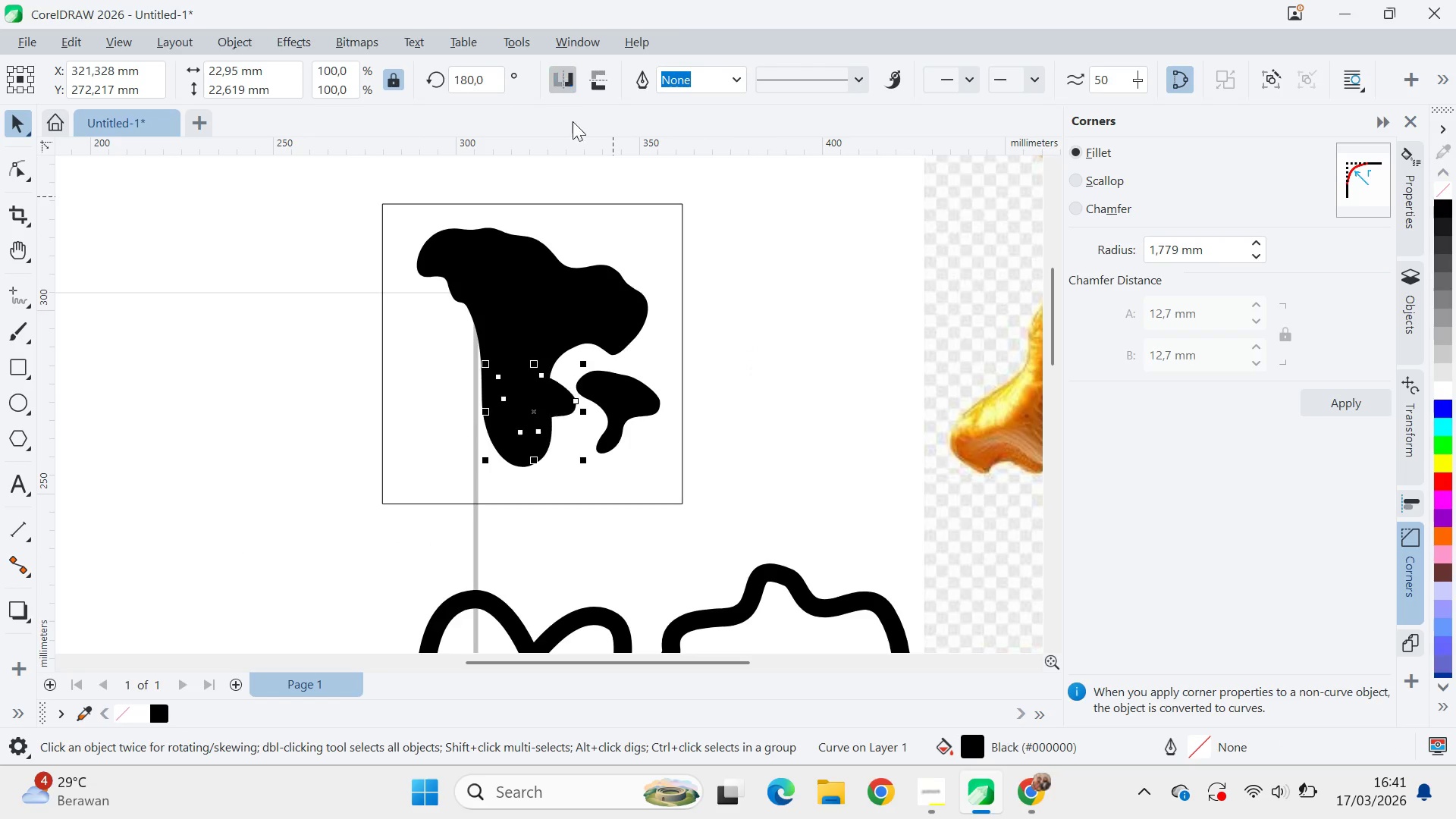 
left_click_drag(start_coordinate=[554, 399], to_coordinate=[434, 408])
 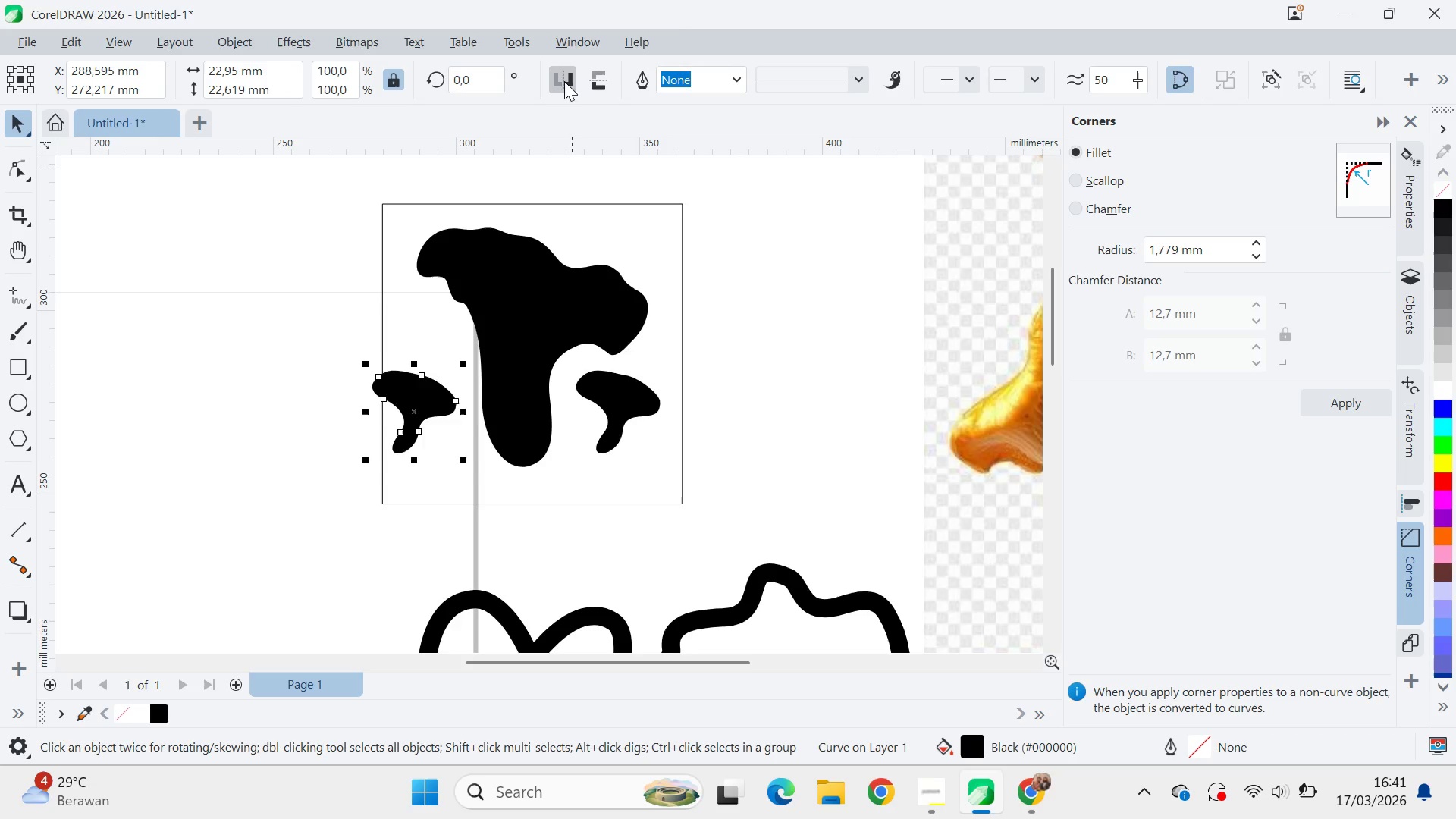 
hold_key(key=ShiftLeft, duration=0.83)
 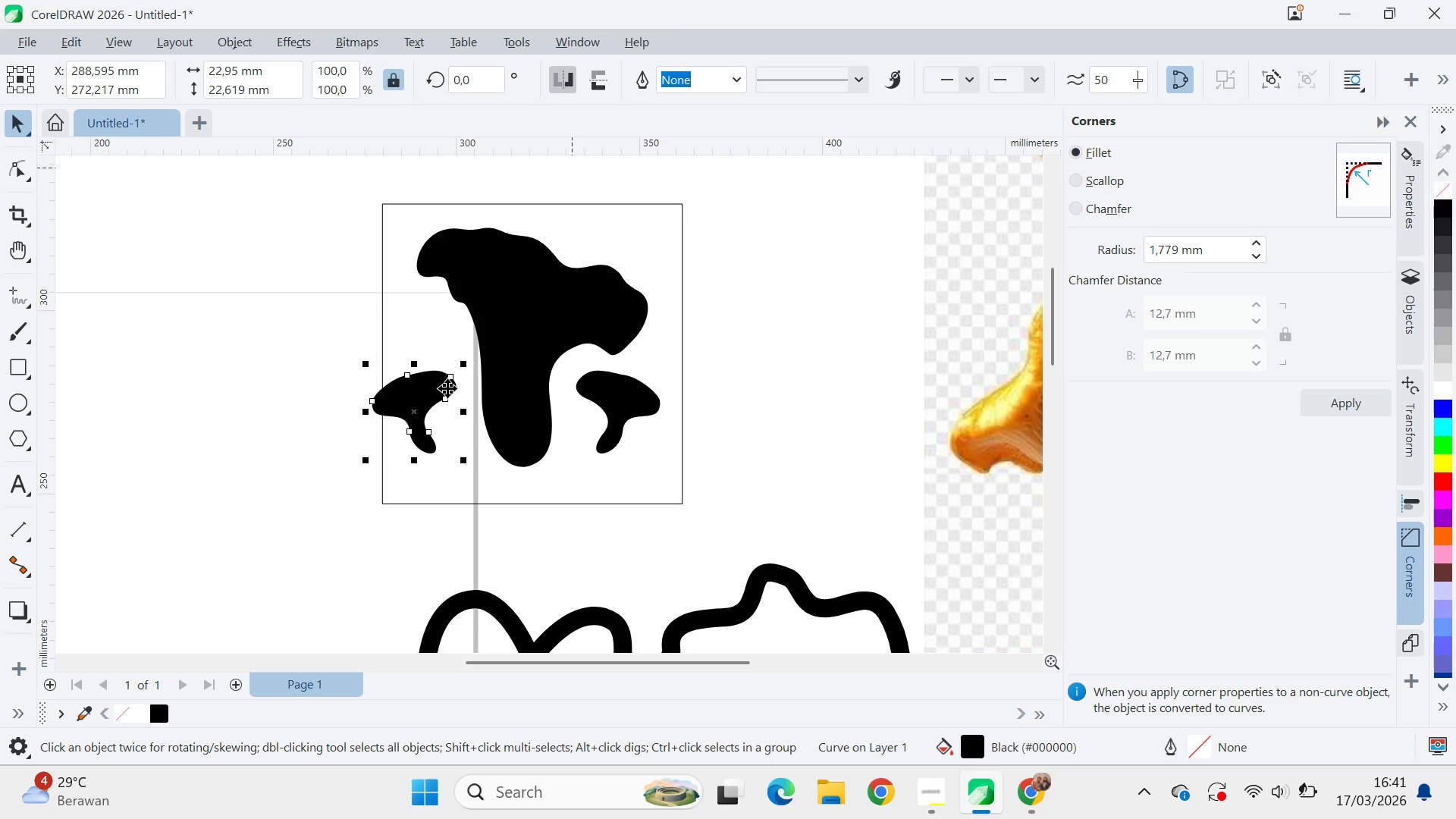 
left_click([427, 401])
 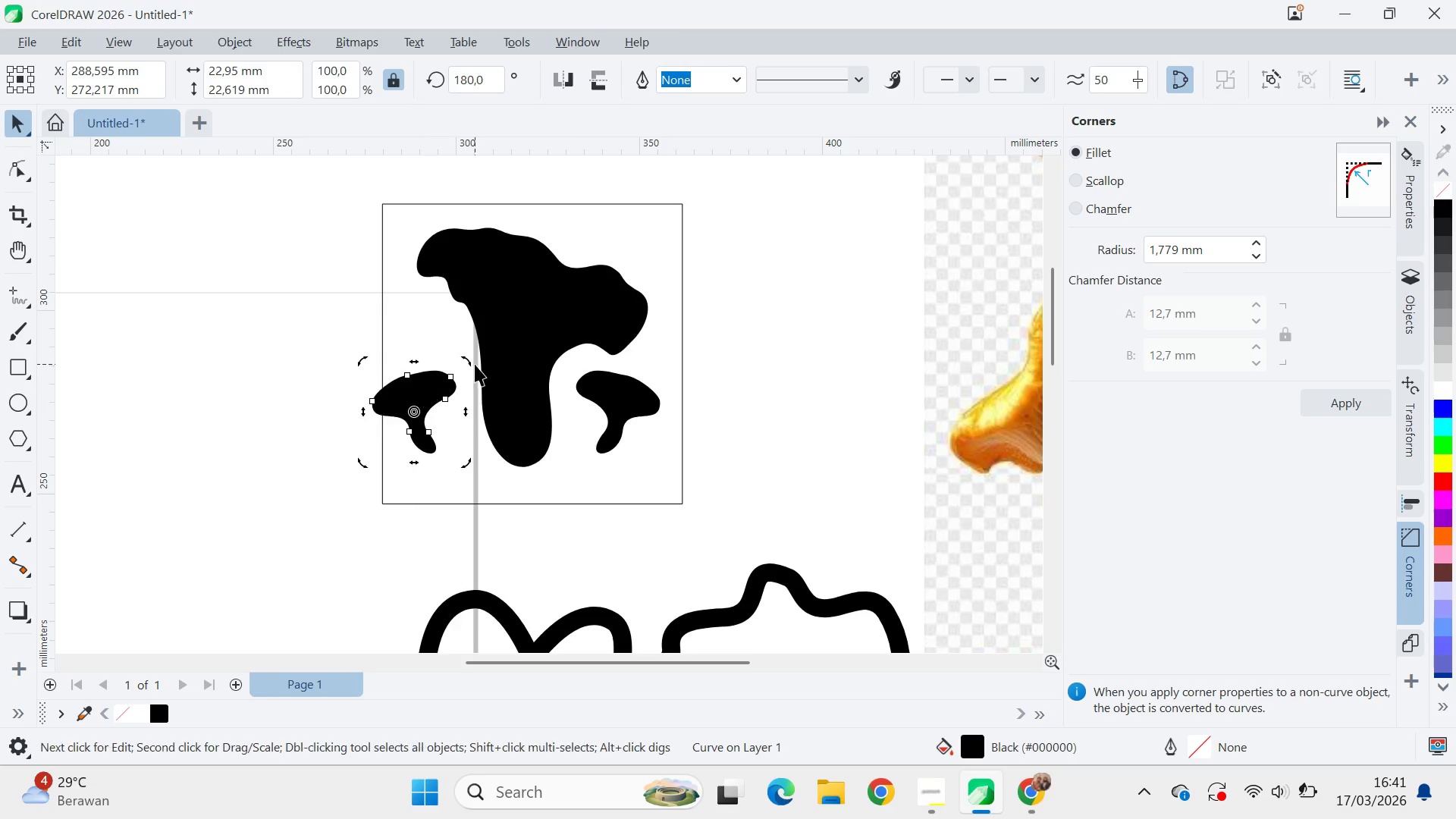 
hold_key(key=ControlLeft, duration=0.94)
left_click_drag(start_coordinate=[471, 362], to_coordinate=[482, 372])
 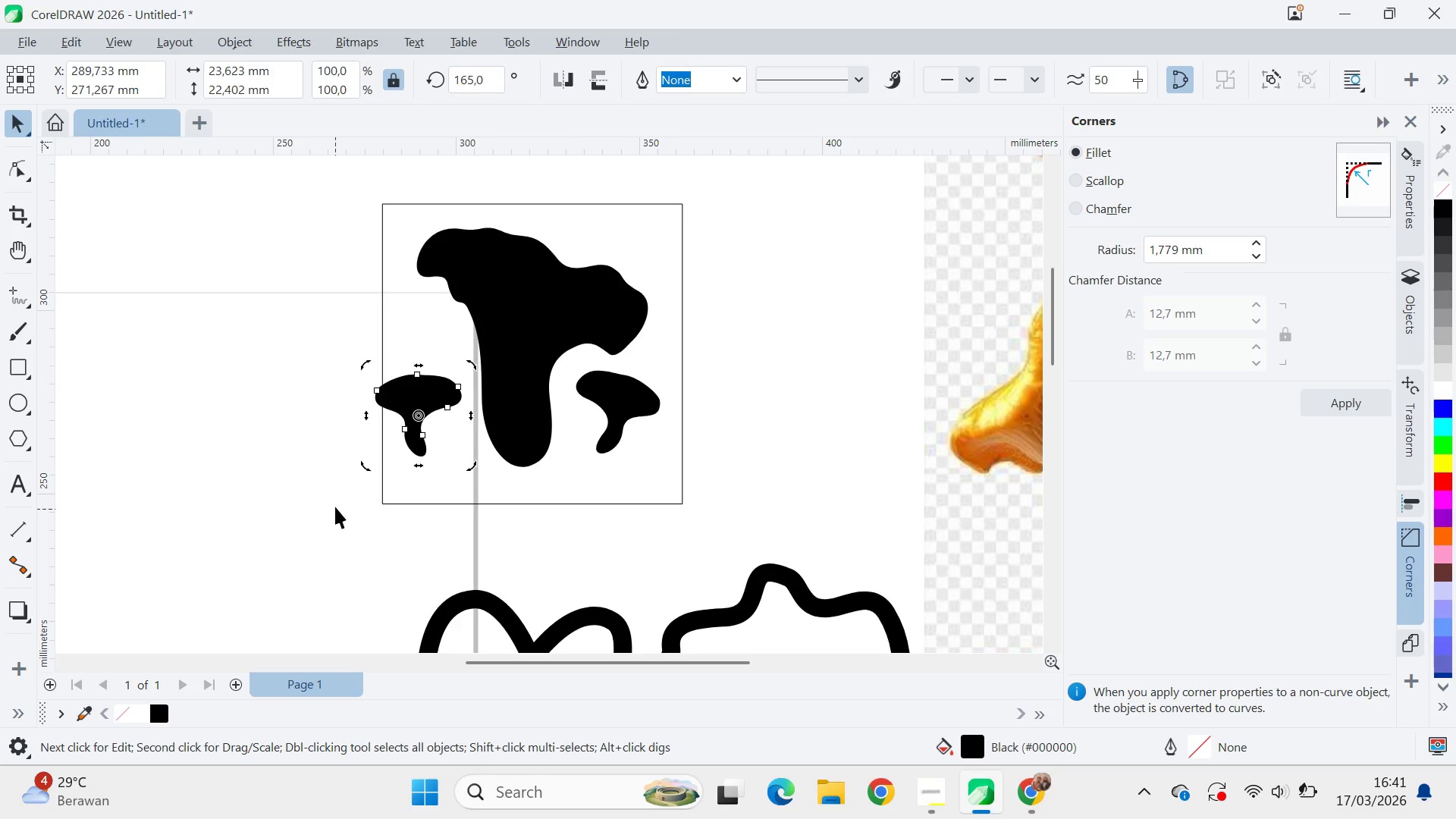 
left_click_drag(start_coordinate=[335, 508], to_coordinate=[337, 500])
 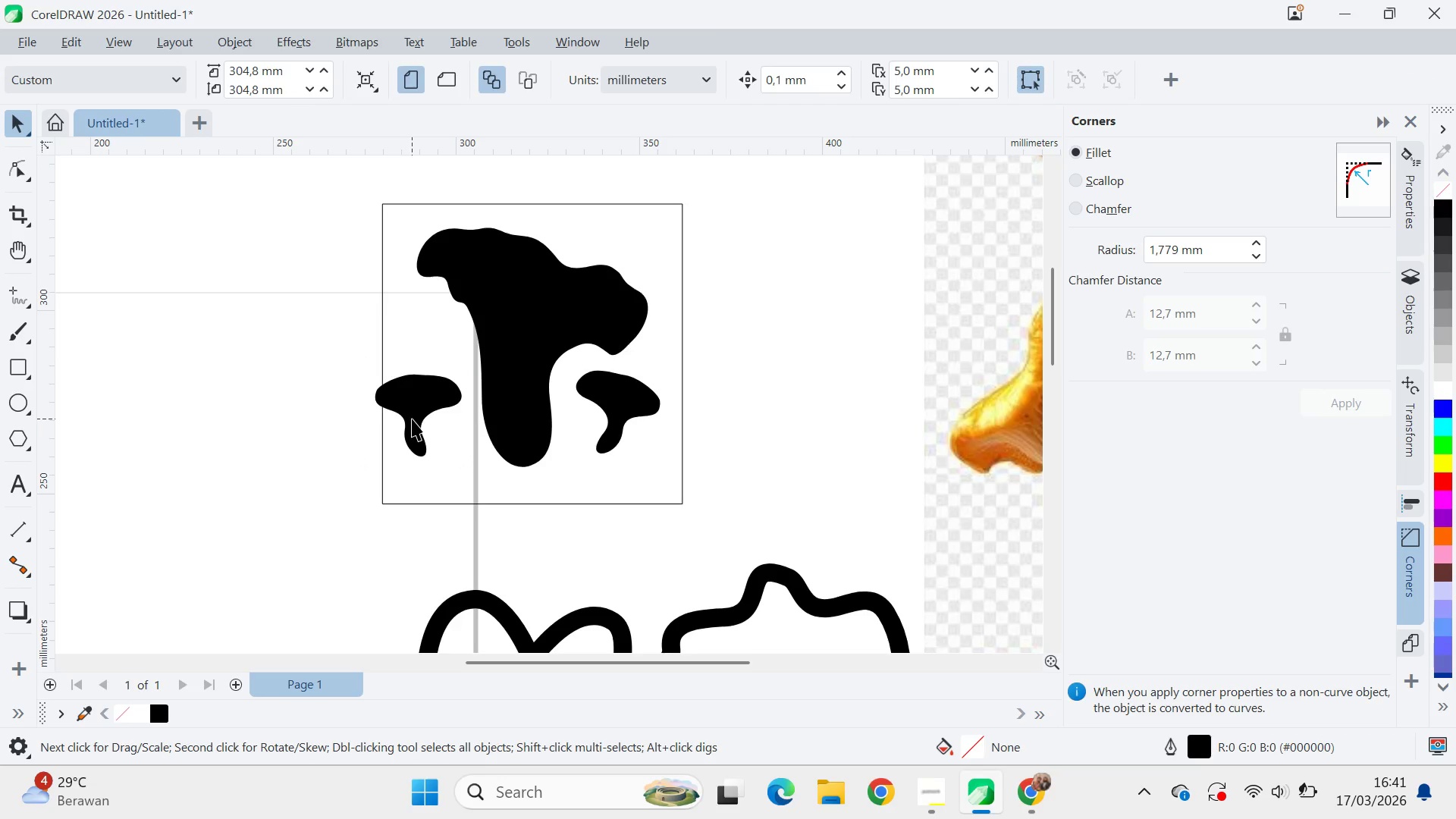 
left_click_drag(start_coordinate=[412, 419], to_coordinate=[438, 417])
 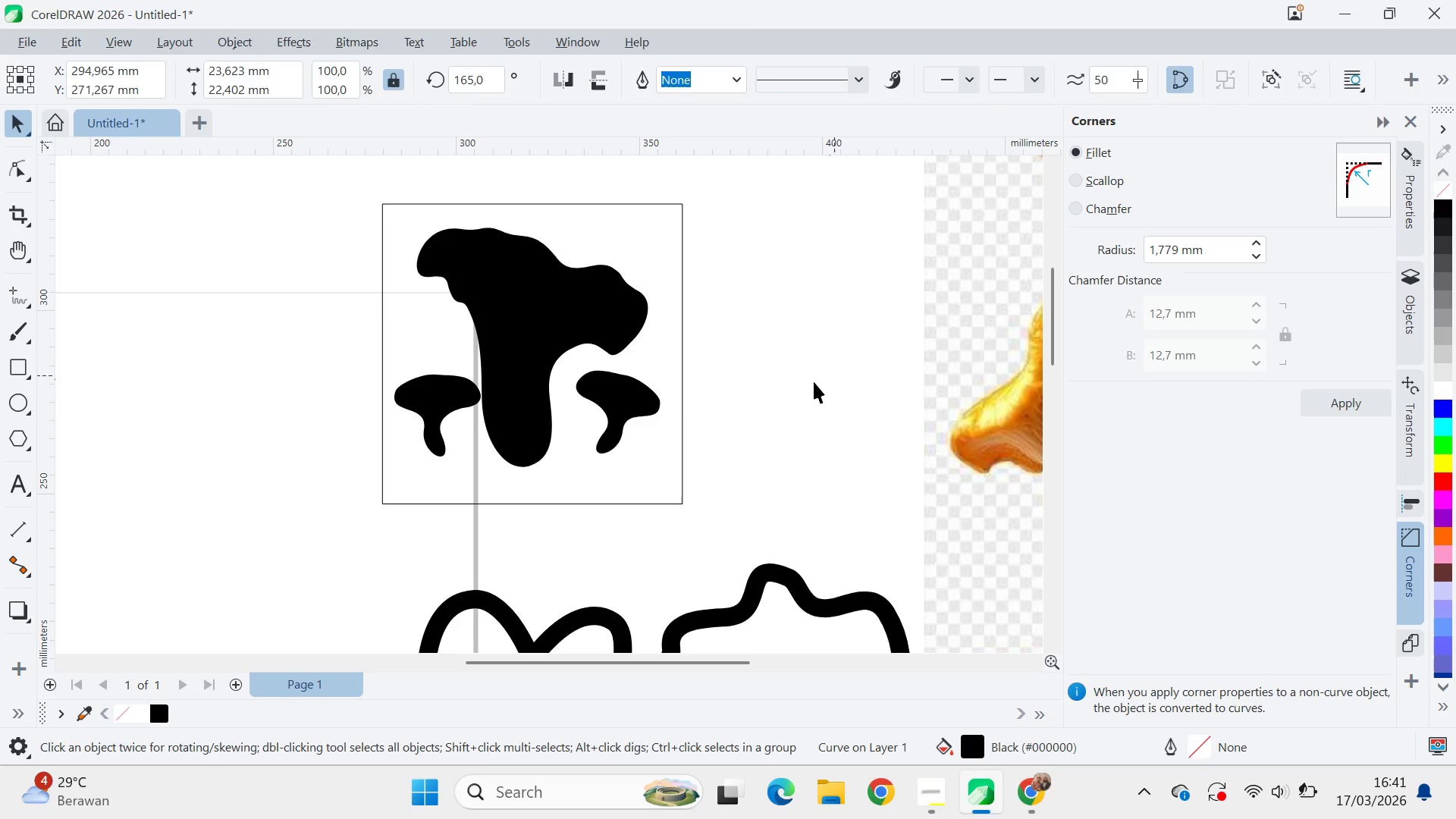 
hold_key(key=ShiftLeft, duration=1.5)
 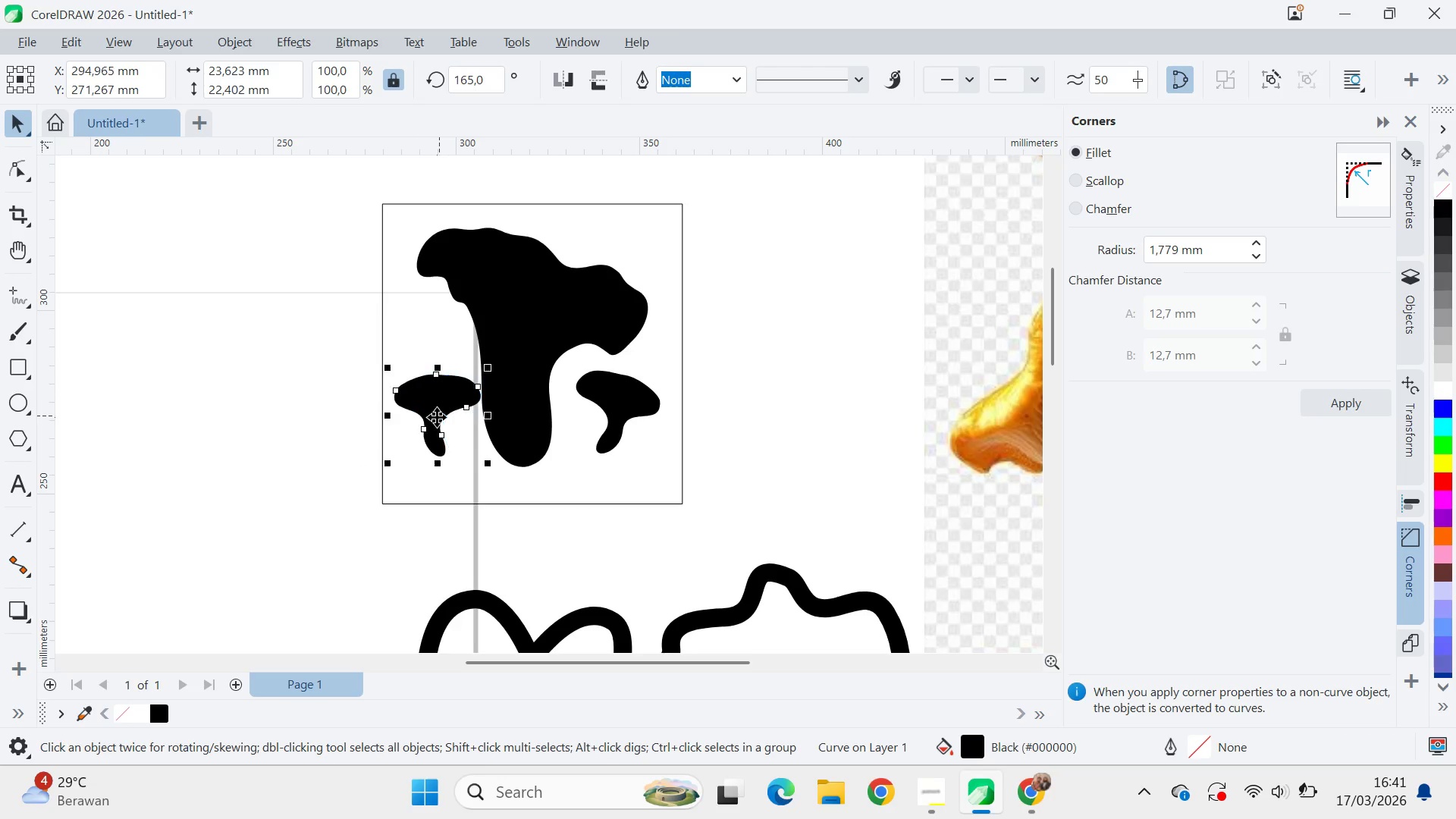 
key(Shift+ShiftLeft)
 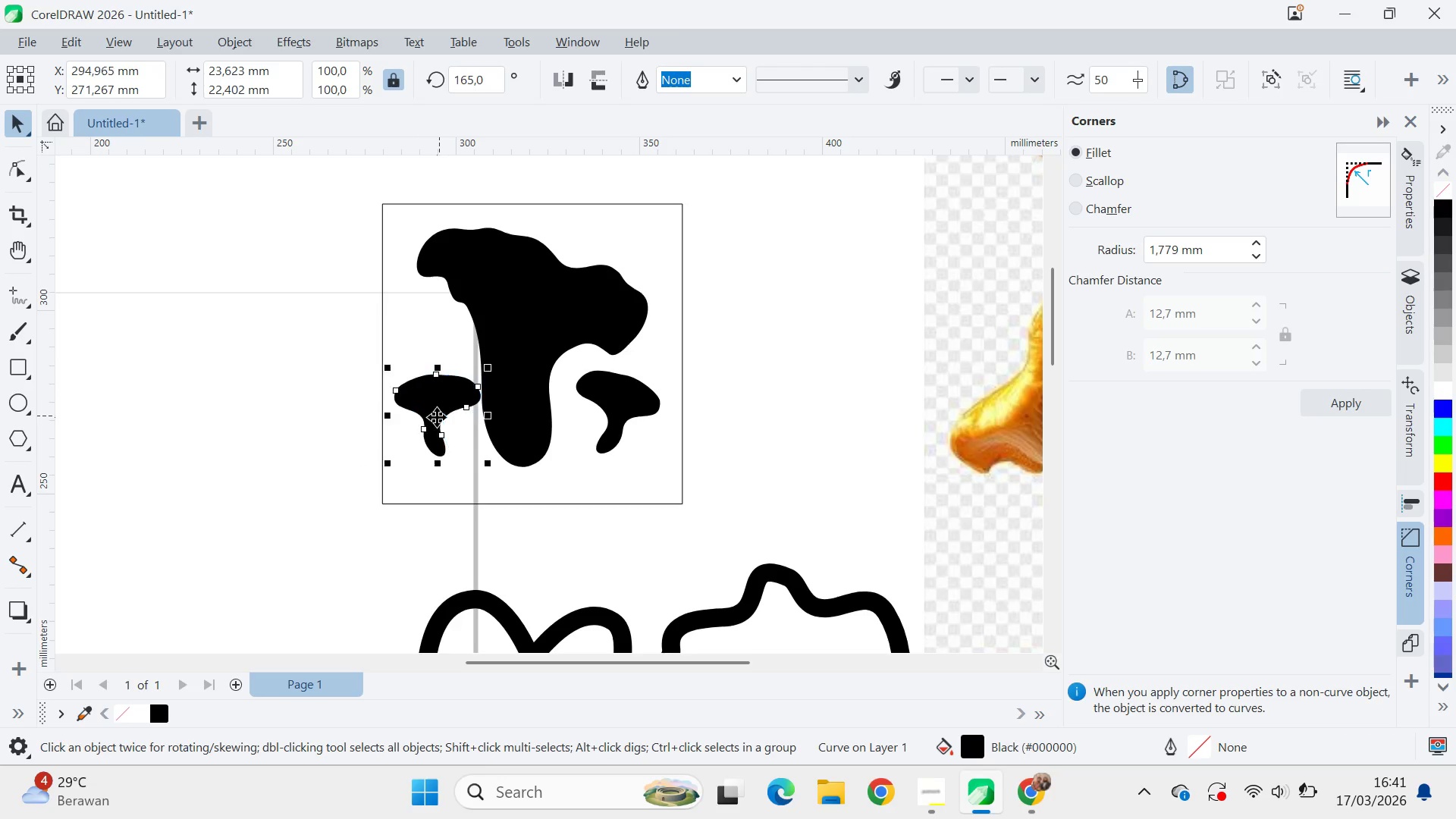 
key(Shift+ShiftLeft)
 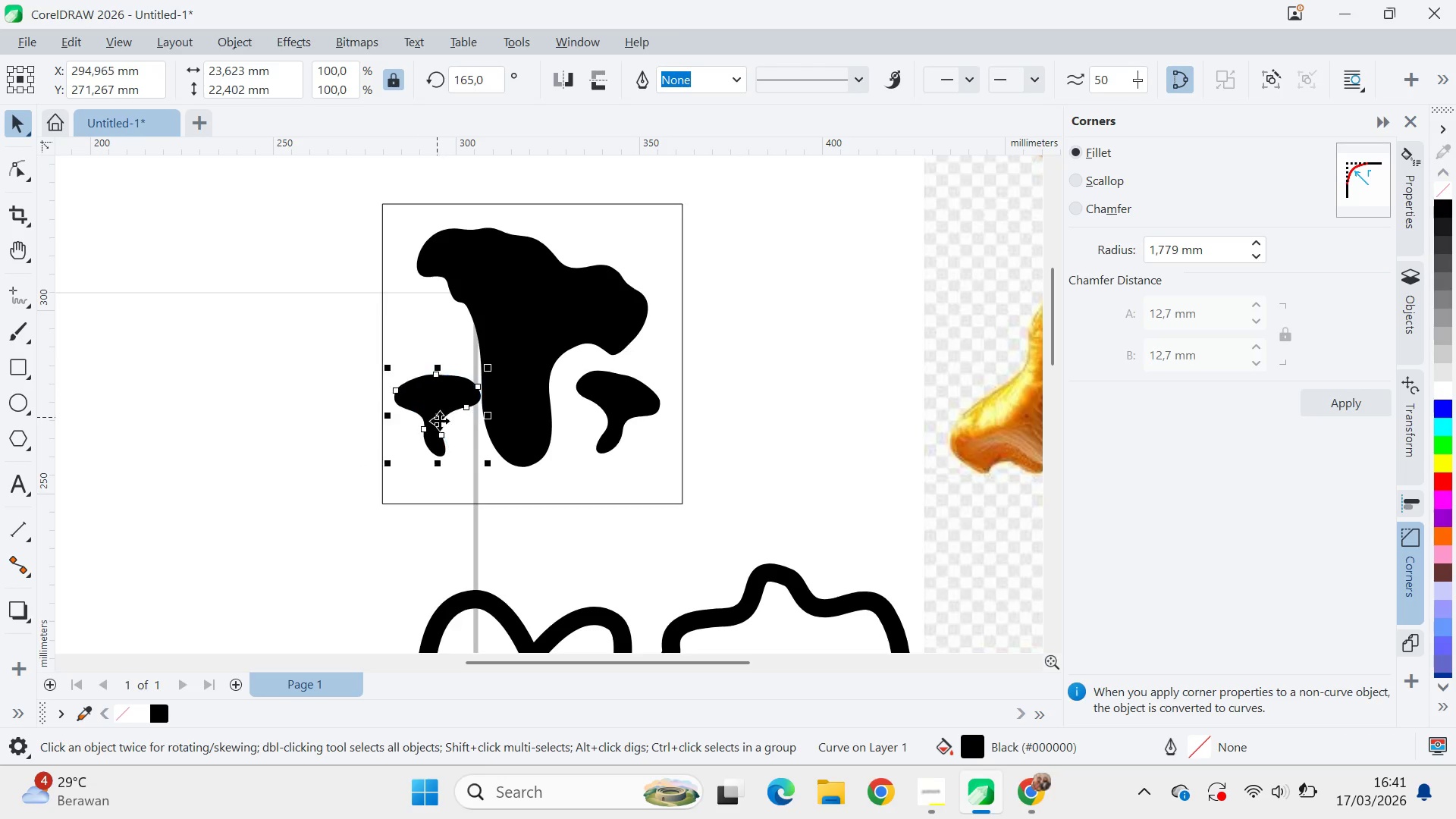 
key(Shift+ShiftLeft)
 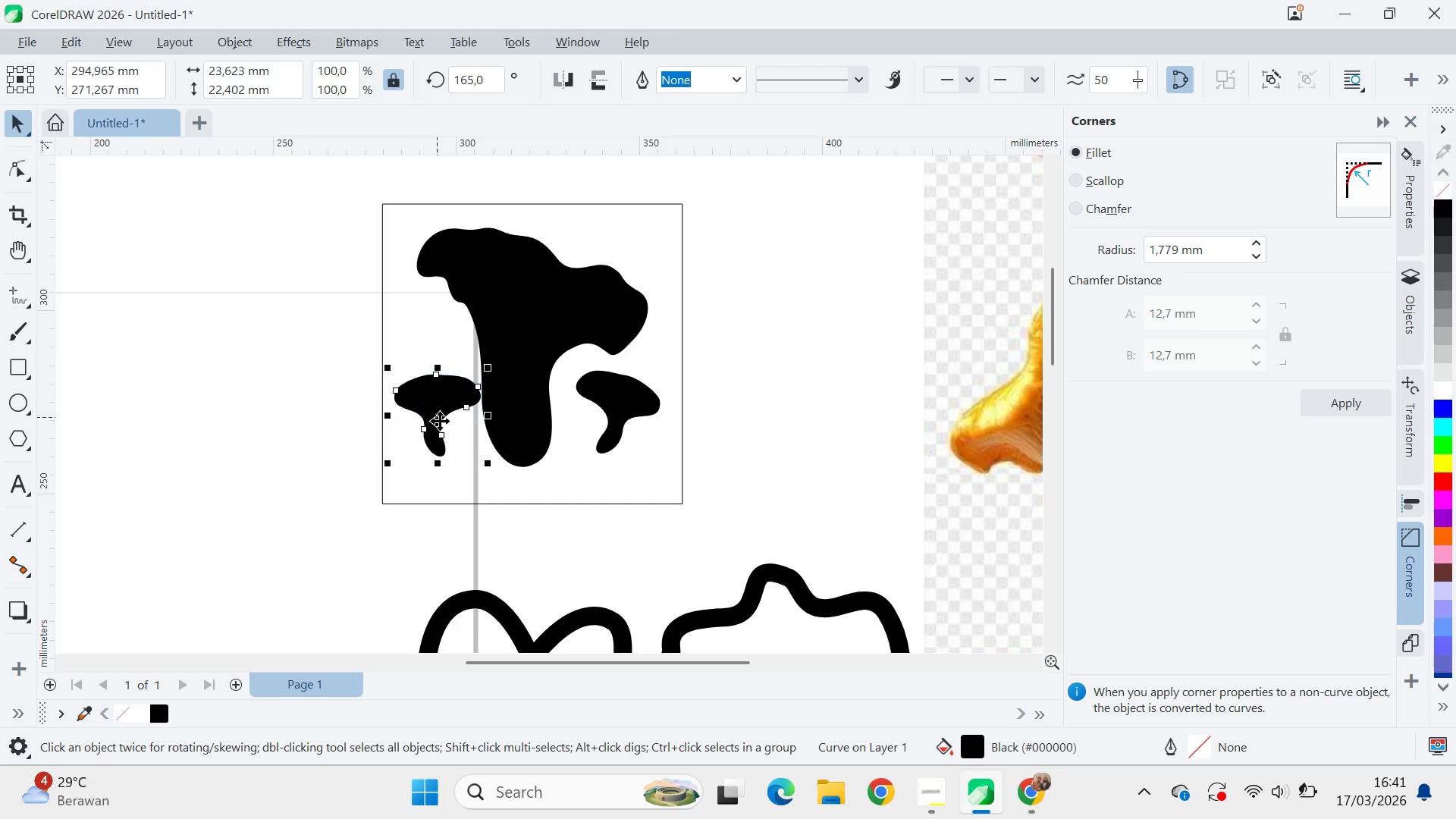 
key(Shift+ShiftLeft)
 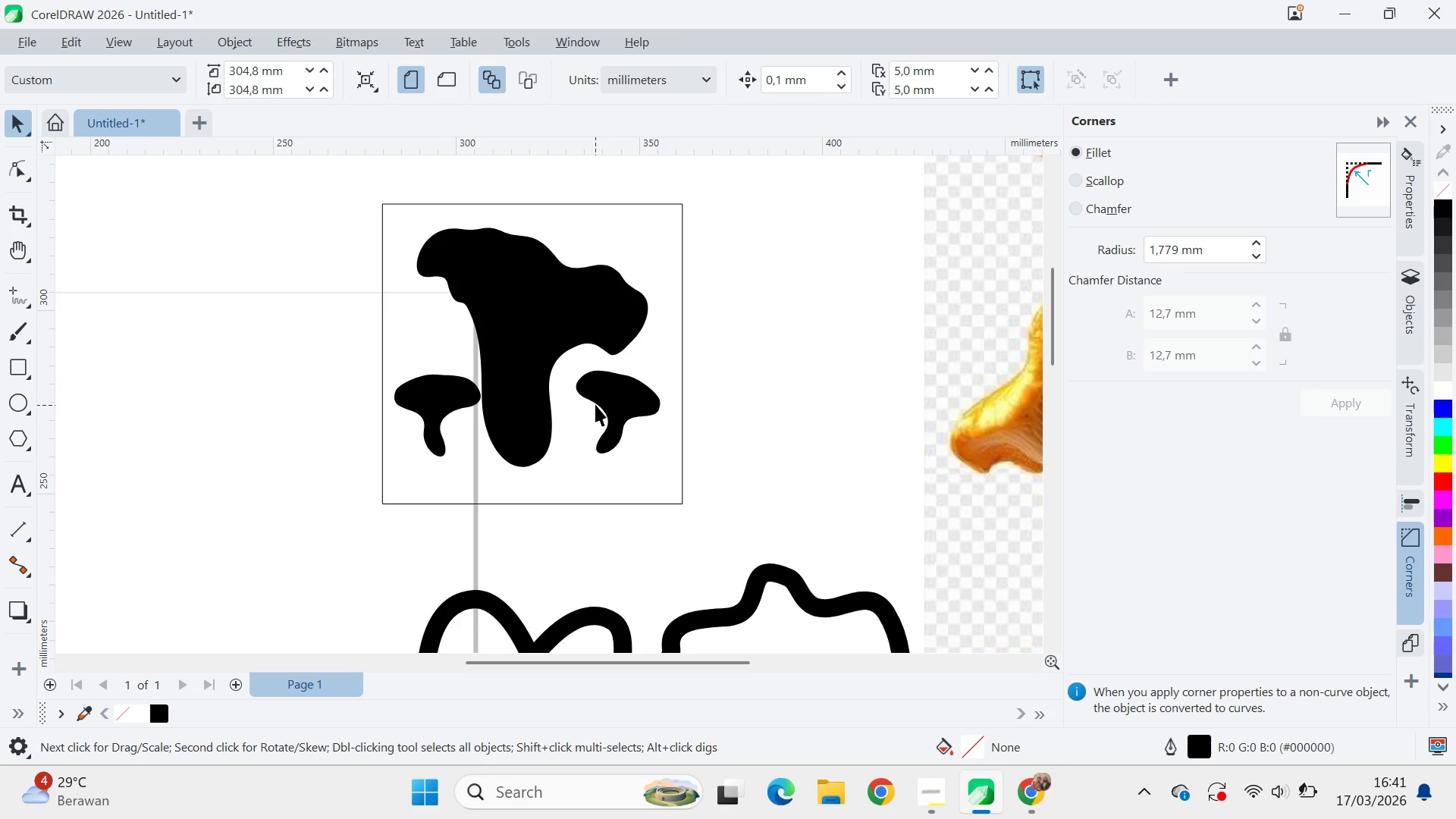 
left_click_drag(start_coordinate=[620, 403], to_coordinate=[602, 405])
 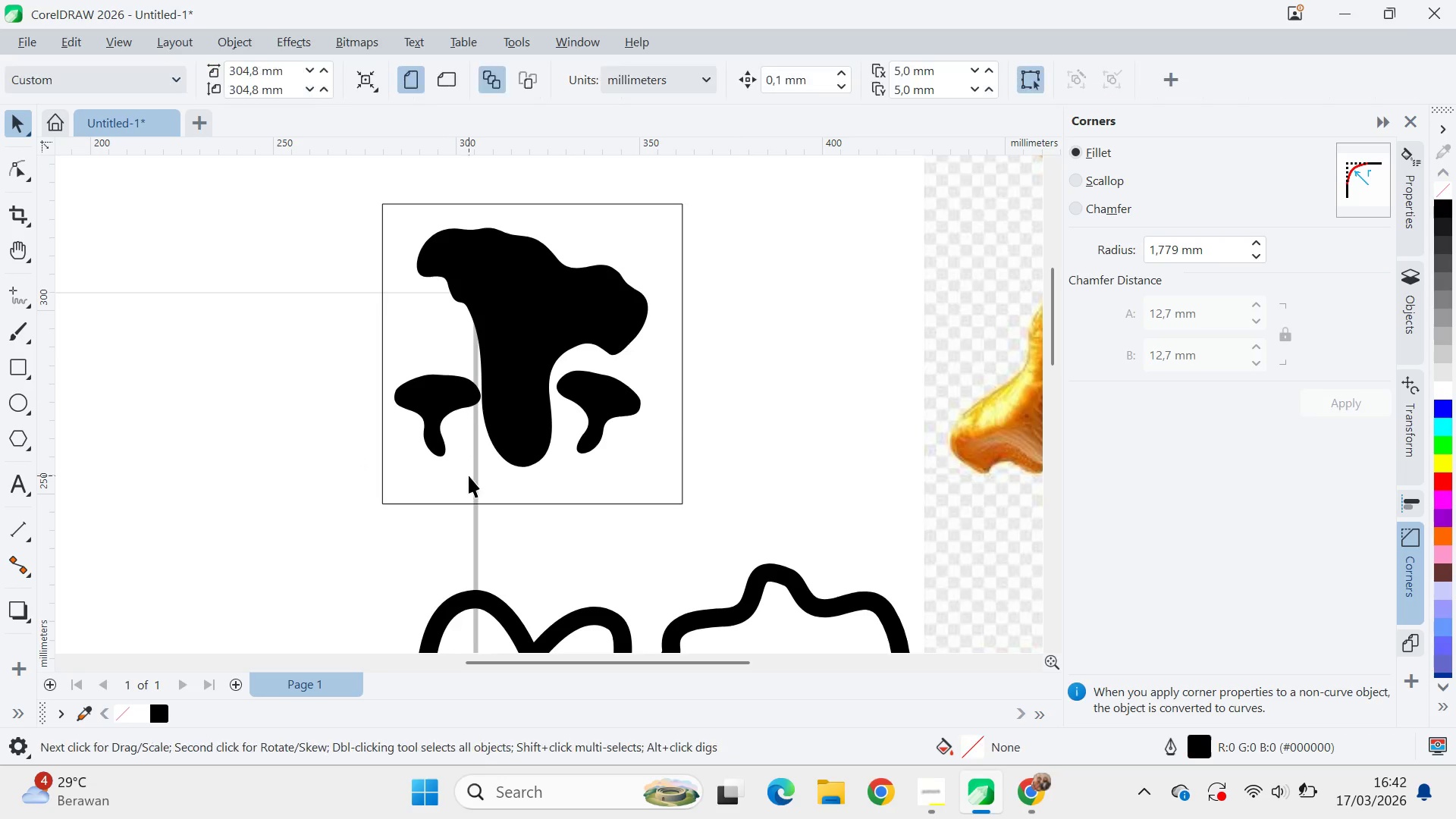 
hold_key(key=ShiftLeft, duration=0.94)
 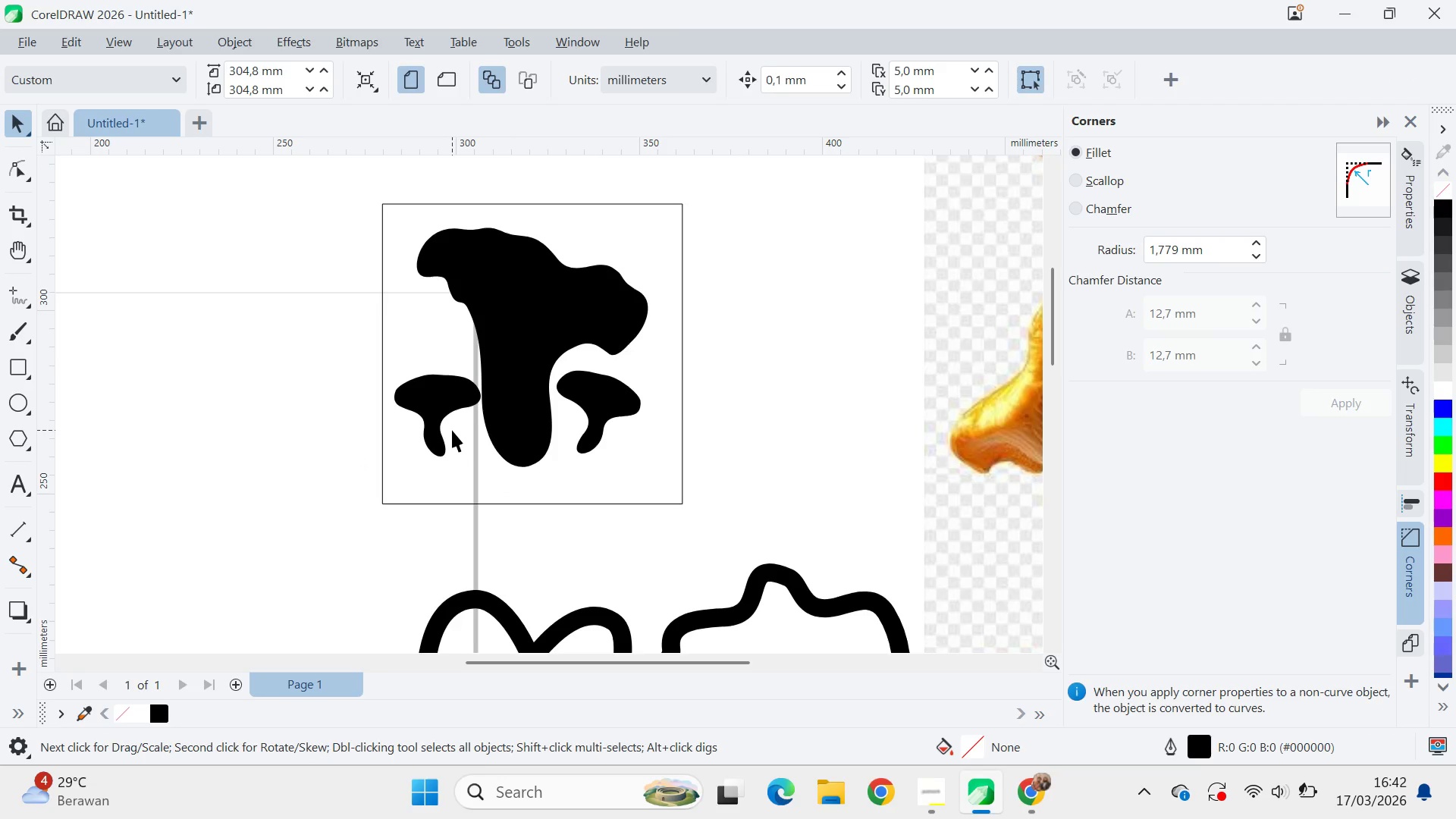 
left_click_drag(start_coordinate=[595, 397], to_coordinate=[631, 398])
 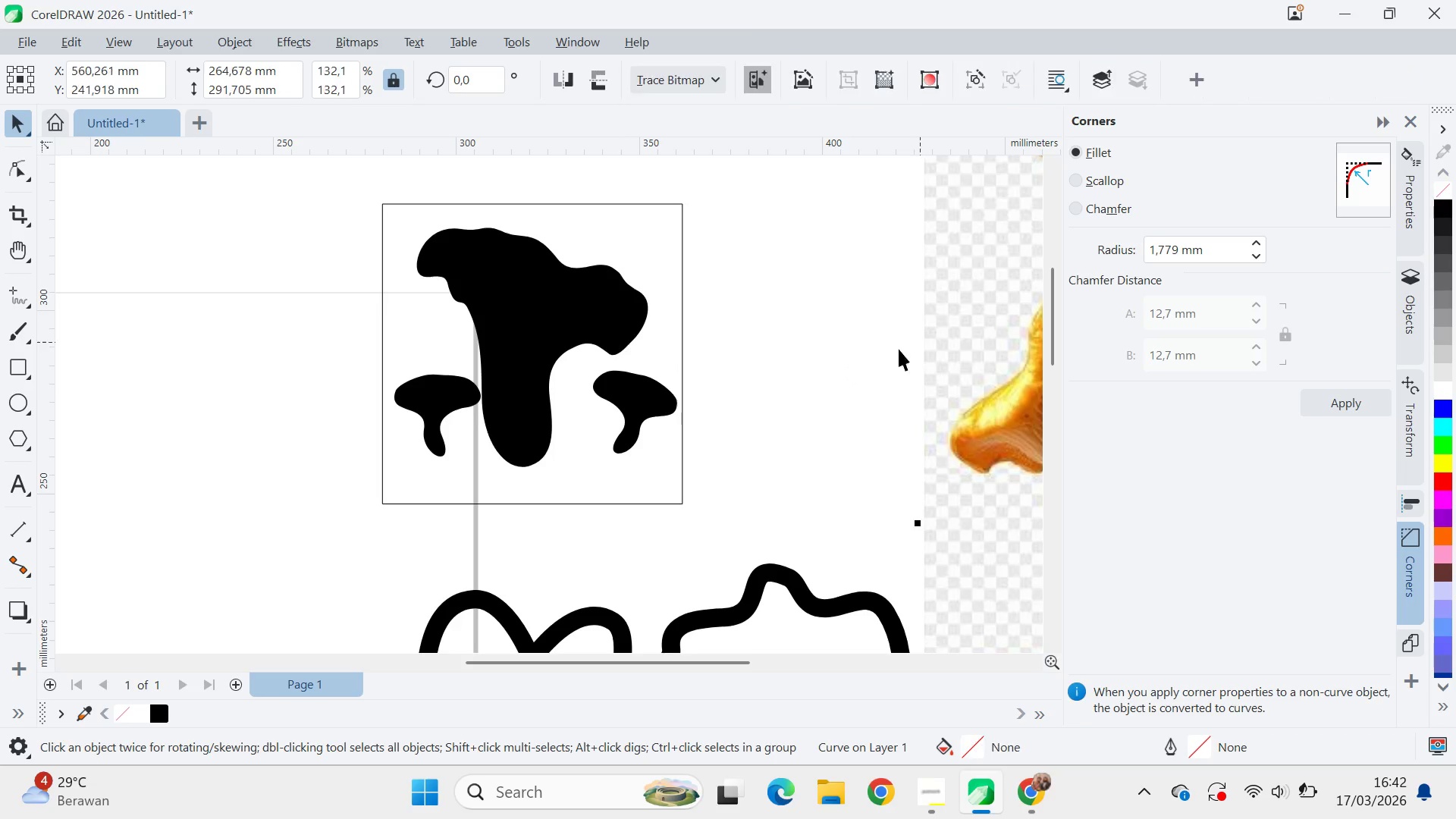 
hold_key(key=ShiftLeft, duration=1.5)
 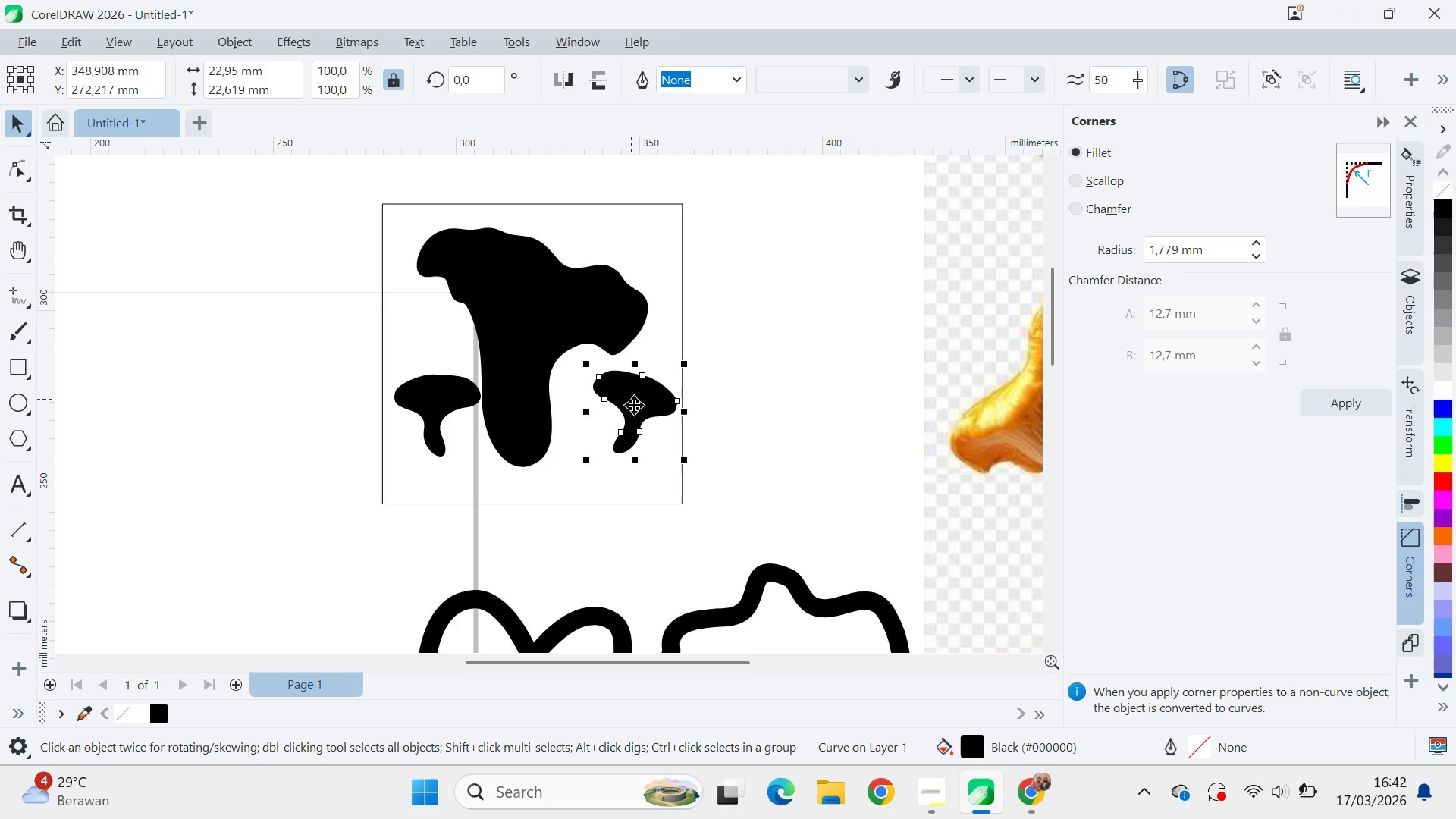 
hold_key(key=ShiftLeft, duration=0.45)
 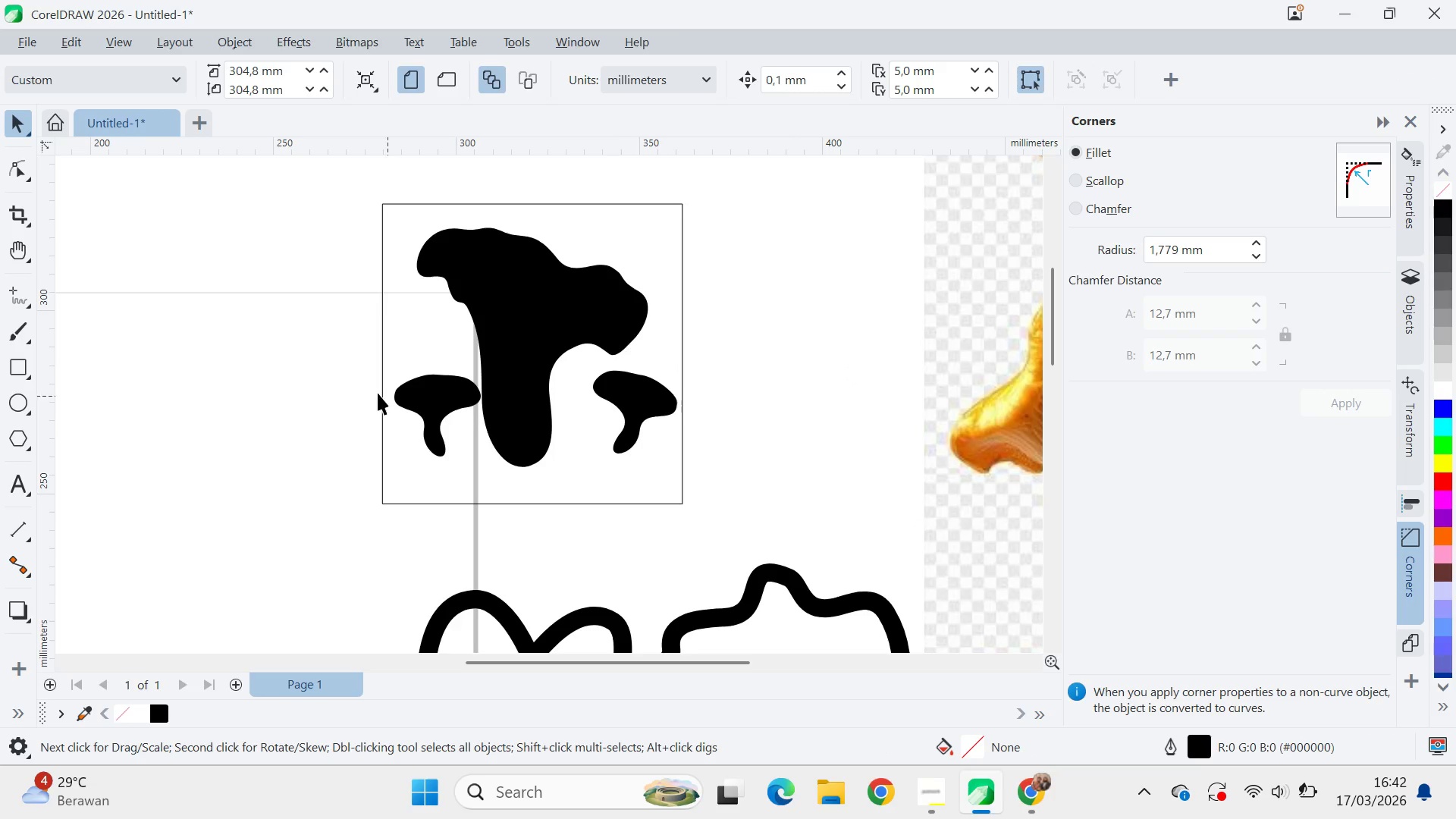 
left_click_drag(start_coordinate=[438, 392], to_coordinate=[423, 396])
 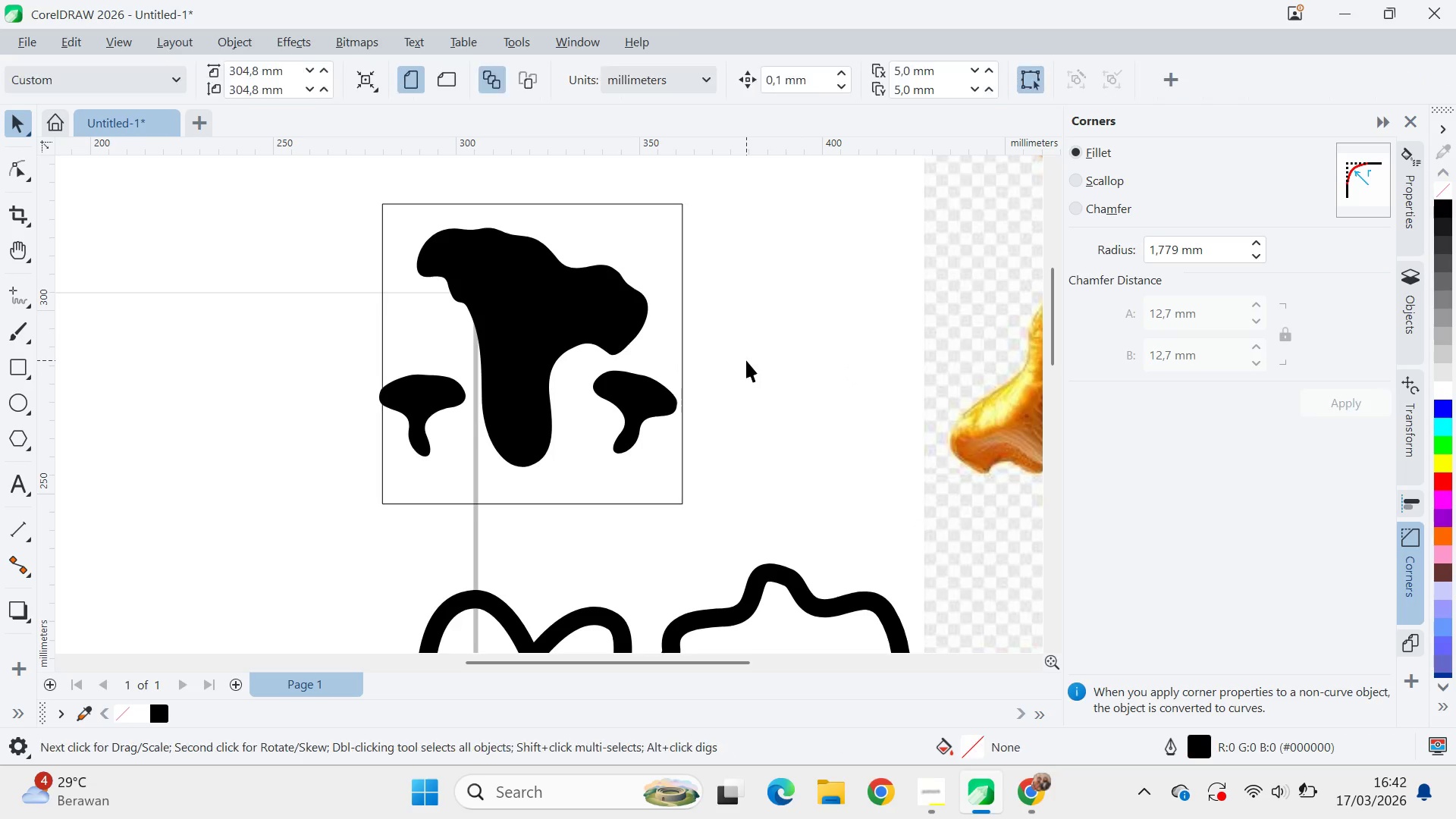 
hold_key(key=ShiftLeft, duration=1.01)
 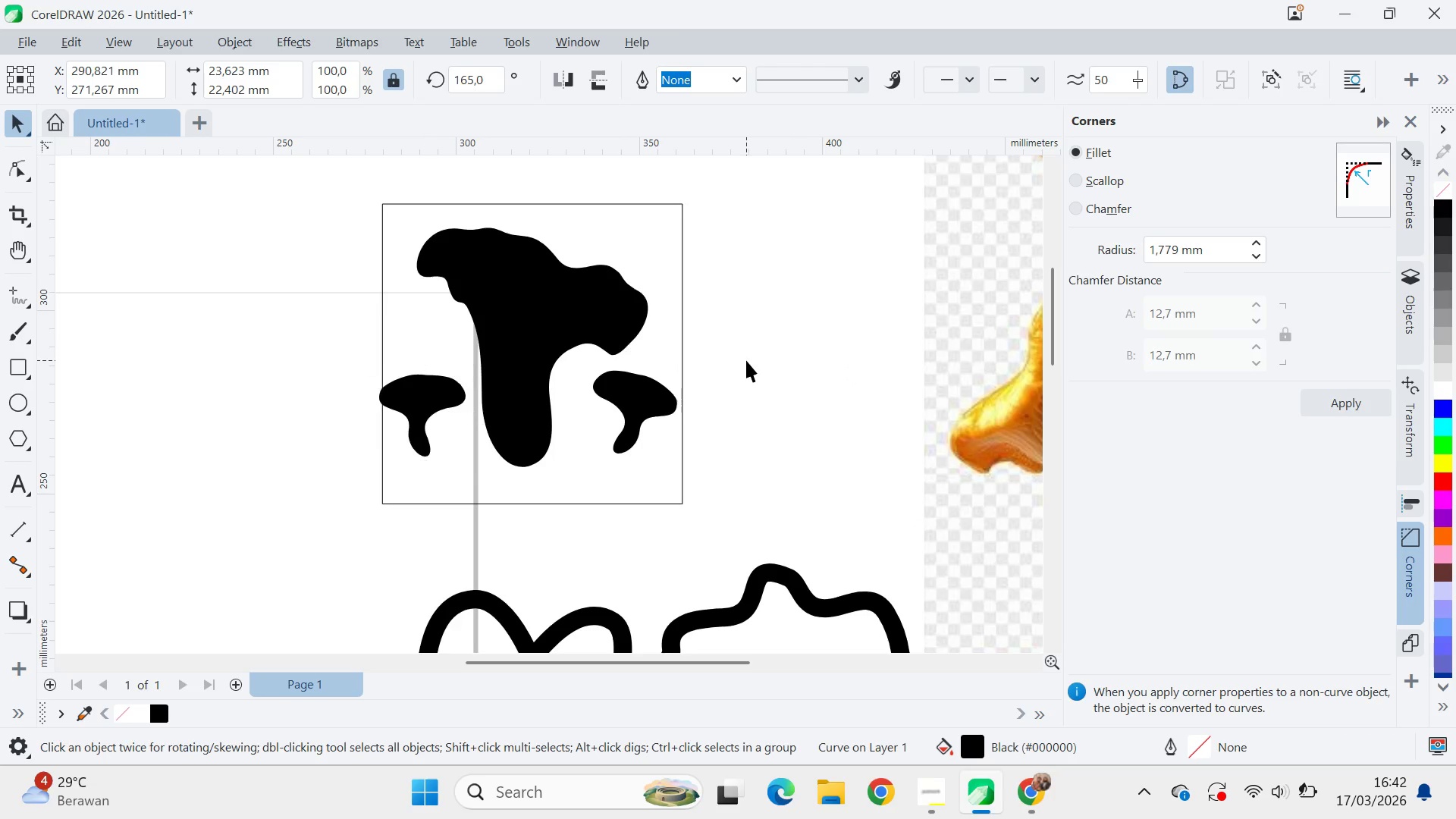 
left_click([746, 360])
 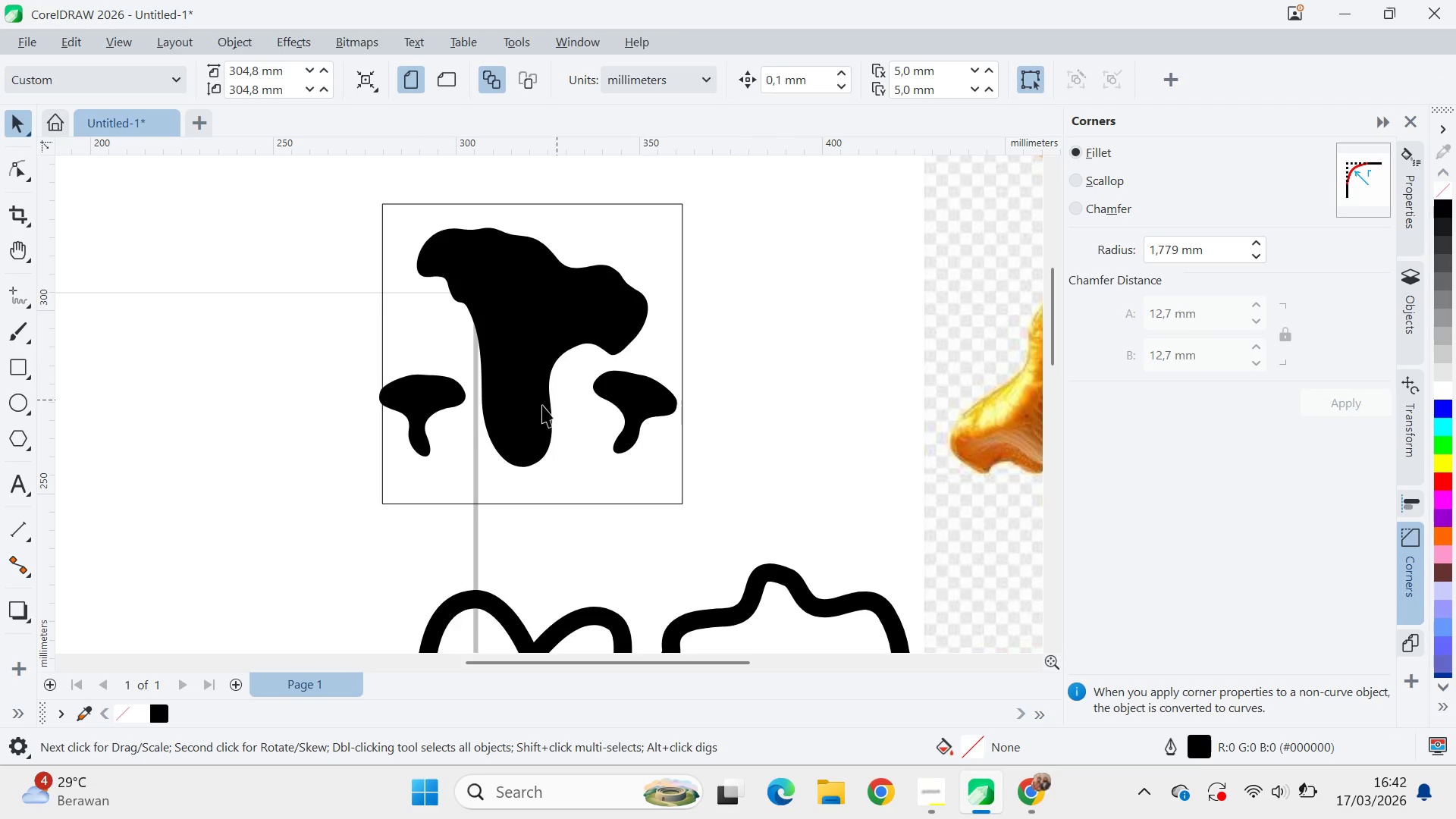 
scroll: coordinate [540, 400], scroll_direction: down, amount: 10.0
 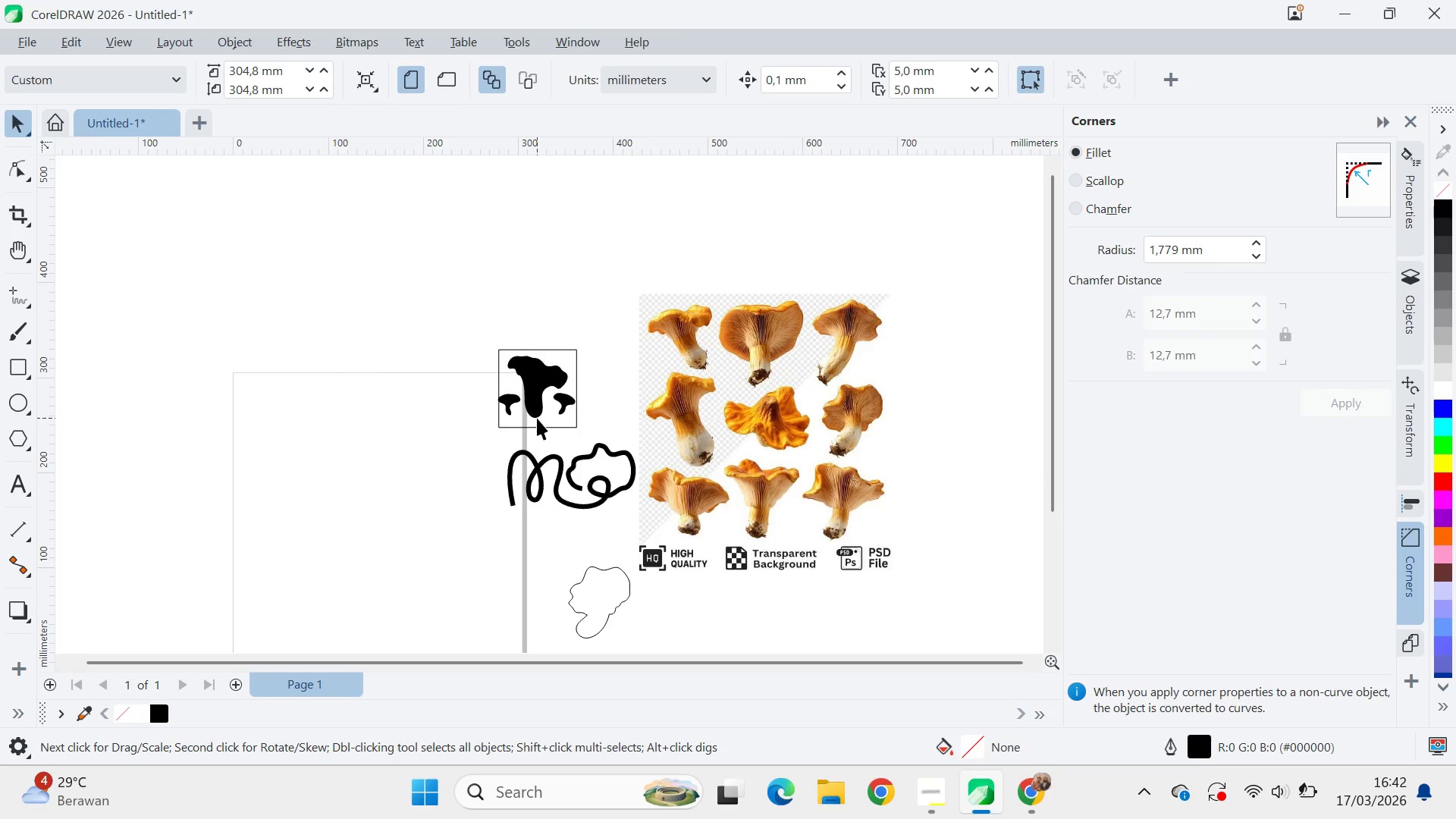 
scroll: coordinate [537, 417], scroll_direction: up, amount: 3.0
 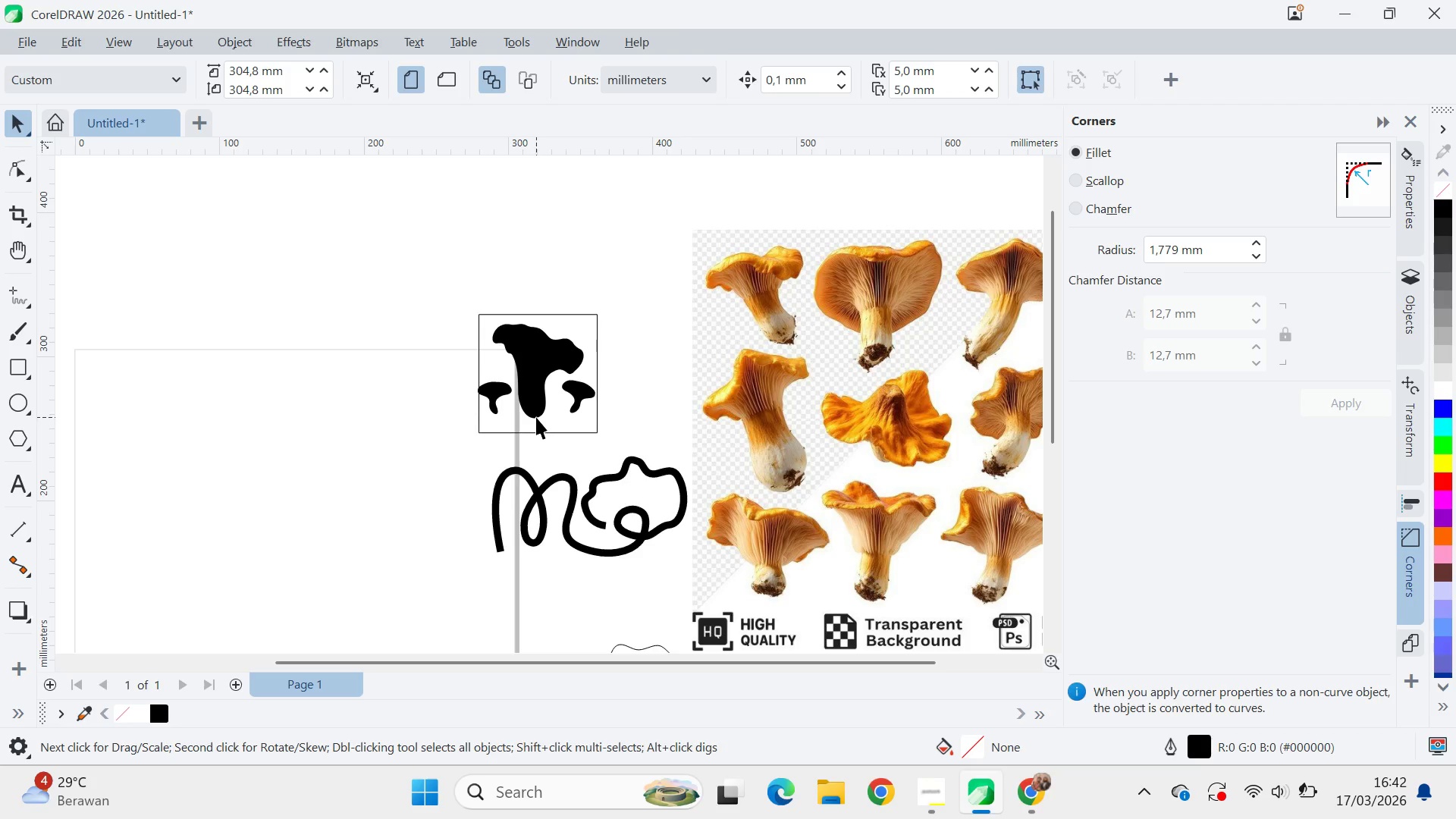 
type(qvq)
 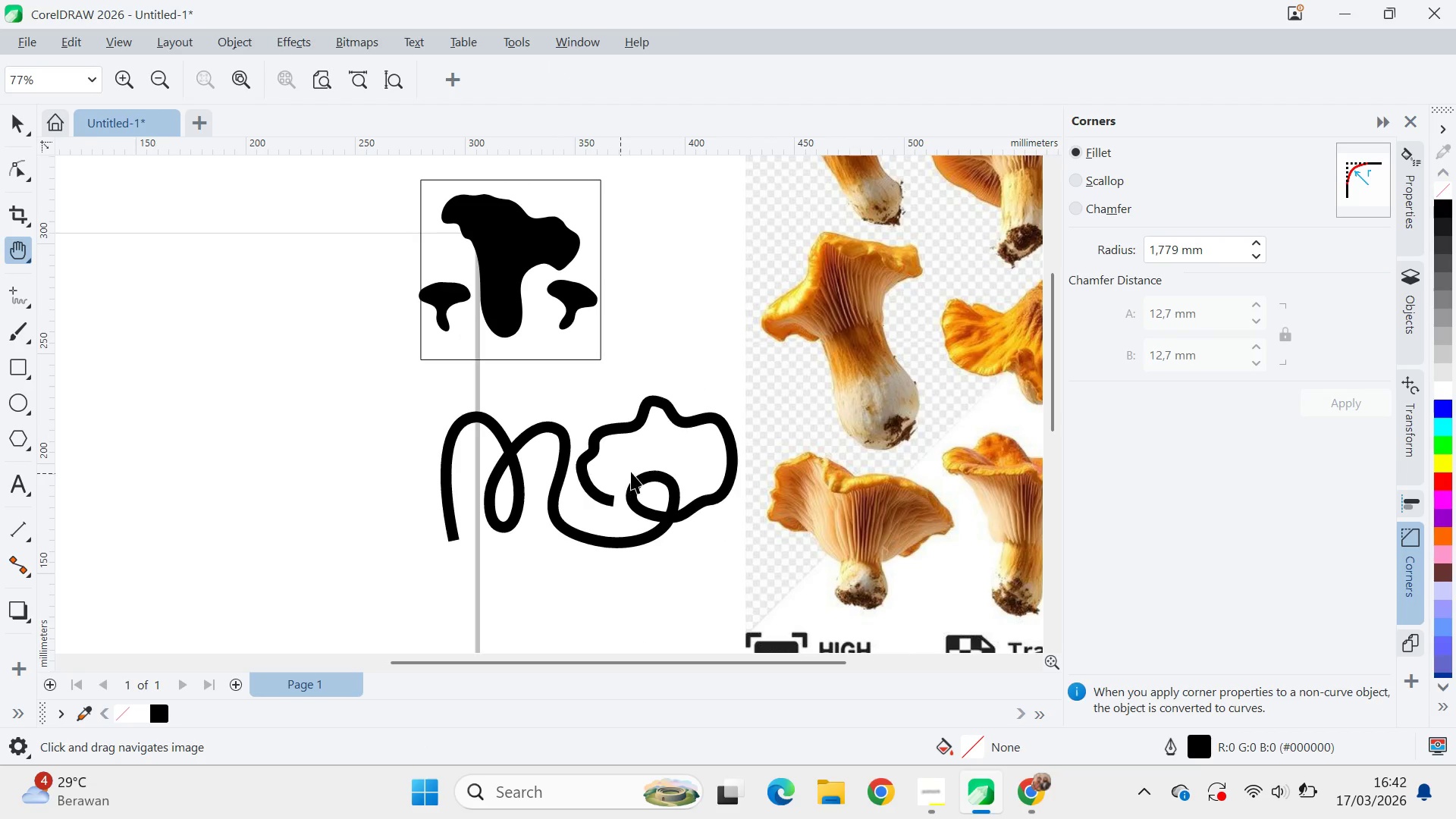 
left_click_drag(start_coordinate=[601, 521], to_coordinate=[586, 370])
 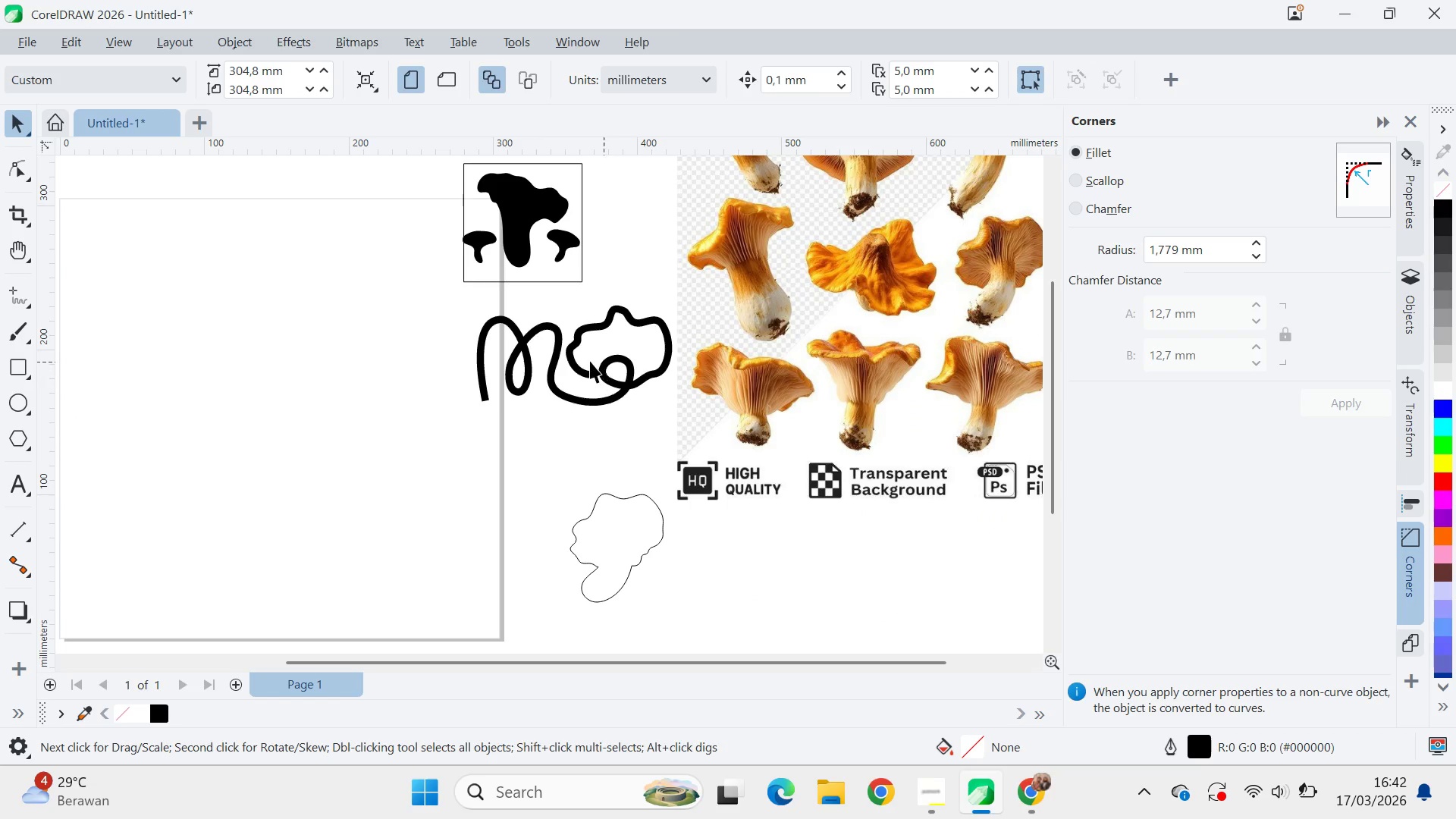 
left_click_drag(start_coordinate=[598, 355], to_coordinate=[620, 473])
 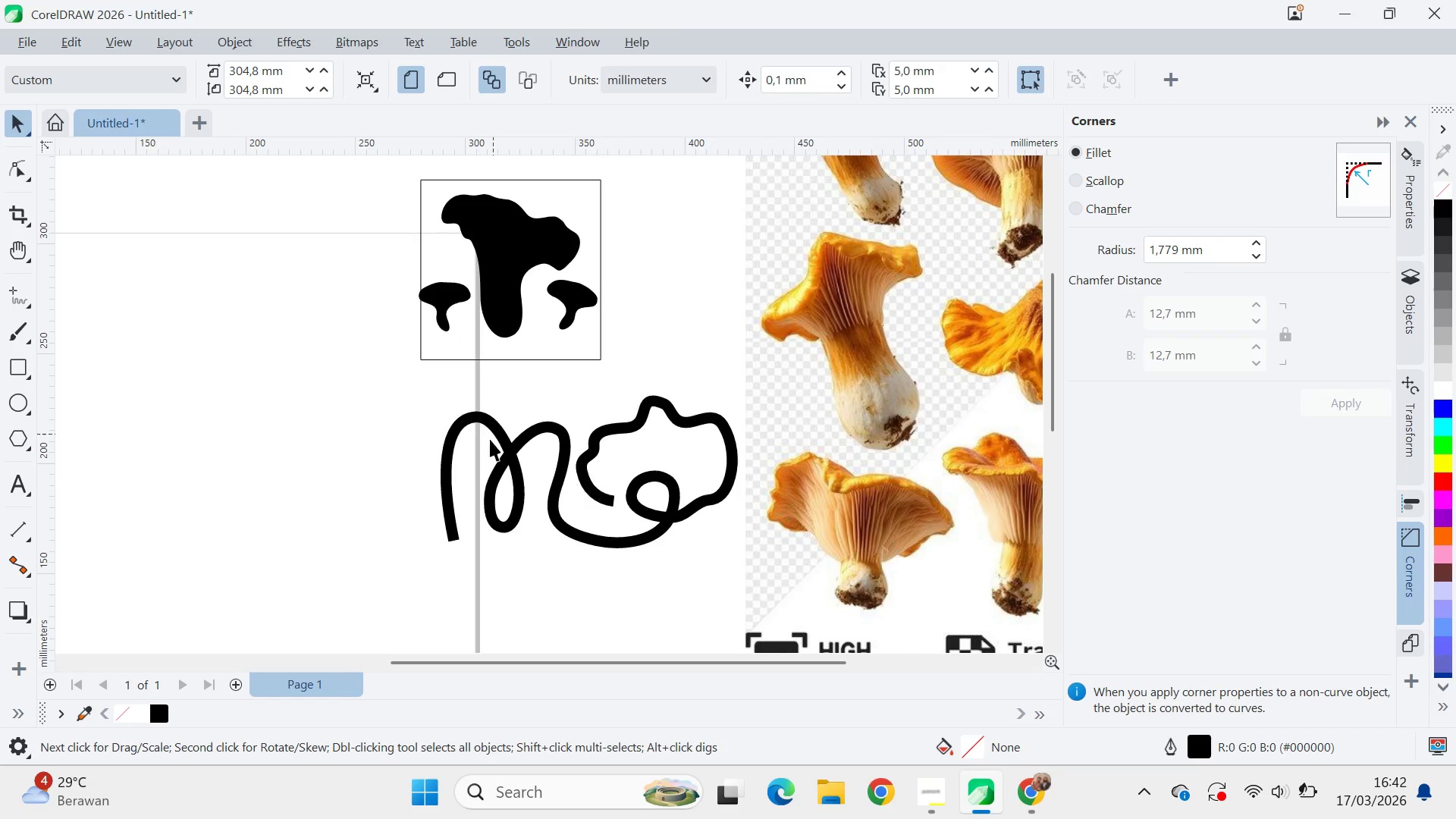 
scroll: coordinate [590, 359], scroll_direction: up, amount: 3.0
 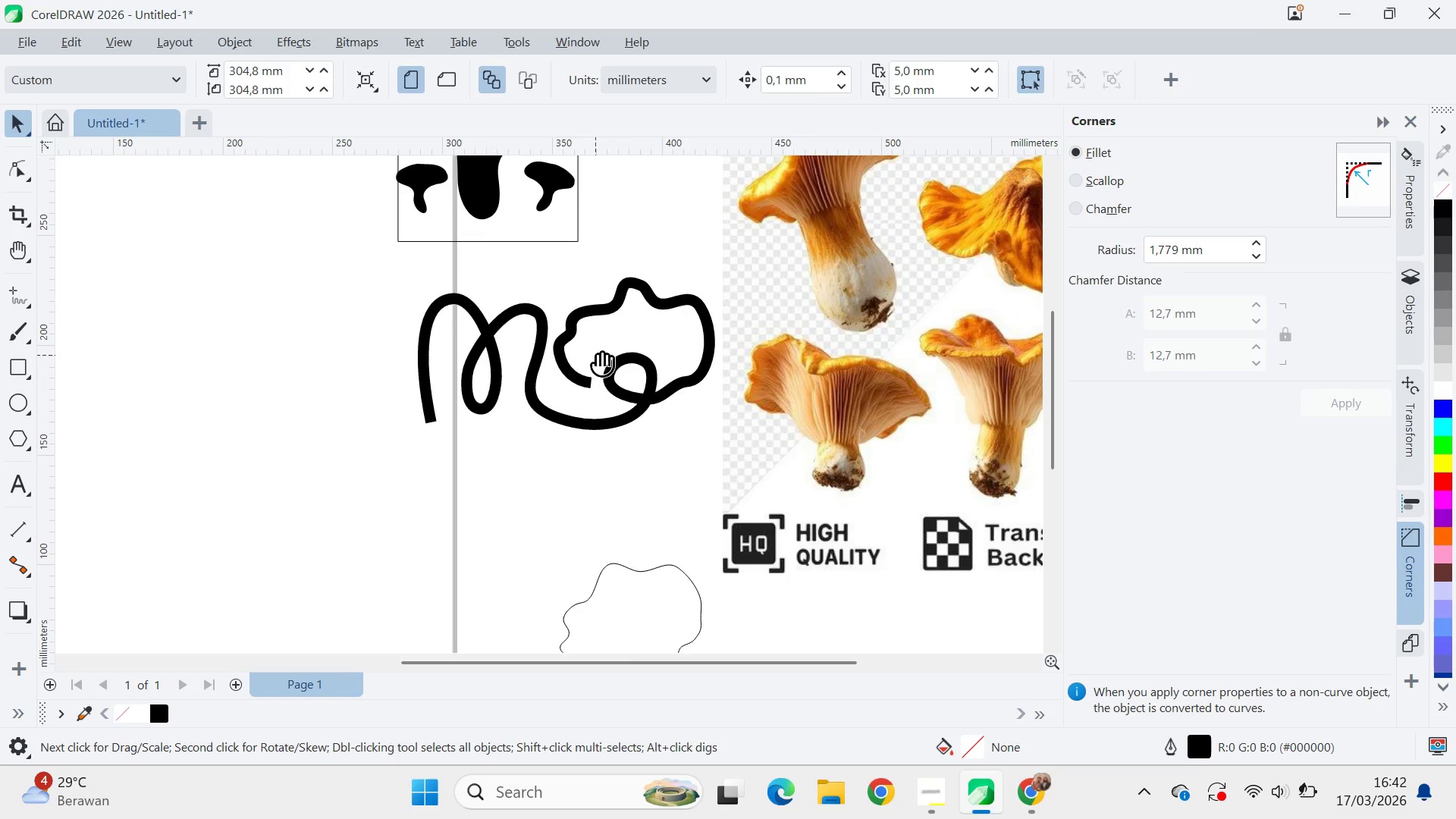 
type(vqqva)
 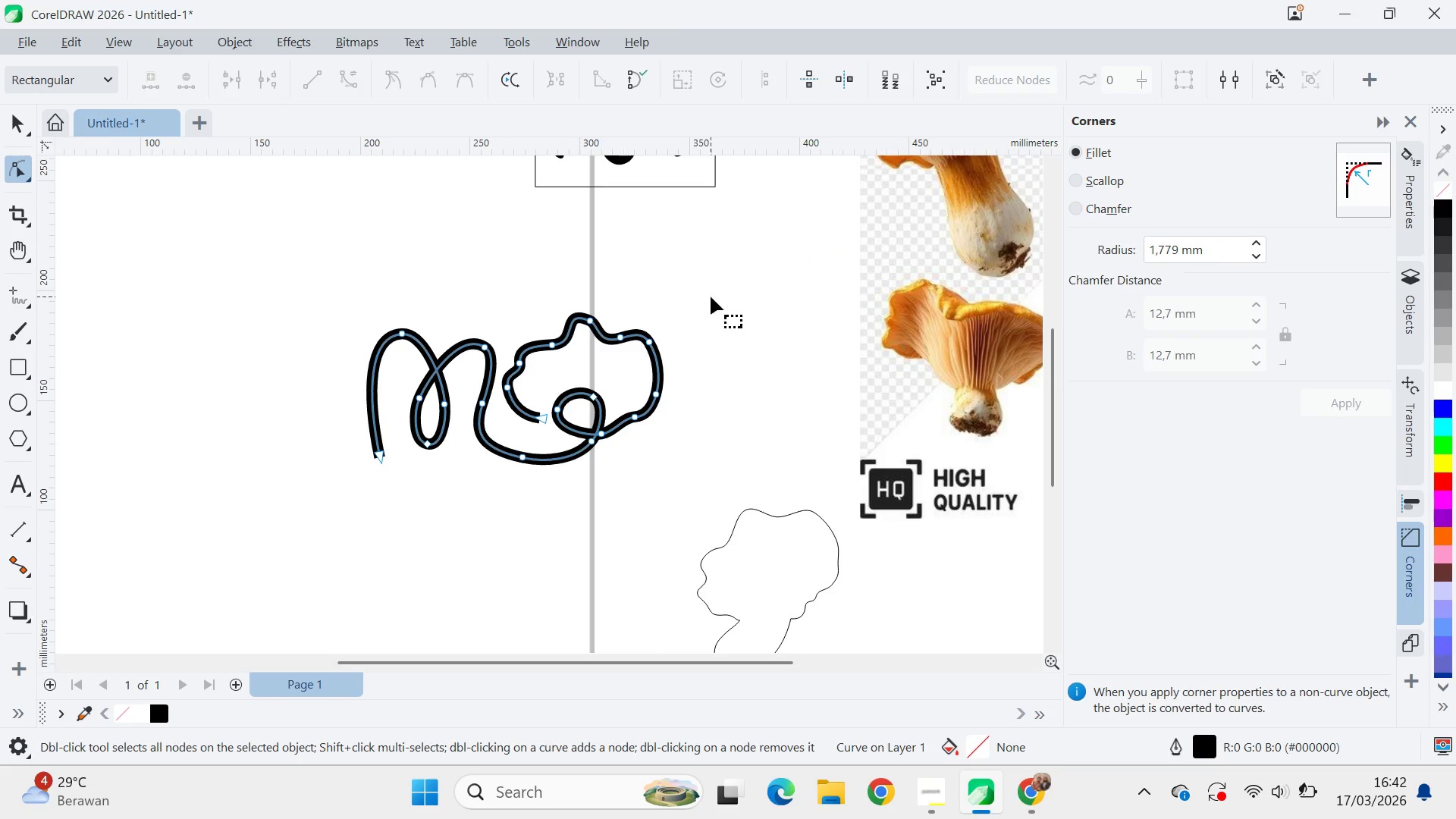 
left_click_drag(start_coordinate=[506, 441], to_coordinate=[316, 532])
 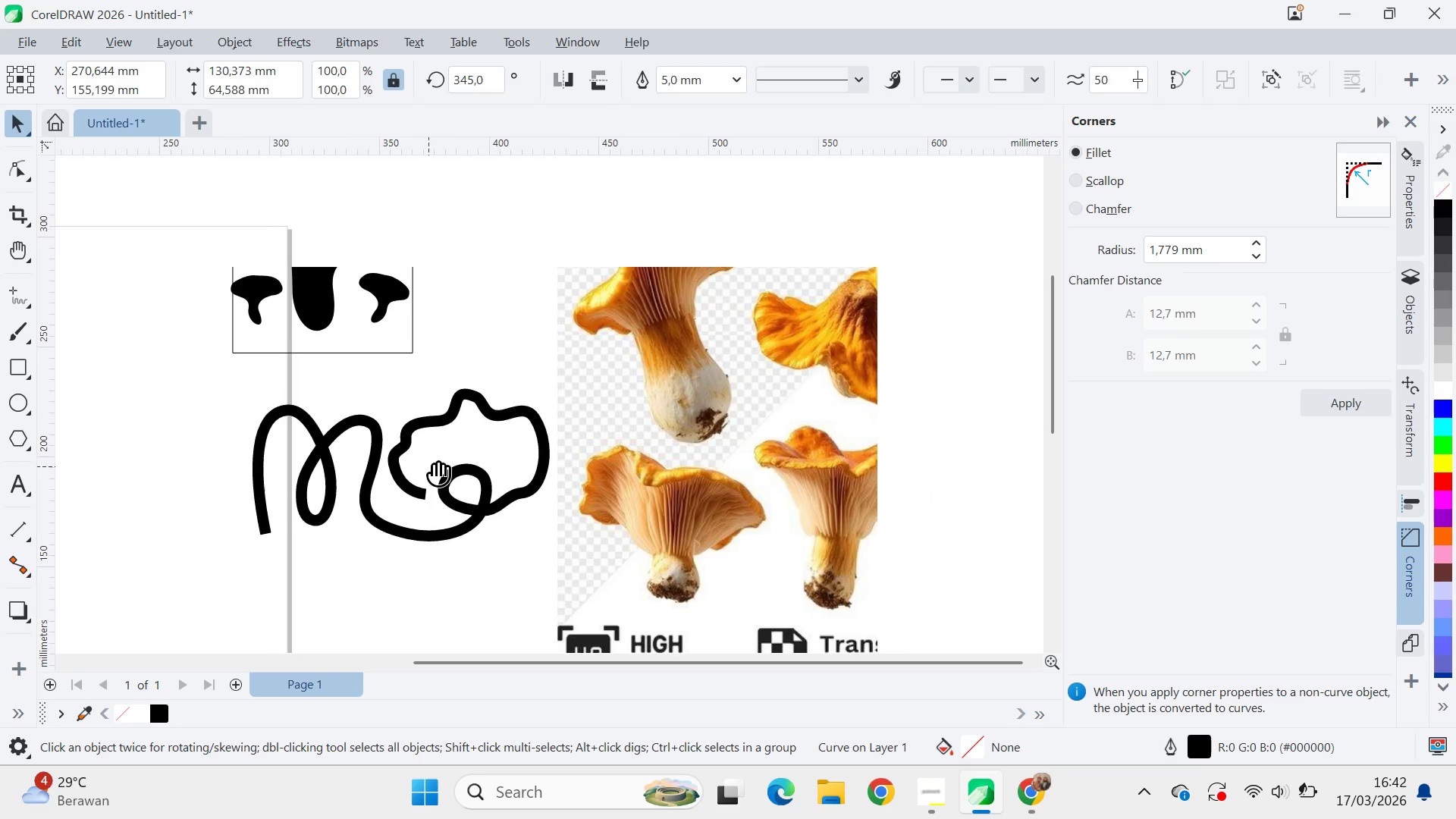 
left_click_drag(start_coordinate=[439, 464], to_coordinate=[613, 425])
 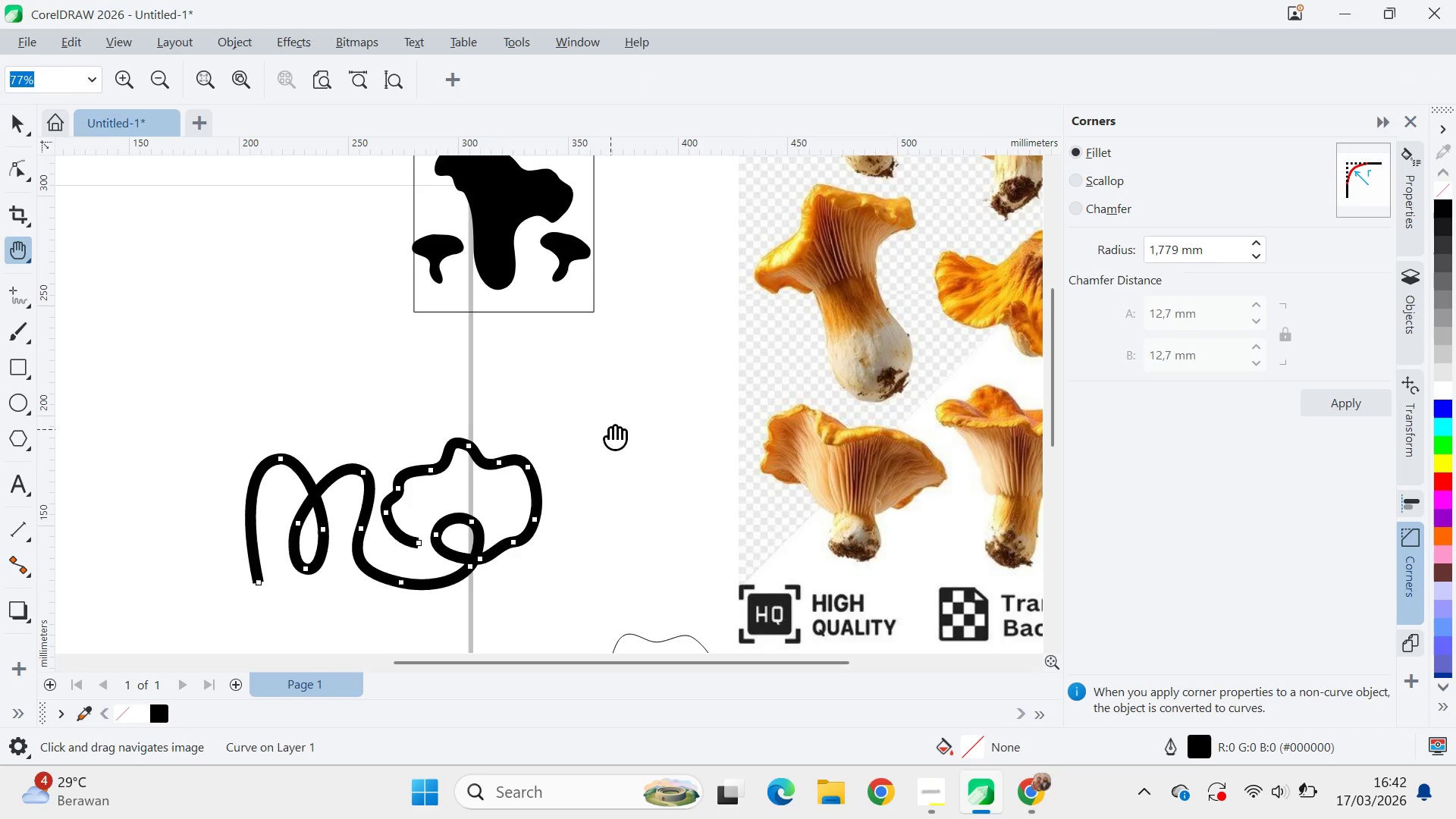 
left_click_drag(start_coordinate=[611, 428], to_coordinate=[733, 303])
 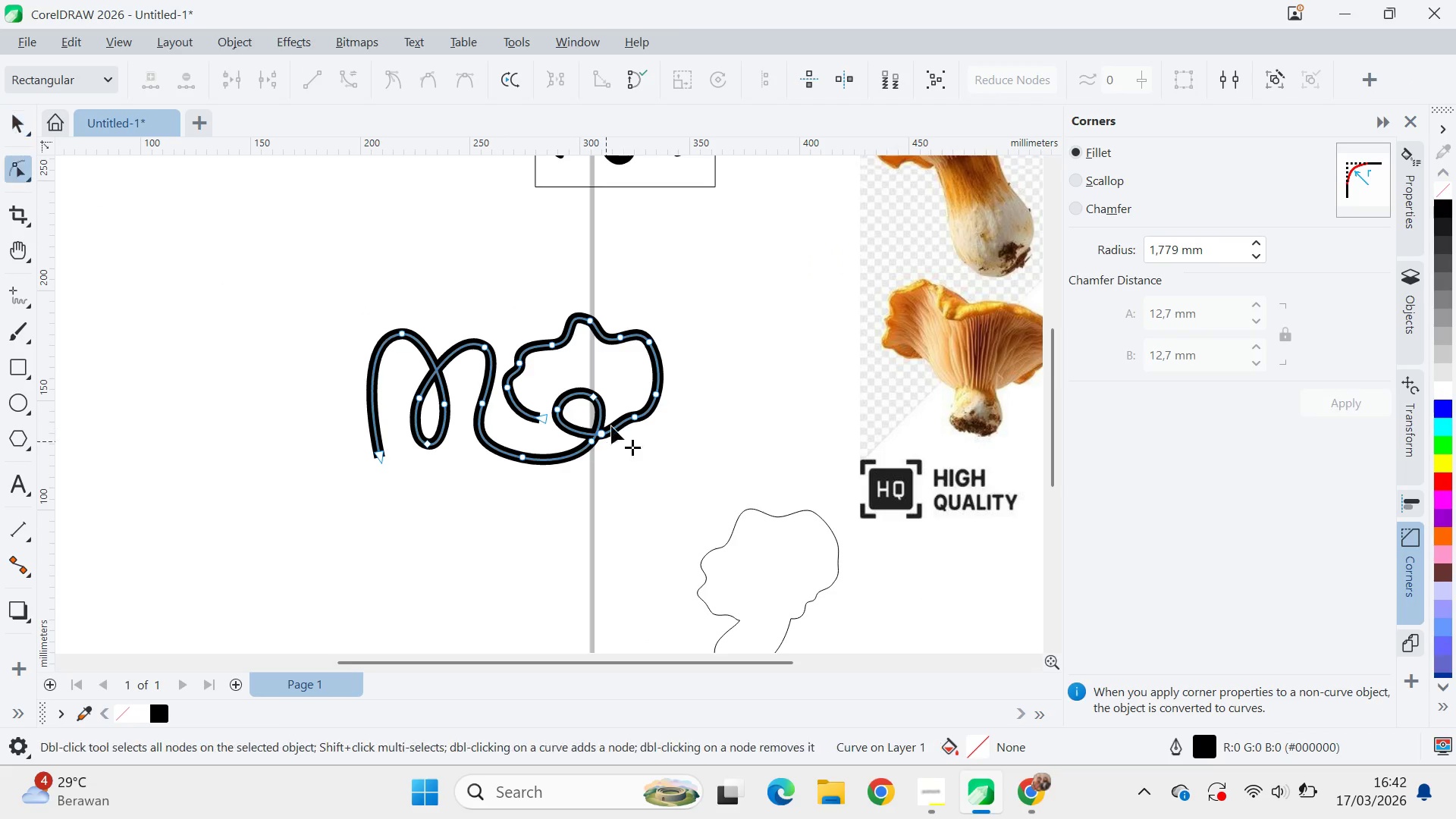 
left_click_drag(start_coordinate=[711, 296], to_coordinate=[494, 491])
 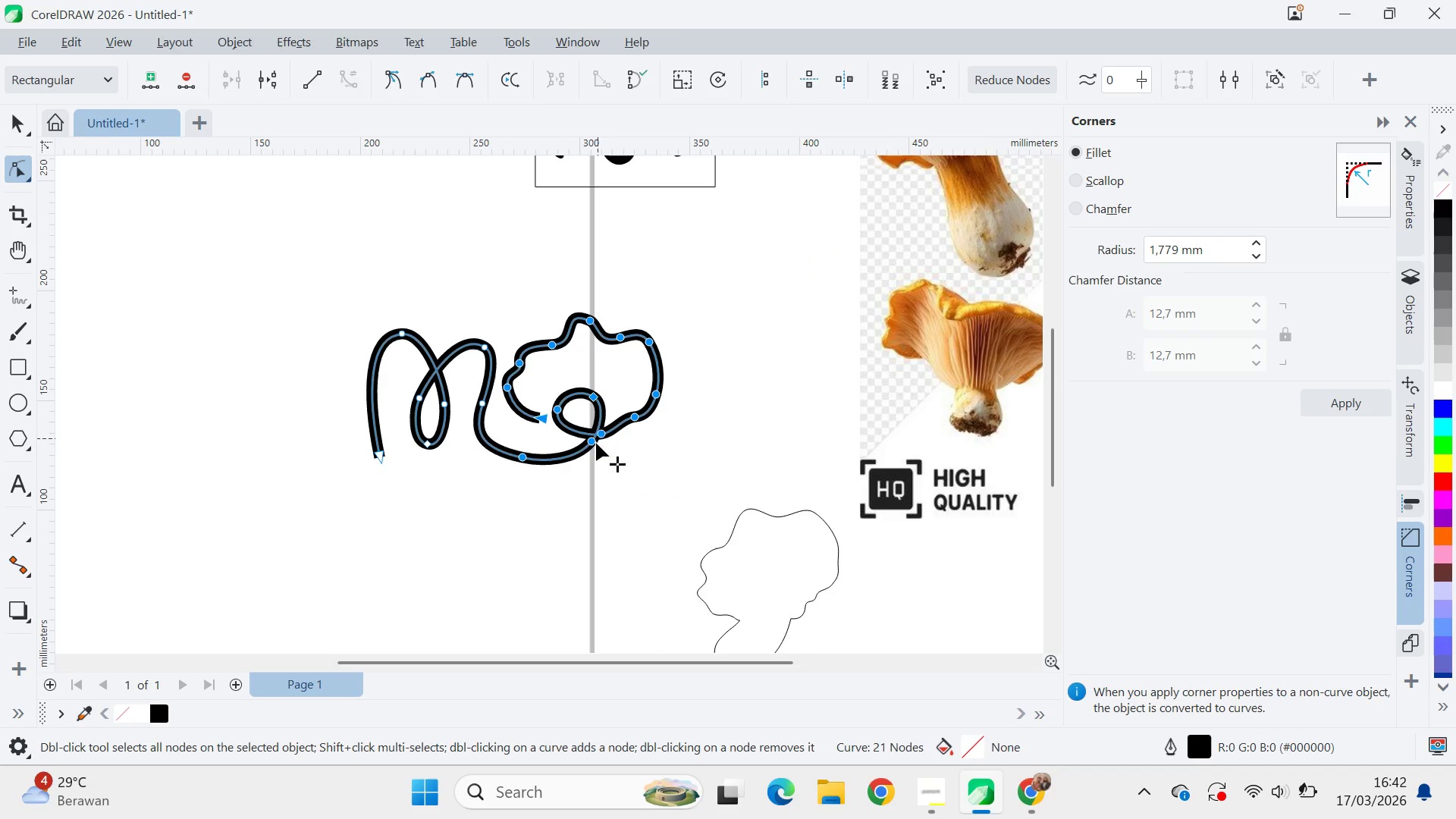 
left_click_drag(start_coordinate=[593, 448], to_coordinate=[690, 436])
 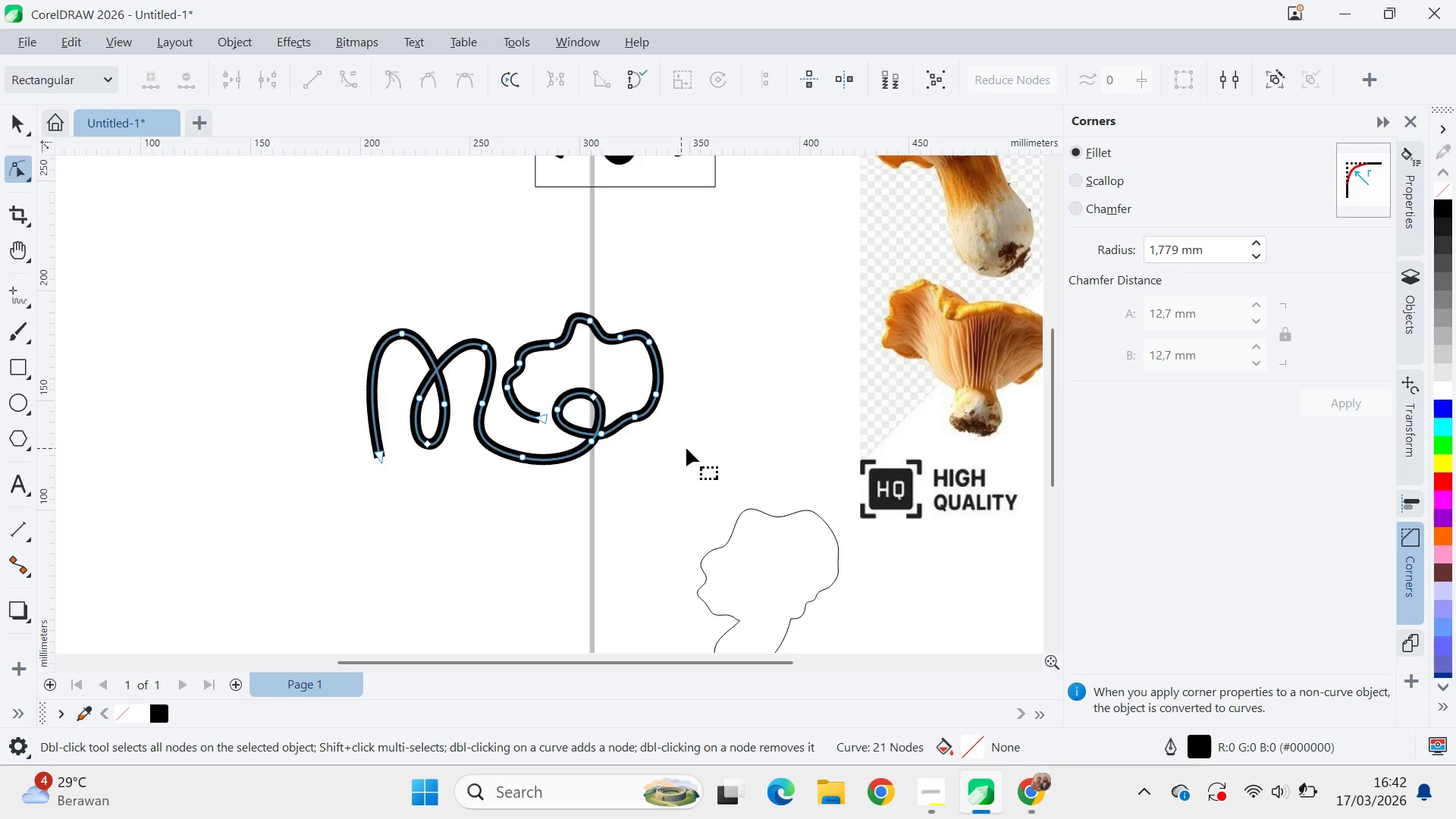 
left_click_drag(start_coordinate=[693, 450], to_coordinate=[497, 281])
 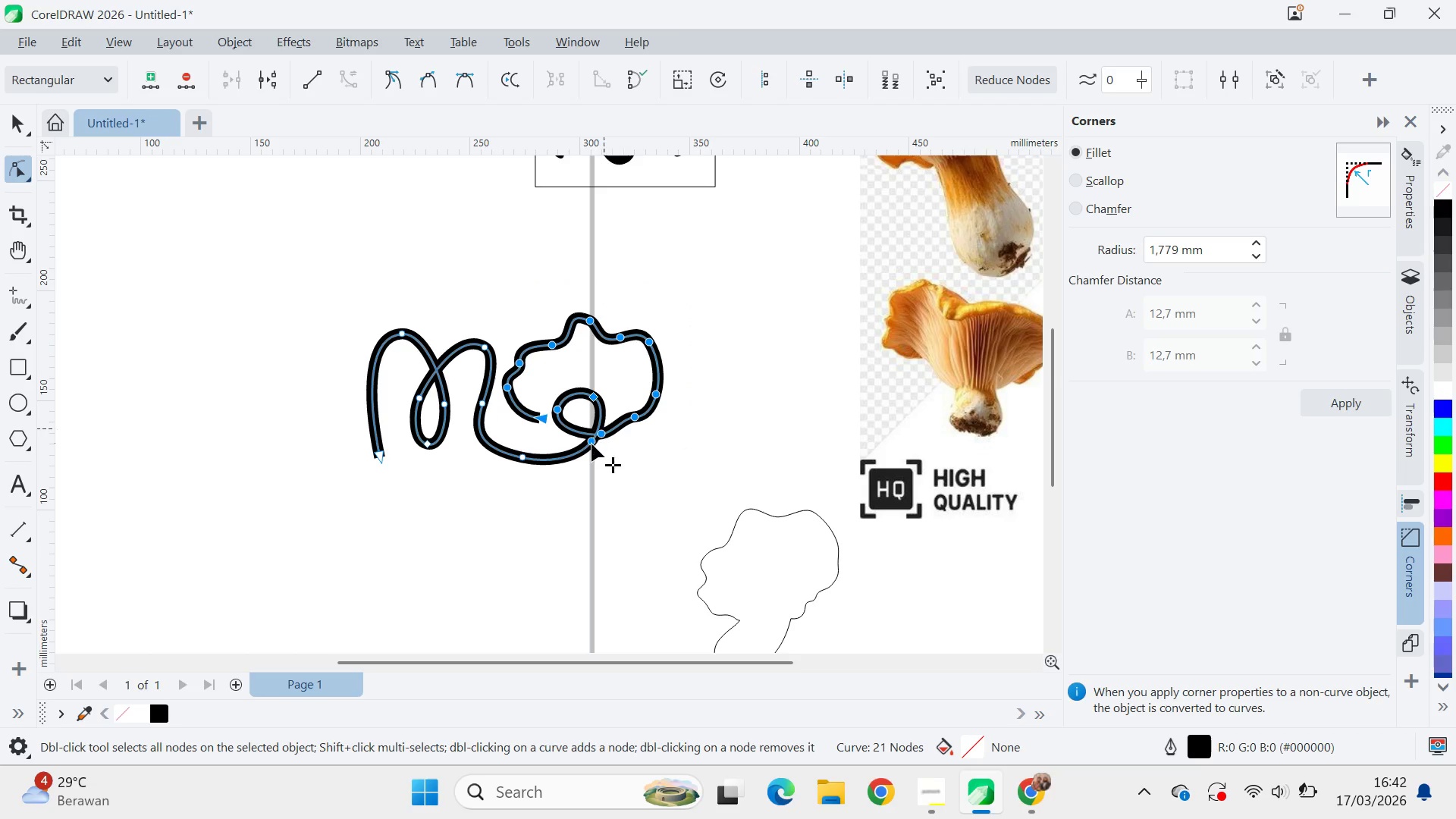 
left_click_drag(start_coordinate=[592, 444], to_coordinate=[464, 332])
 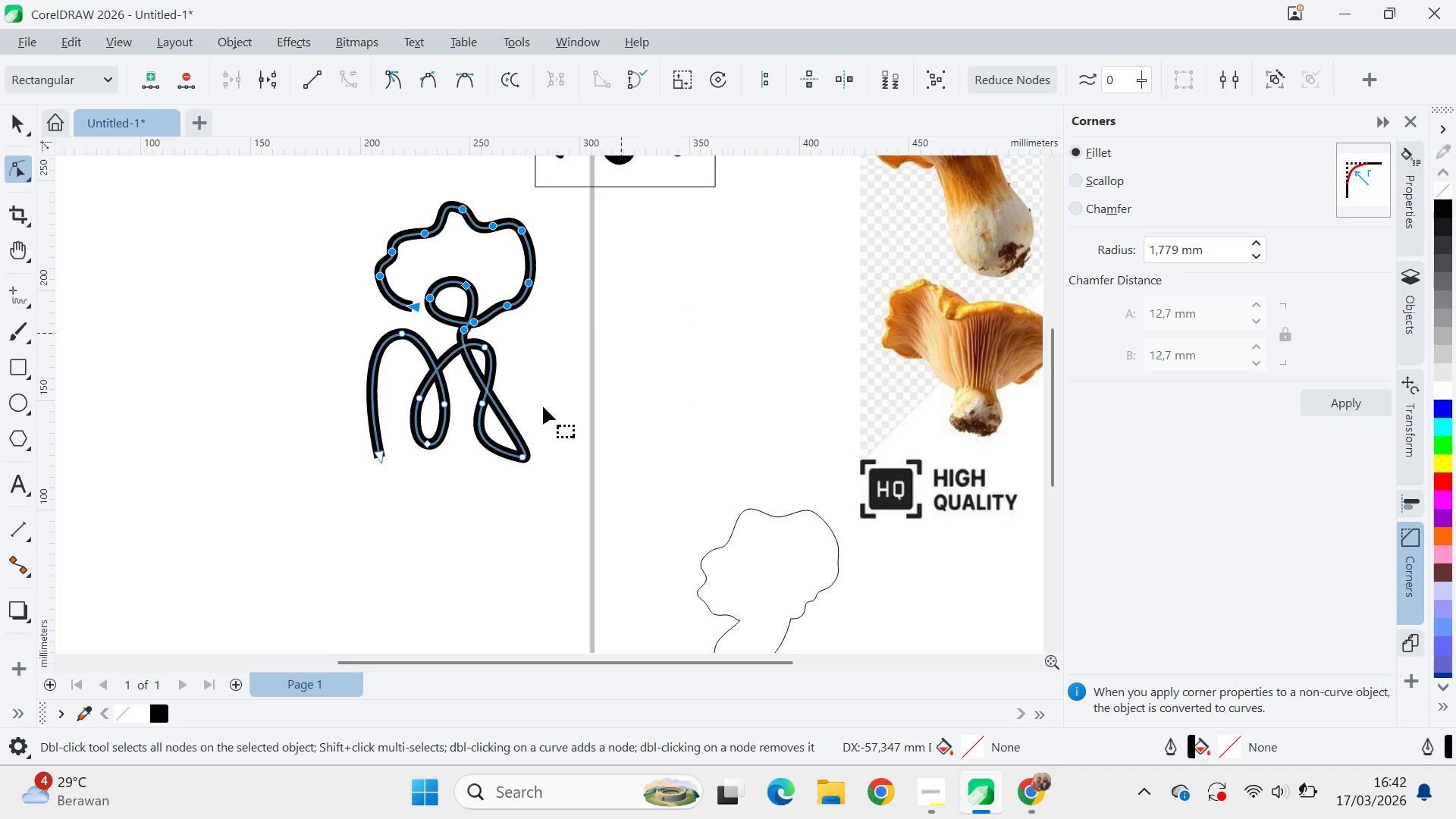 
type(qa)
 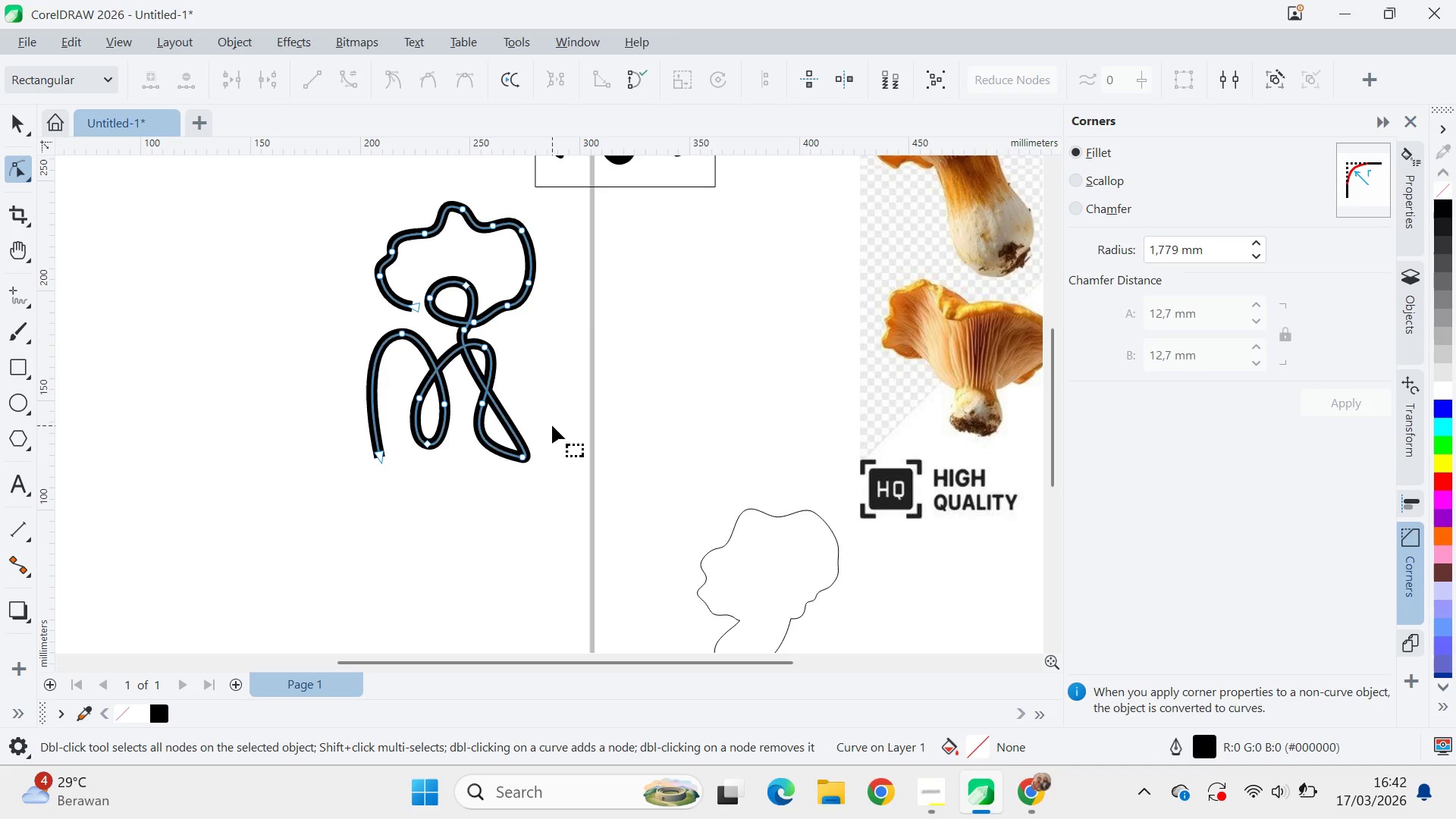 
left_click_drag(start_coordinate=[552, 425], to_coordinate=[596, 495])
 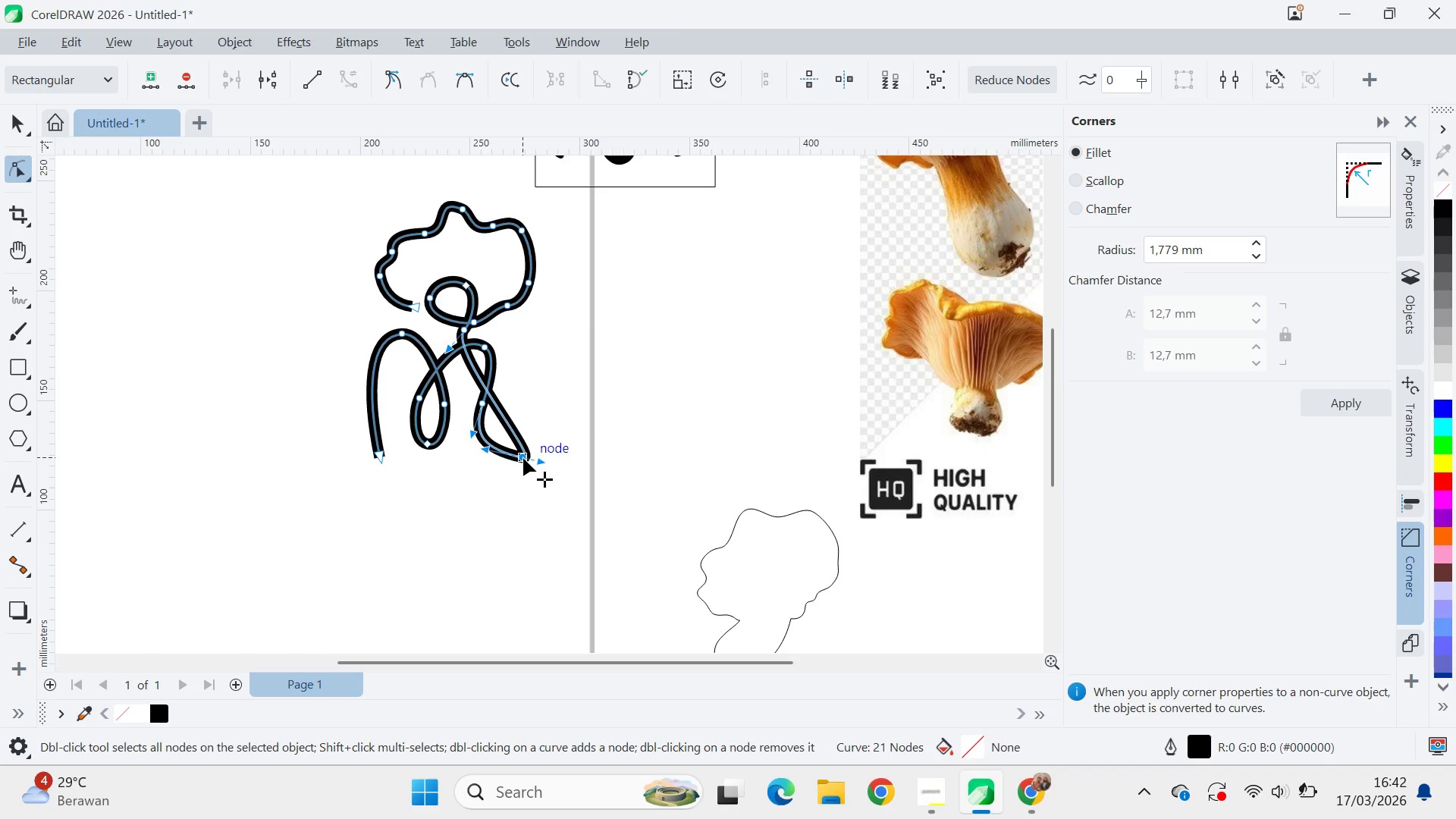 
left_click_drag(start_coordinate=[523, 458], to_coordinate=[506, 445])
 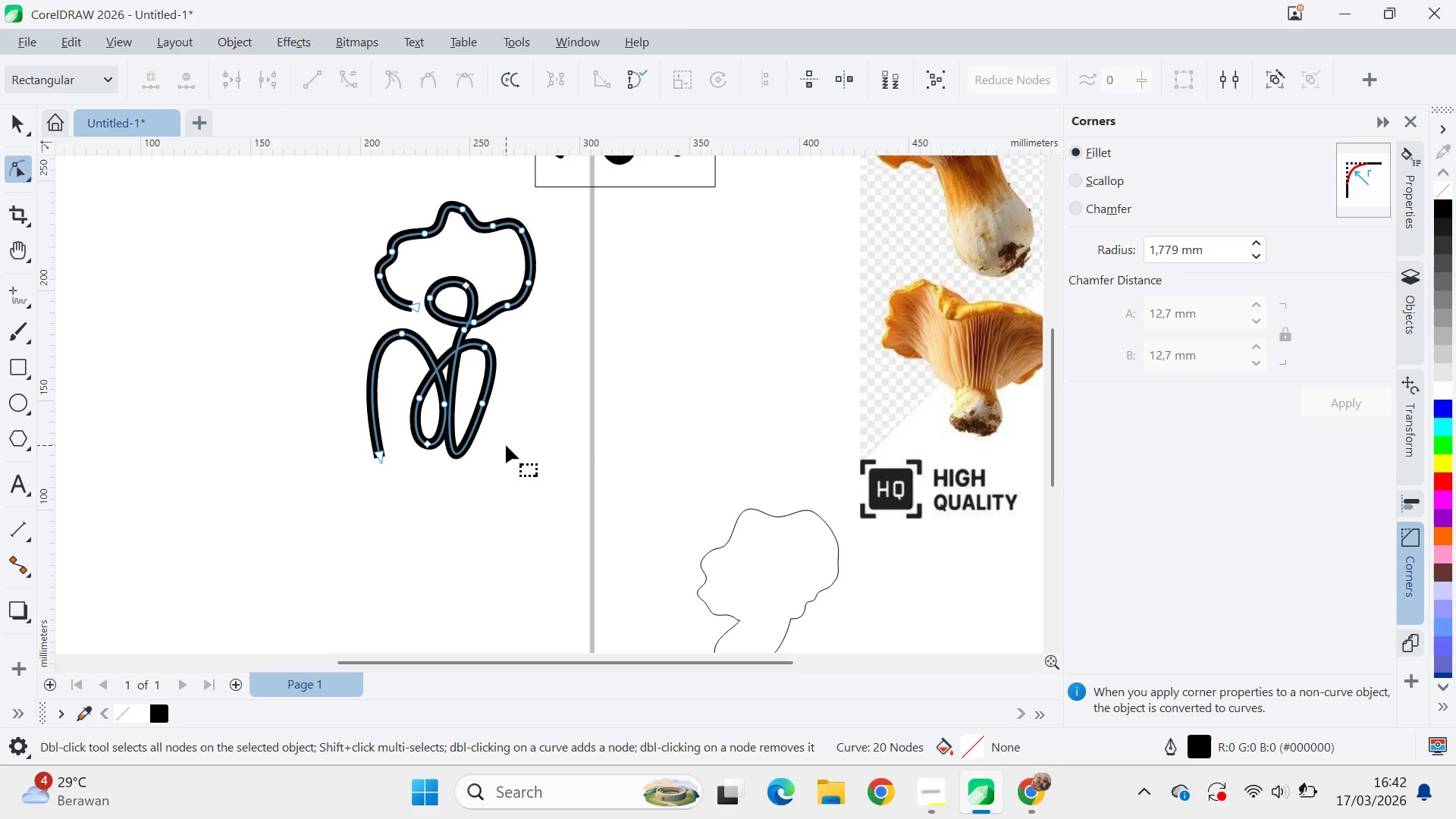 
key(Control+Z)
 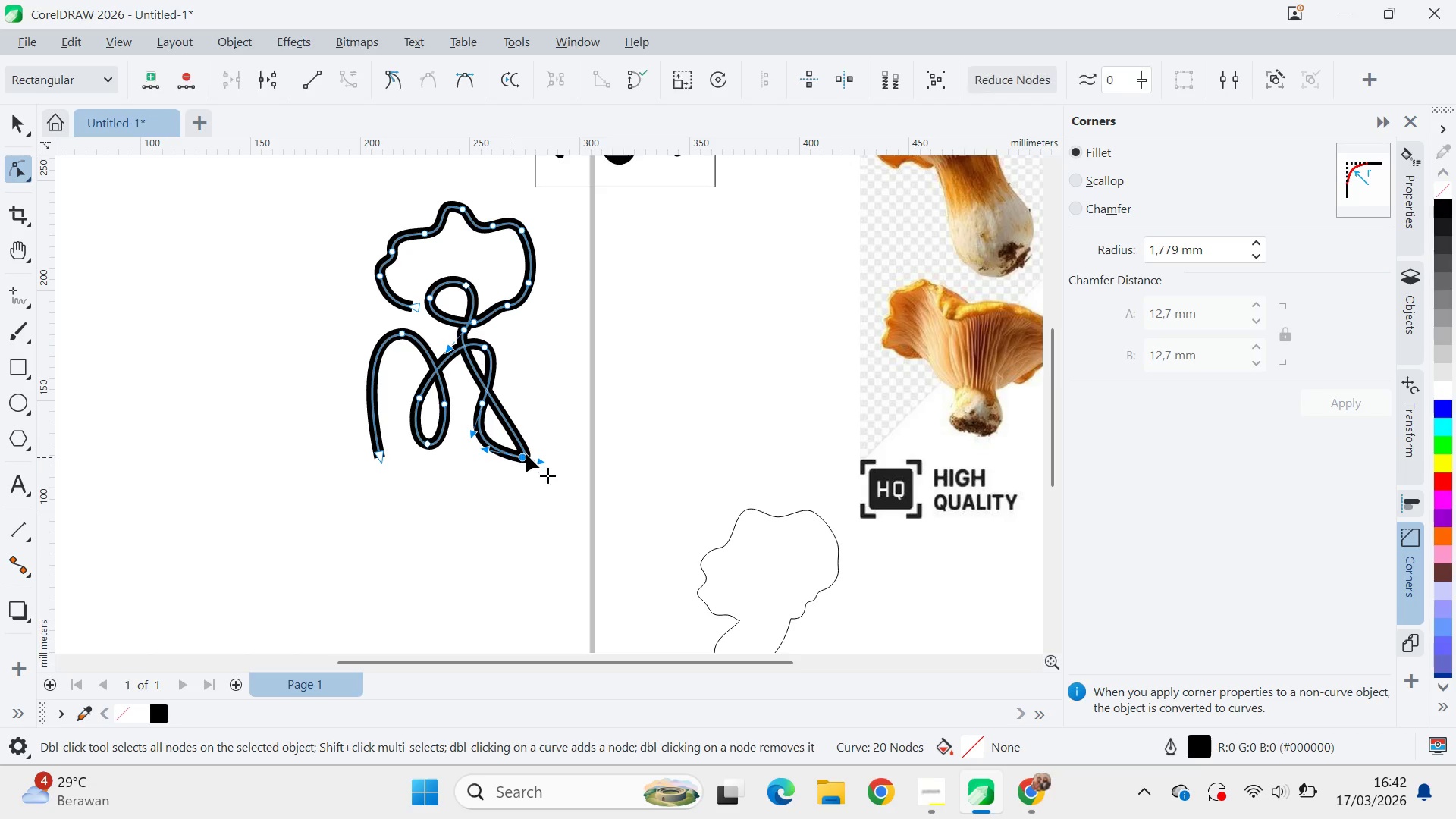 
left_click_drag(start_coordinate=[527, 454], to_coordinate=[510, 444])
 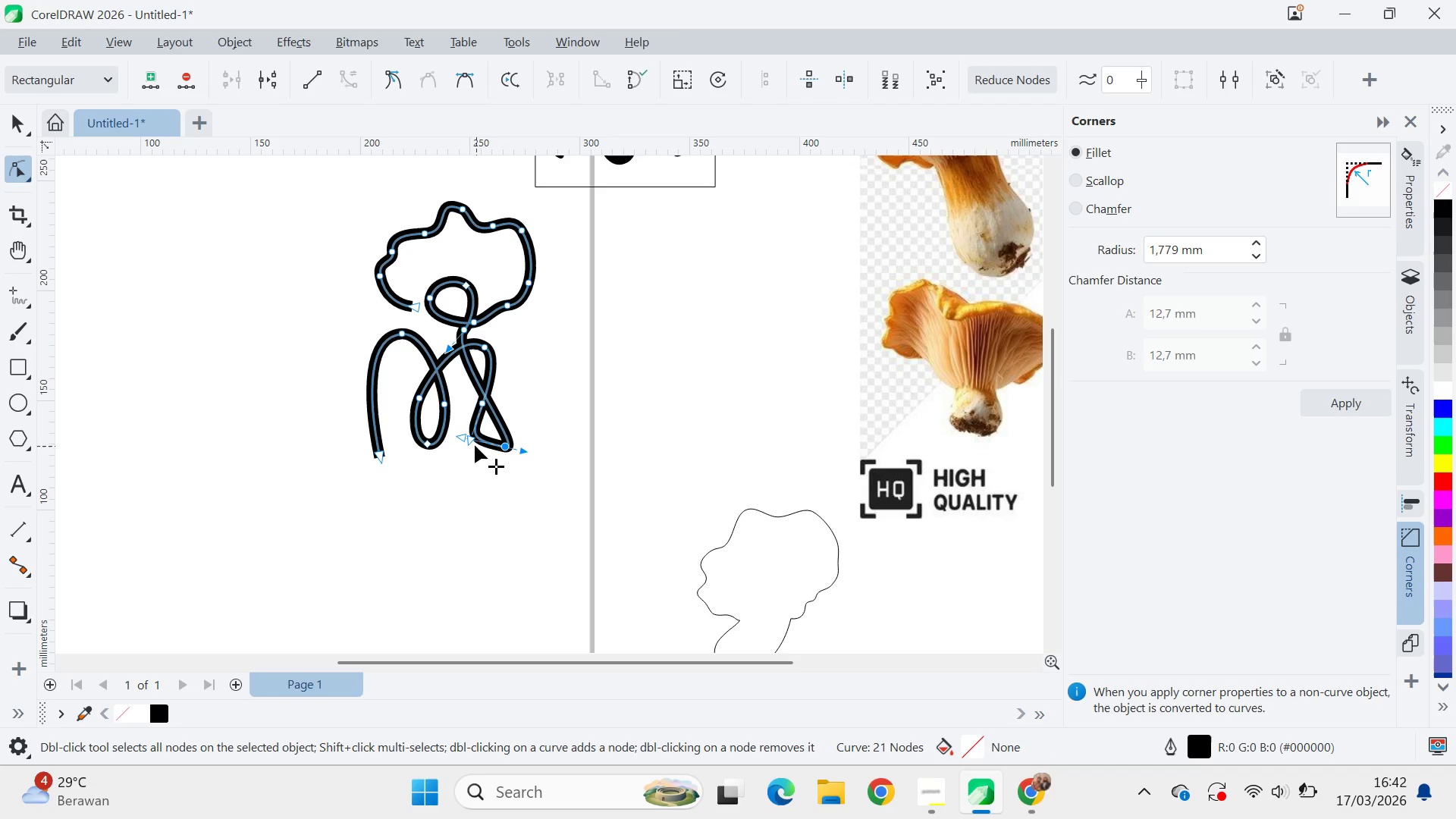 
left_click_drag(start_coordinate=[471, 441], to_coordinate=[475, 424])
 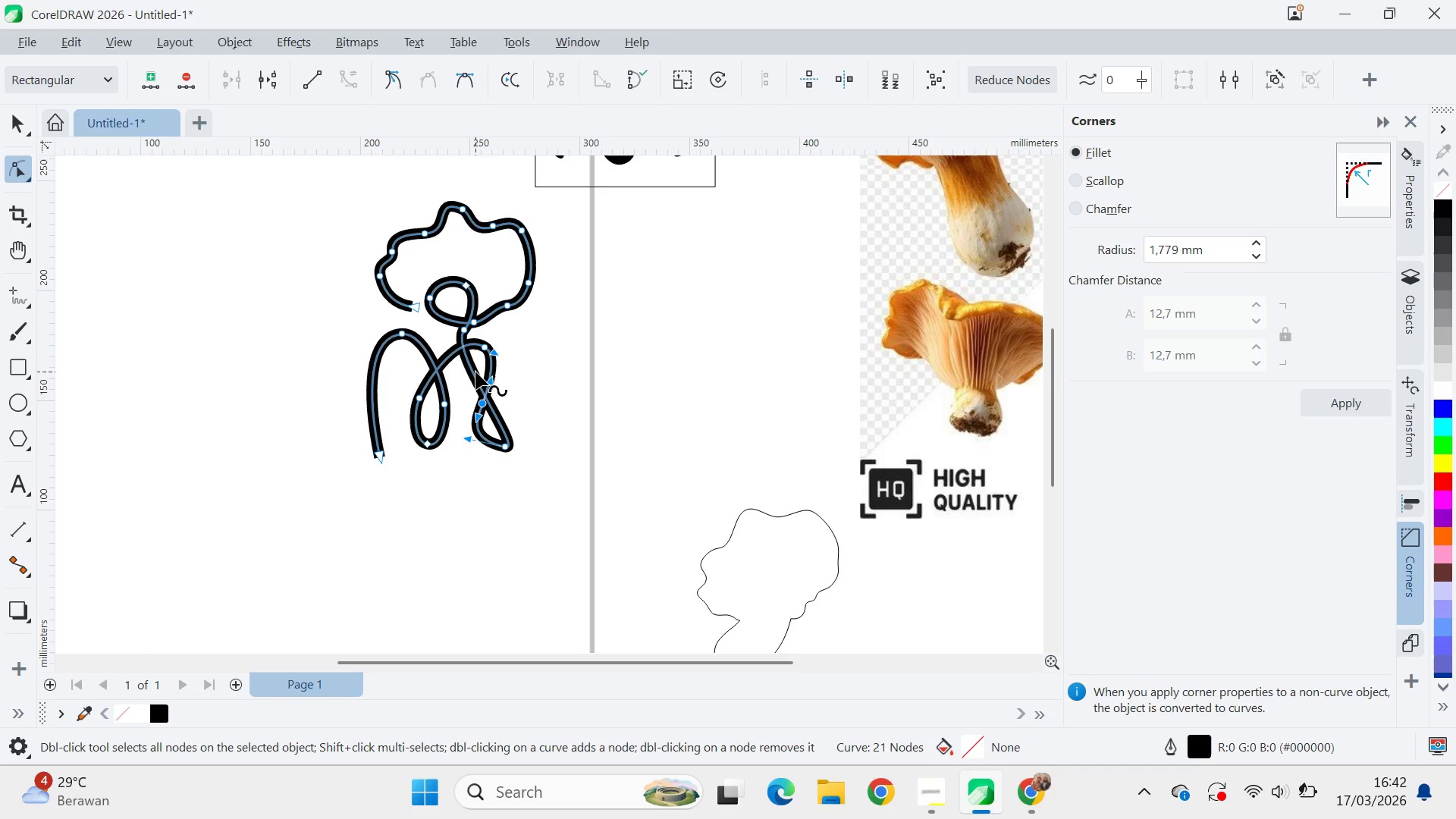 
left_click_drag(start_coordinate=[472, 374], to_coordinate=[501, 342])
 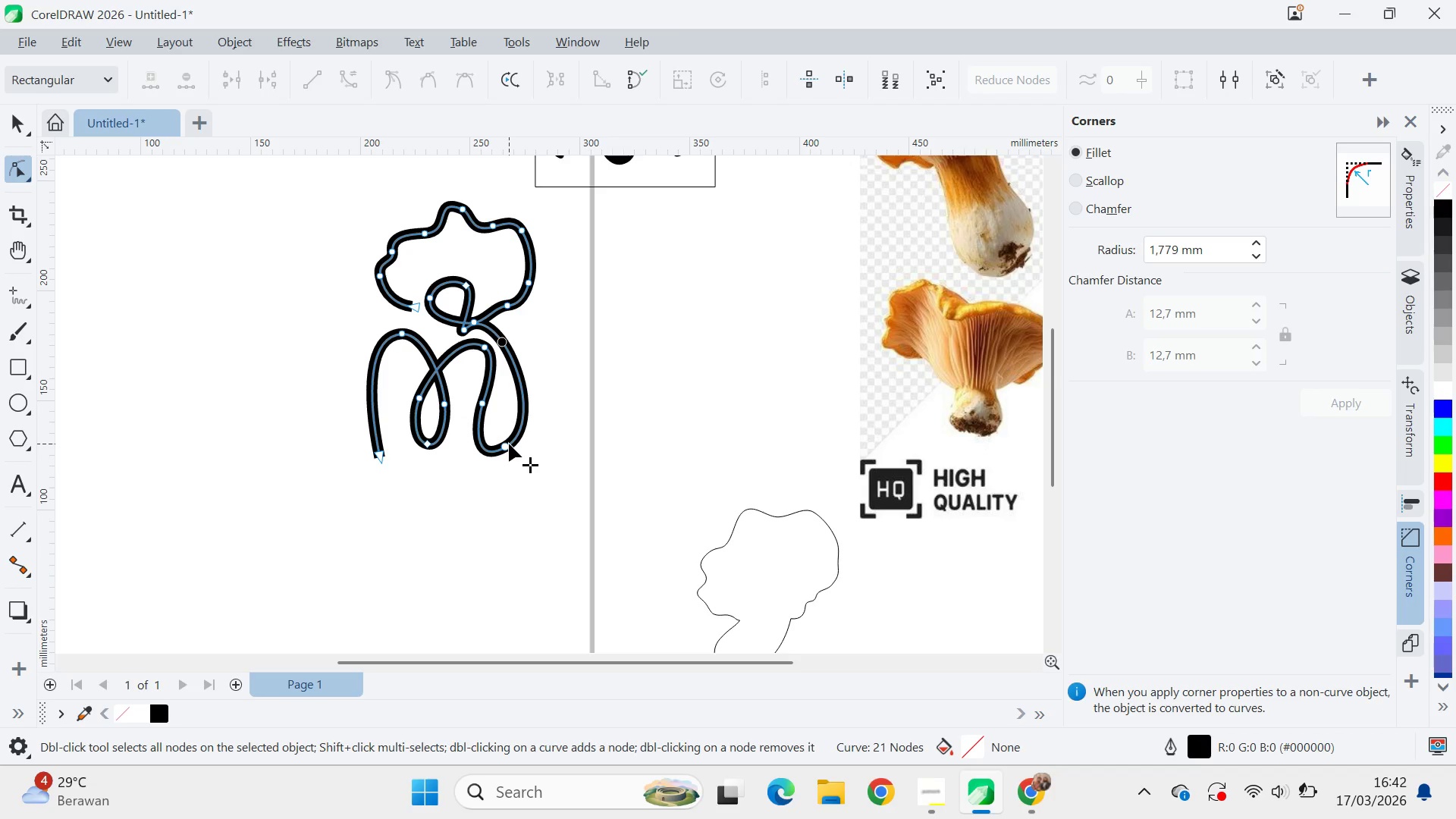 
left_click_drag(start_coordinate=[507, 446], to_coordinate=[507, 431])
 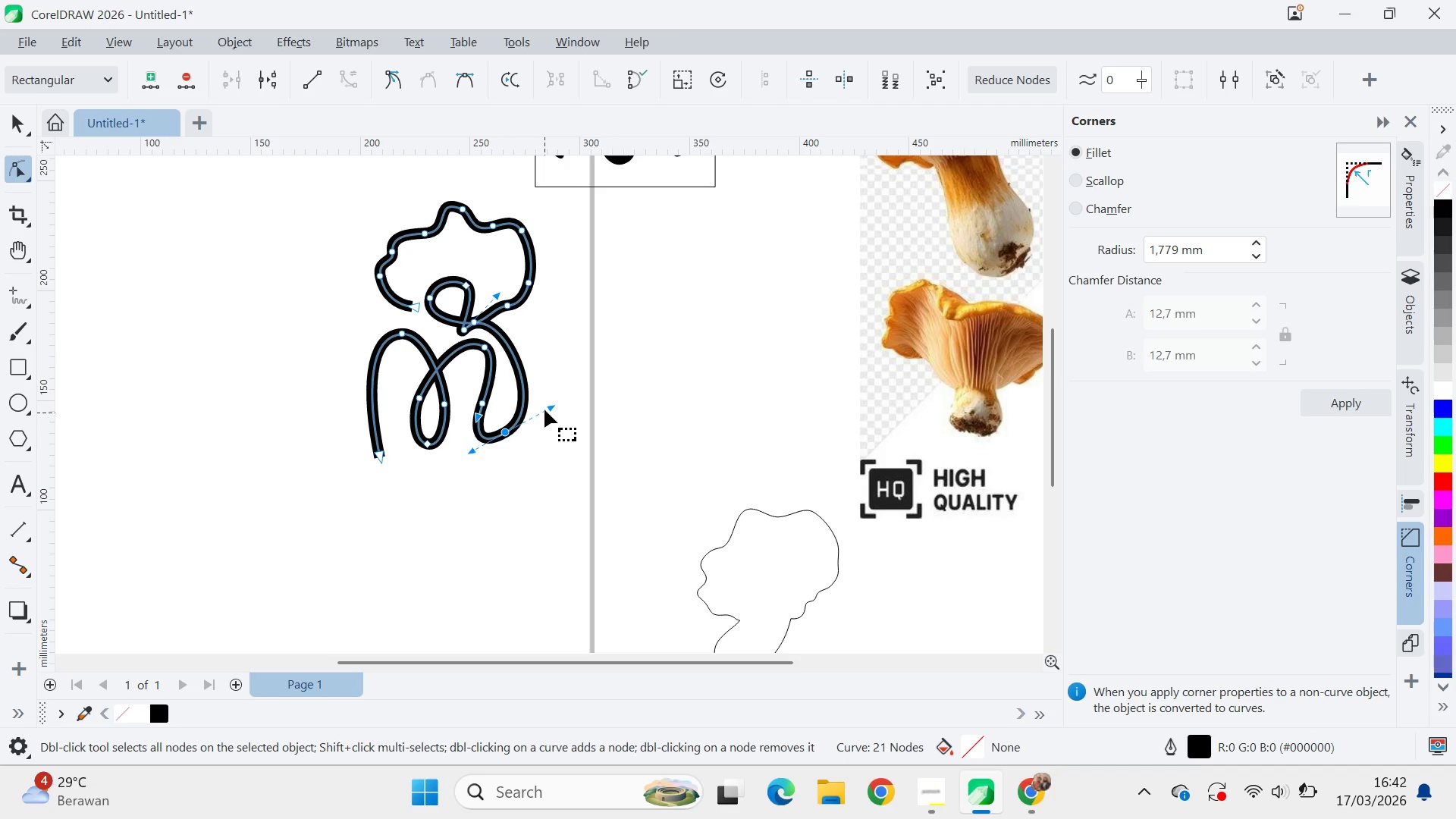 
left_click_drag(start_coordinate=[547, 408], to_coordinate=[537, 416])
 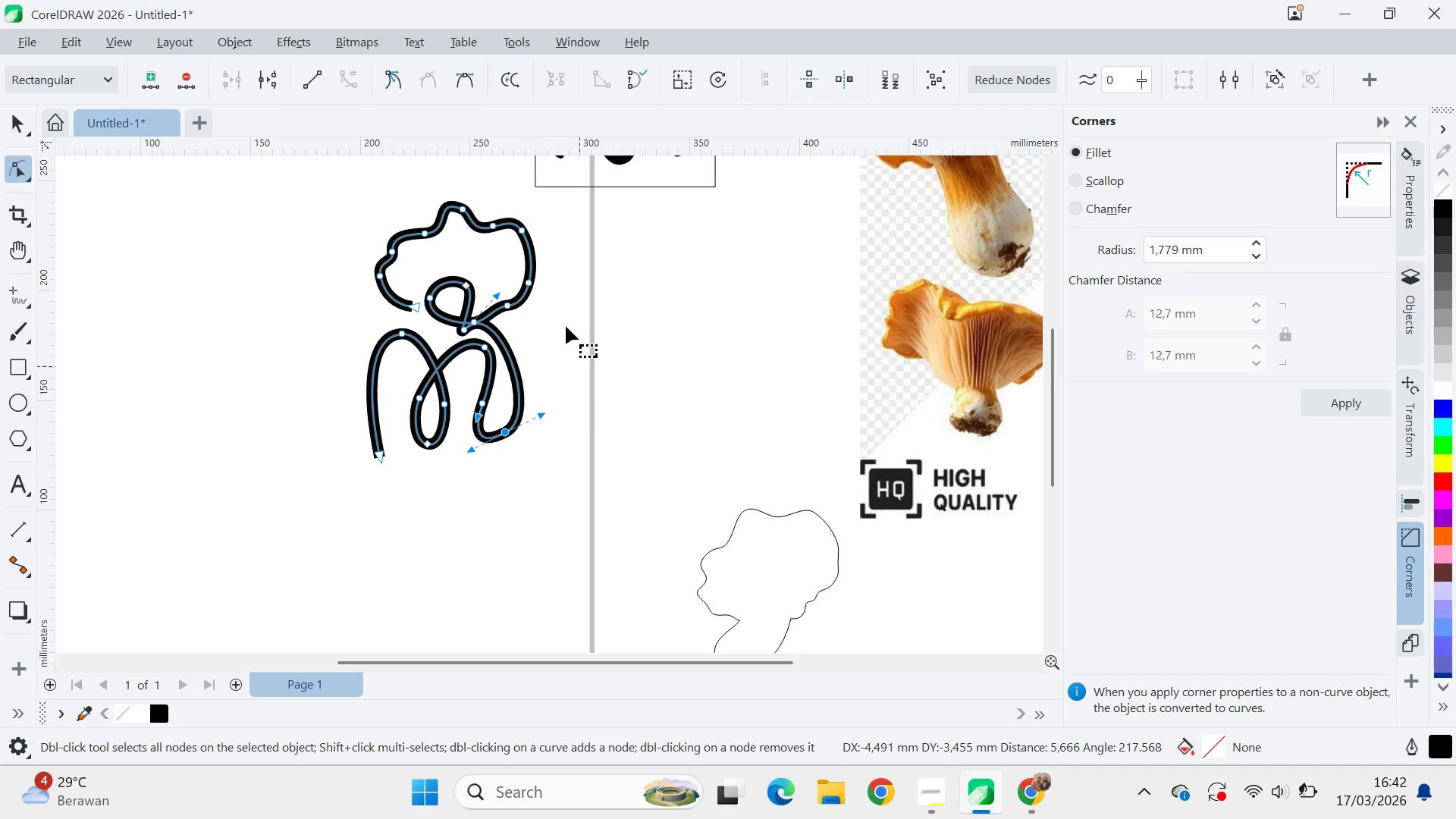 
type(aqva)
 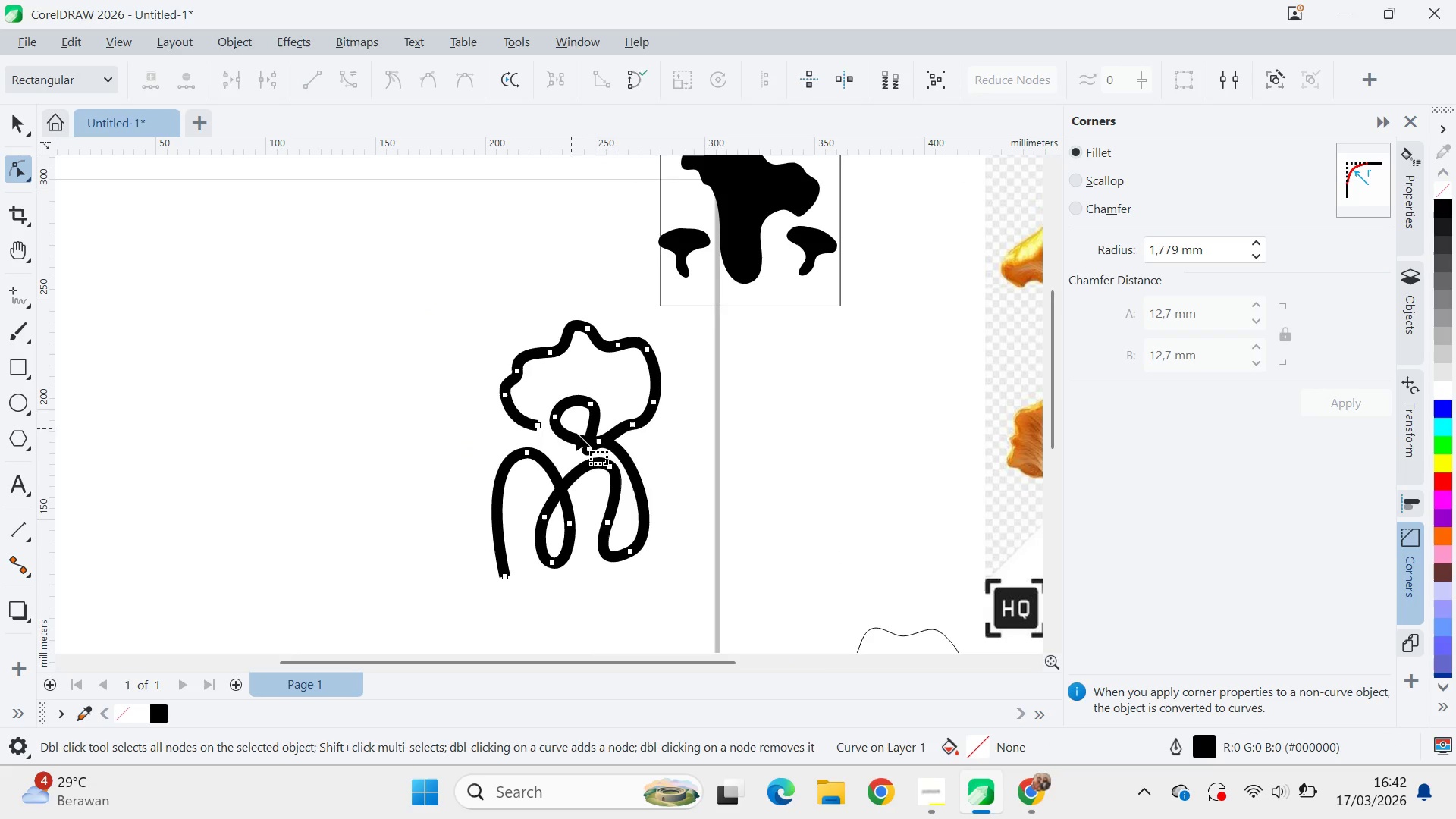 
left_click_drag(start_coordinate=[562, 324], to_coordinate=[691, 444])
 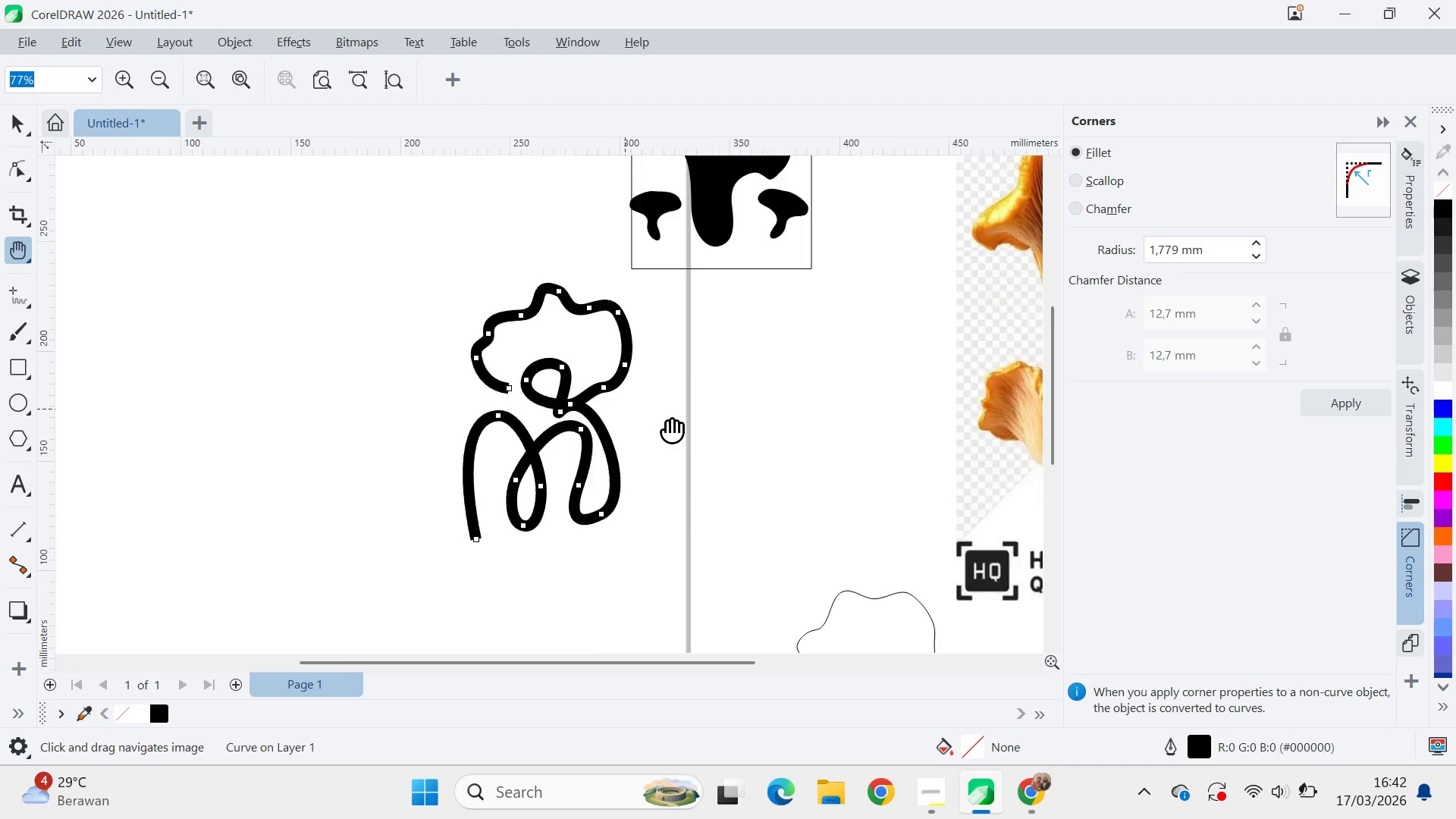 
left_click_drag(start_coordinate=[557, 327], to_coordinate=[682, 446])
 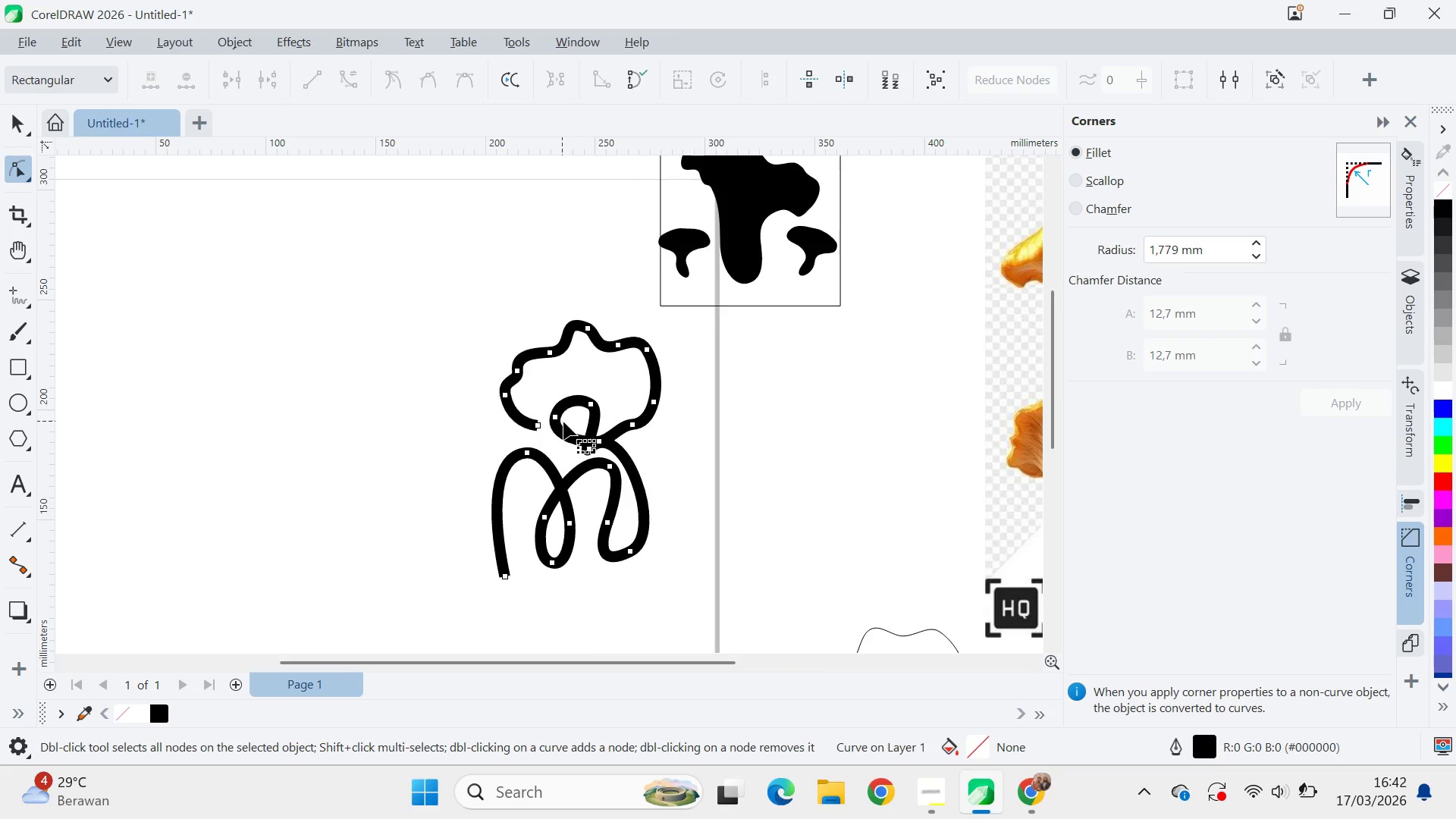 
left_click([582, 437])
 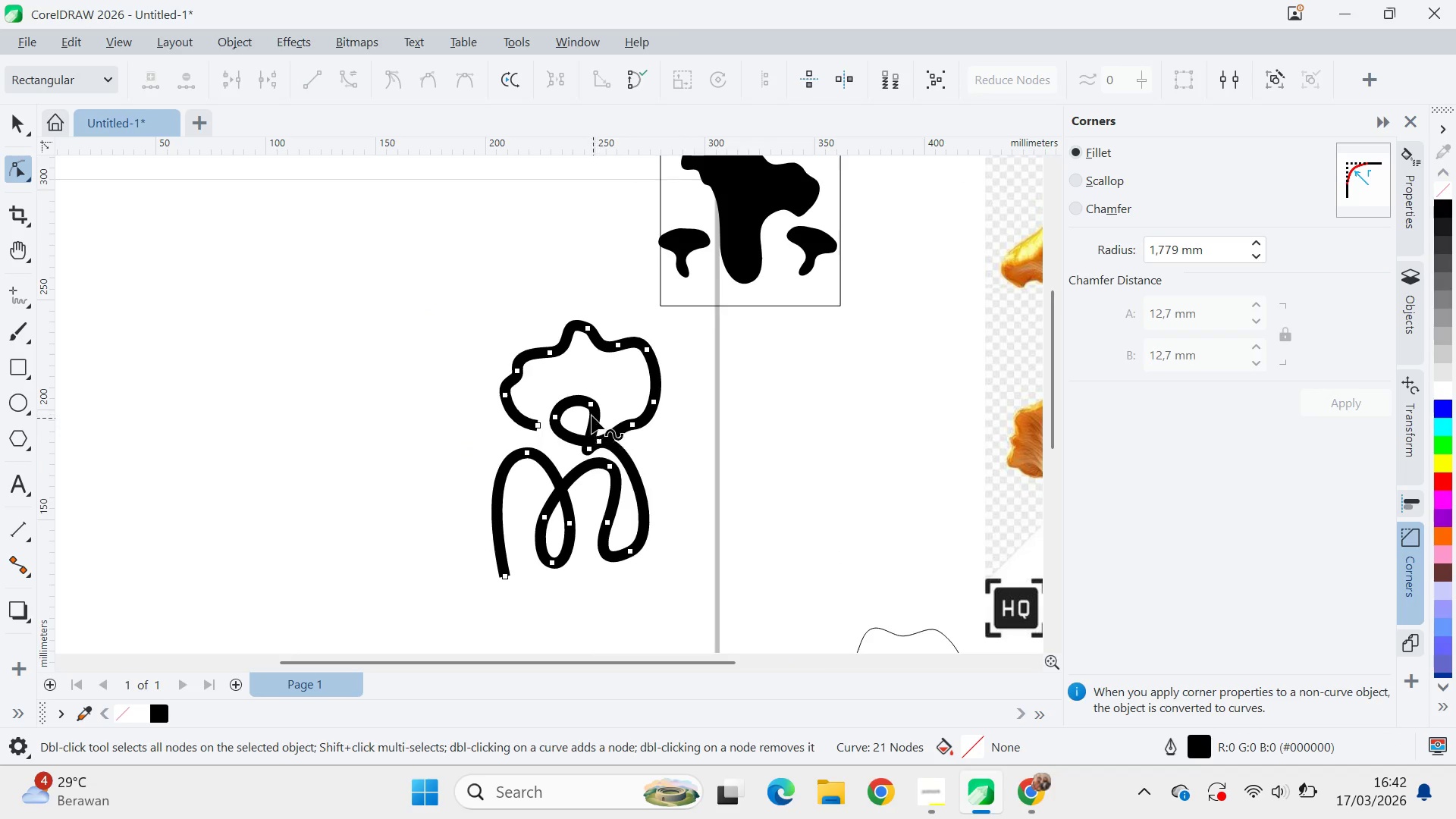 
scroll: coordinate [588, 413], scroll_direction: up, amount: 5.0
 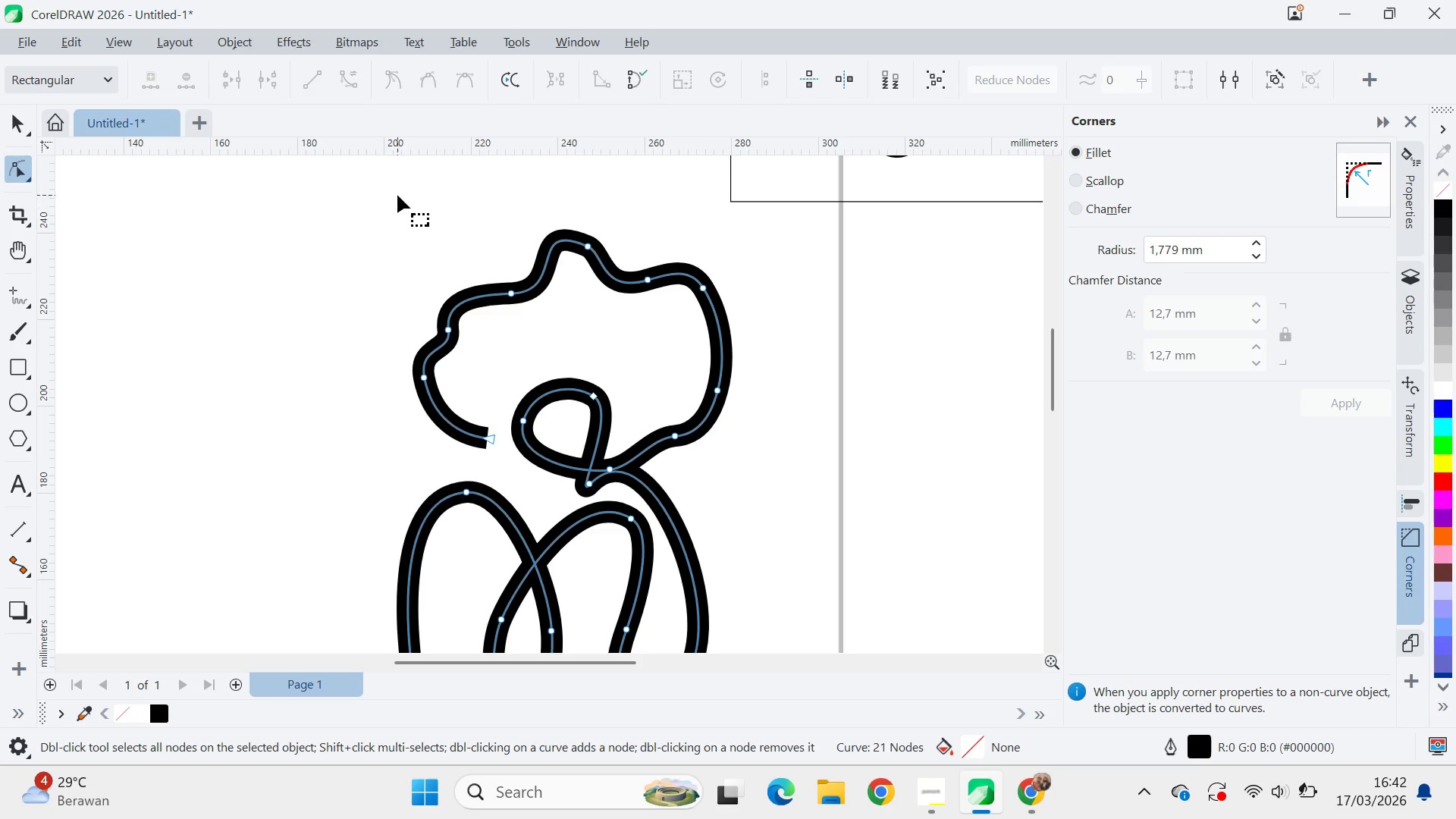 
left_click_drag(start_coordinate=[390, 190], to_coordinate=[754, 450])
 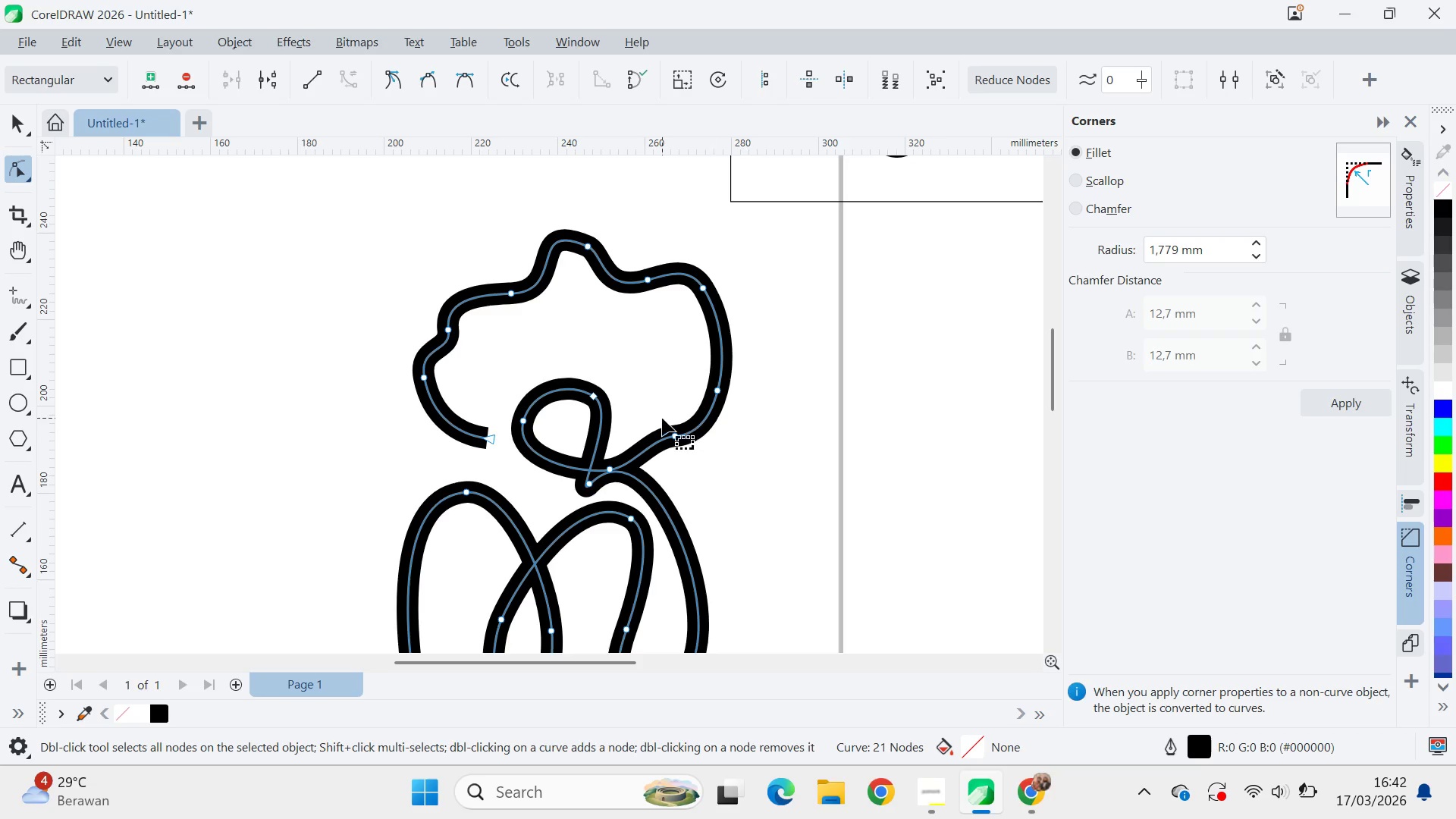 
type(aqa)
 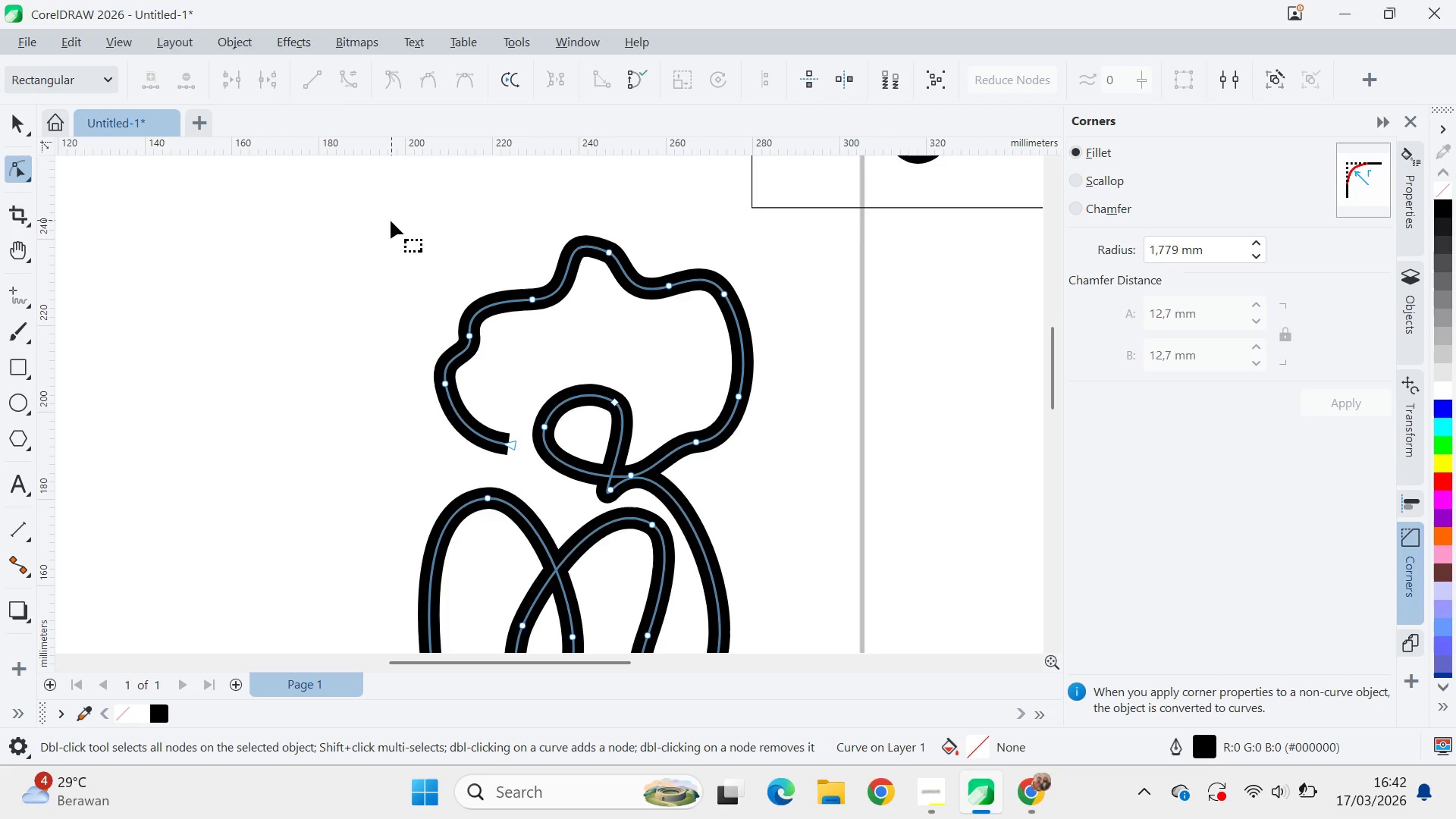 
left_click_drag(start_coordinate=[670, 419], to_coordinate=[703, 452])
 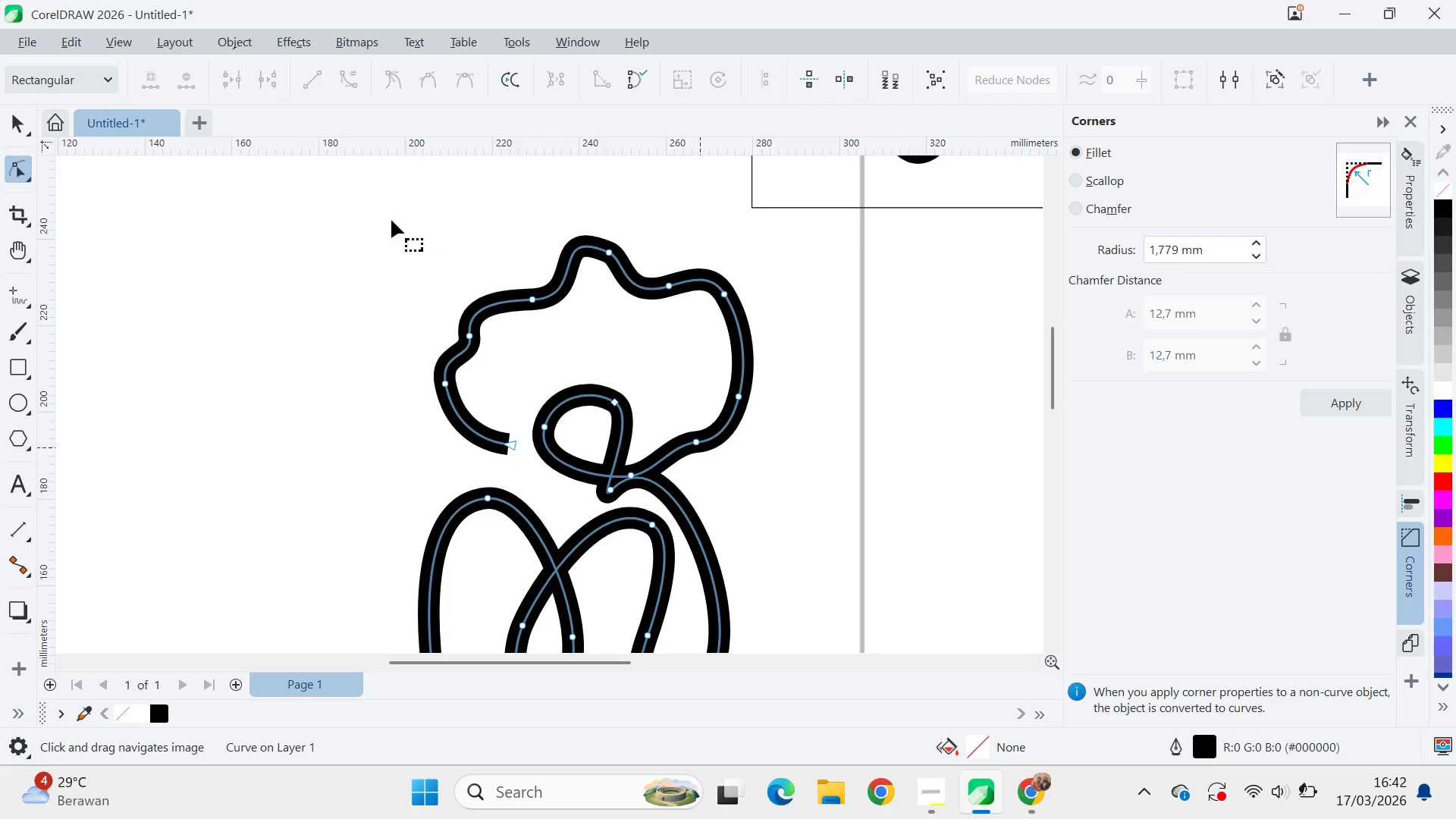 
left_click_drag(start_coordinate=[391, 221], to_coordinate=[805, 482])
 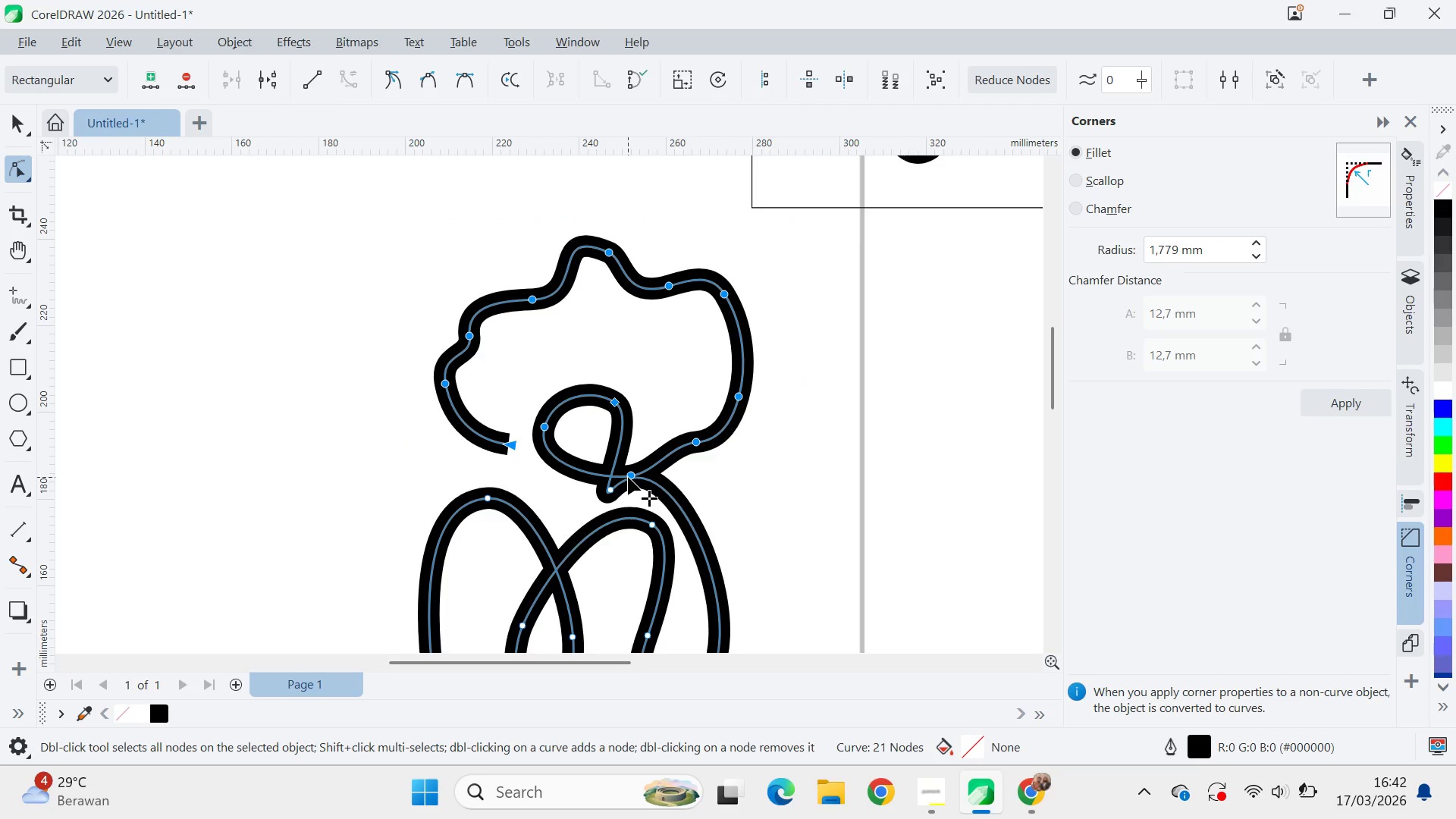 
left_click_drag(start_coordinate=[628, 477], to_coordinate=[593, 479])
 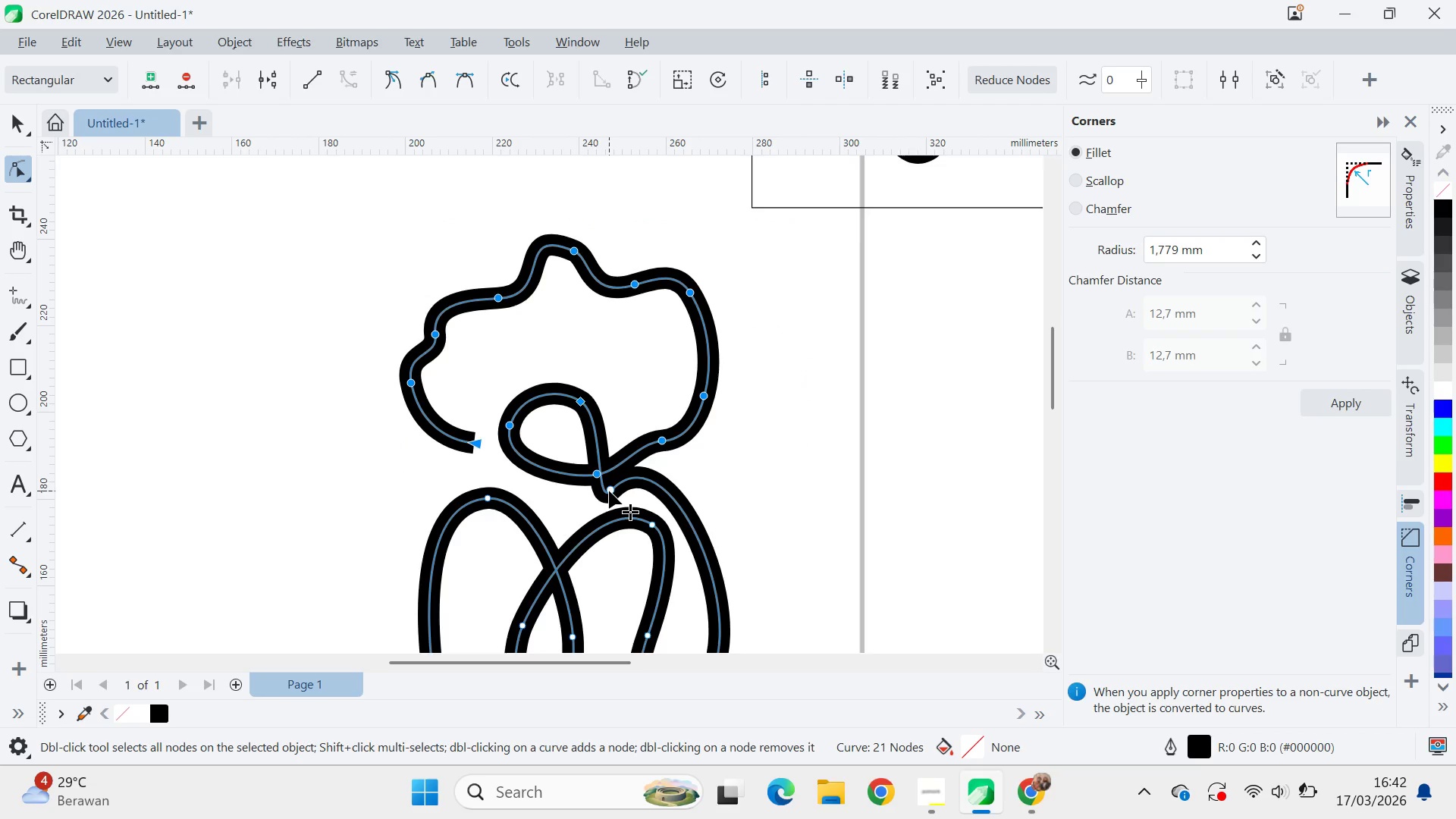 
left_click([609, 491])
 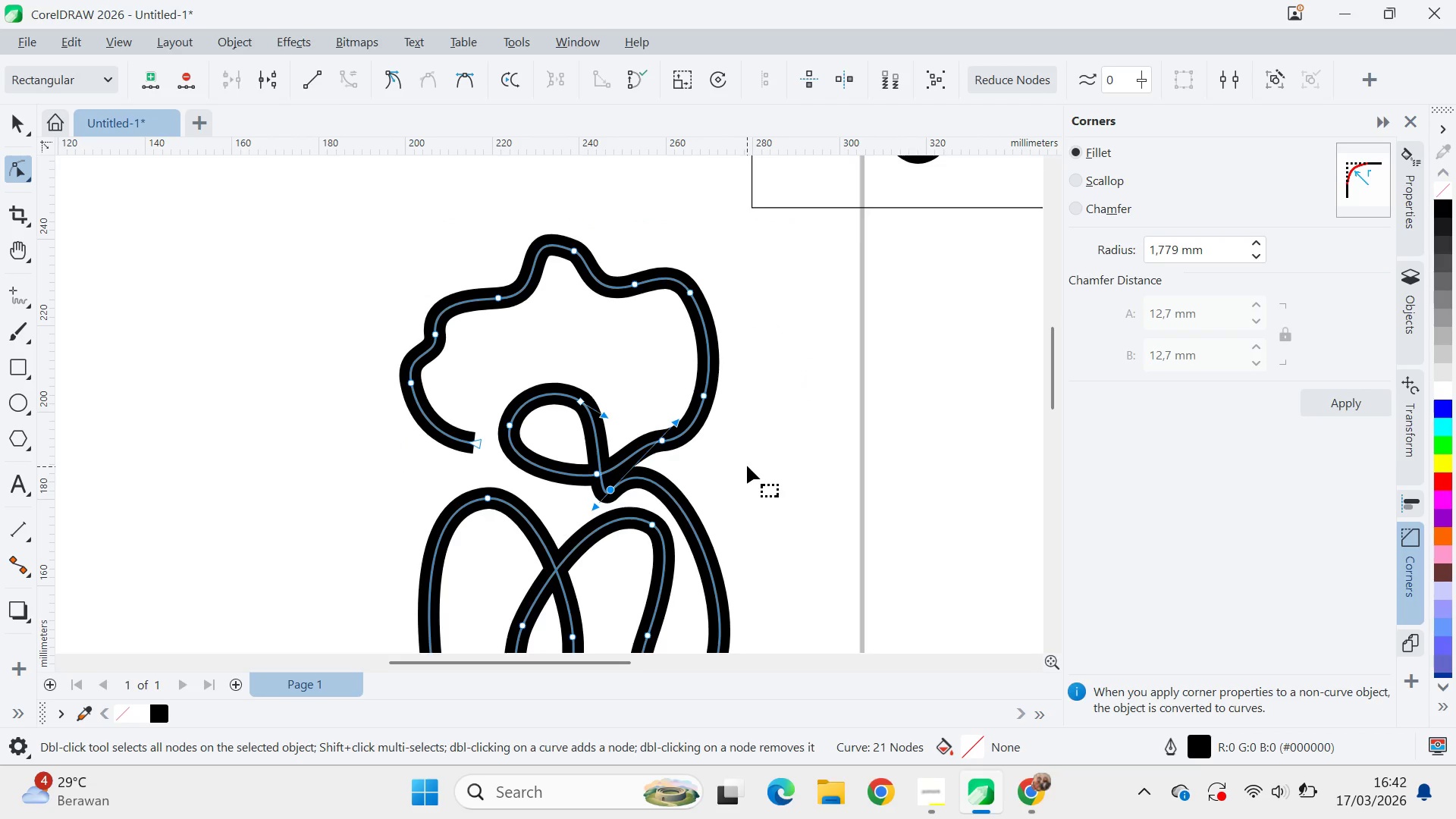 
left_click([747, 466])
 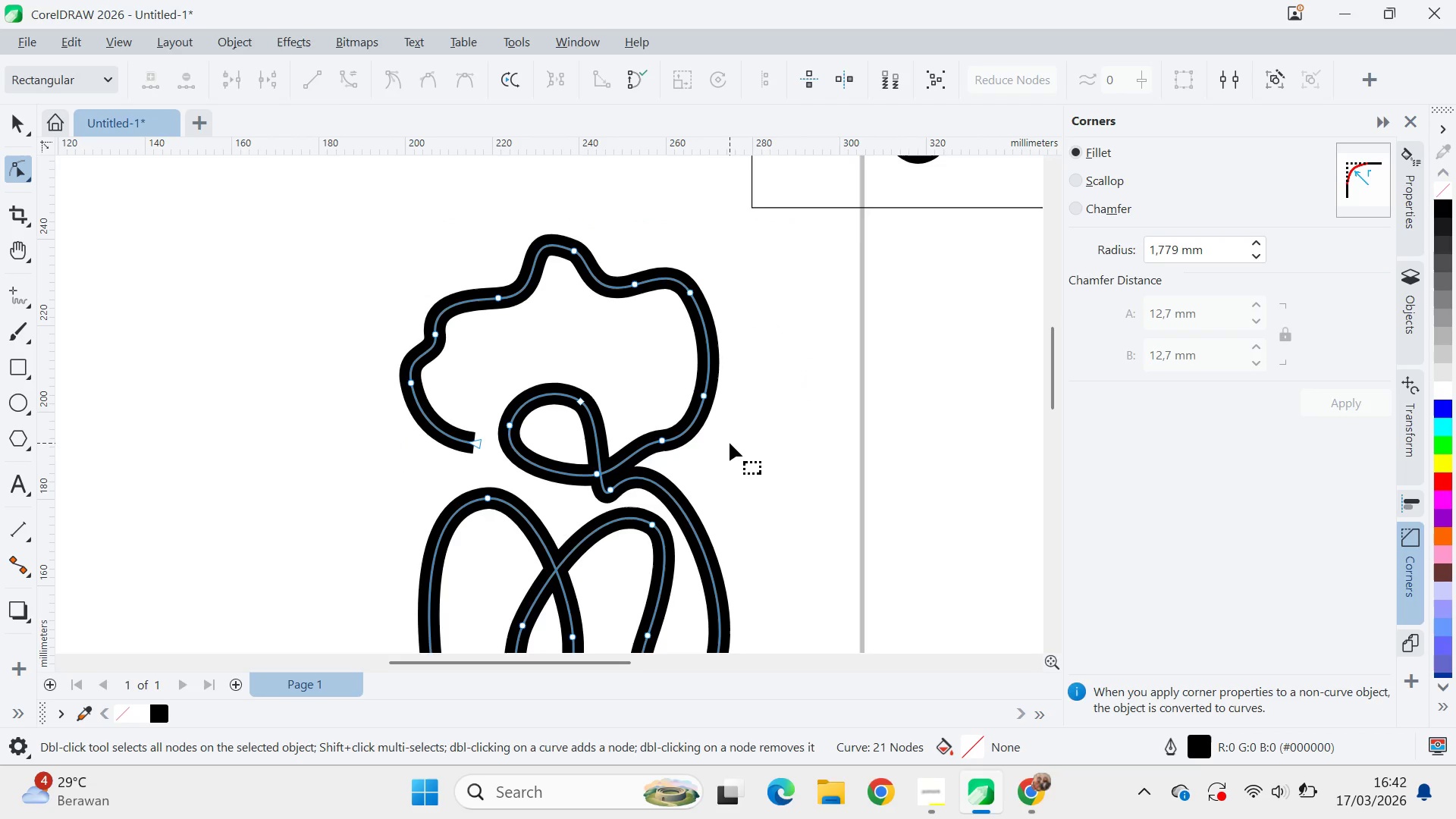 
key(Q)
 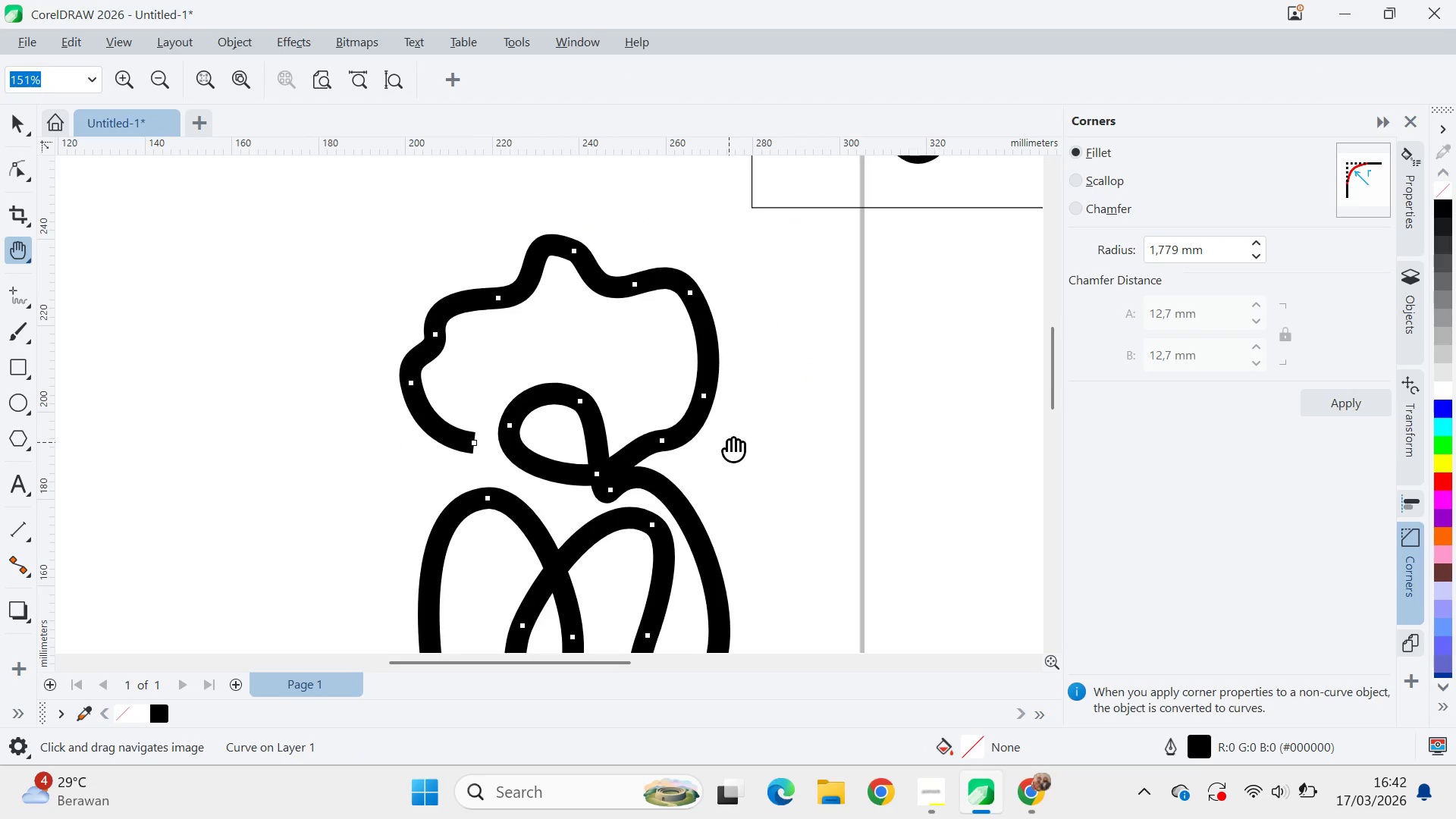 
left_click_drag(start_coordinate=[729, 441], to_coordinate=[733, 338])
 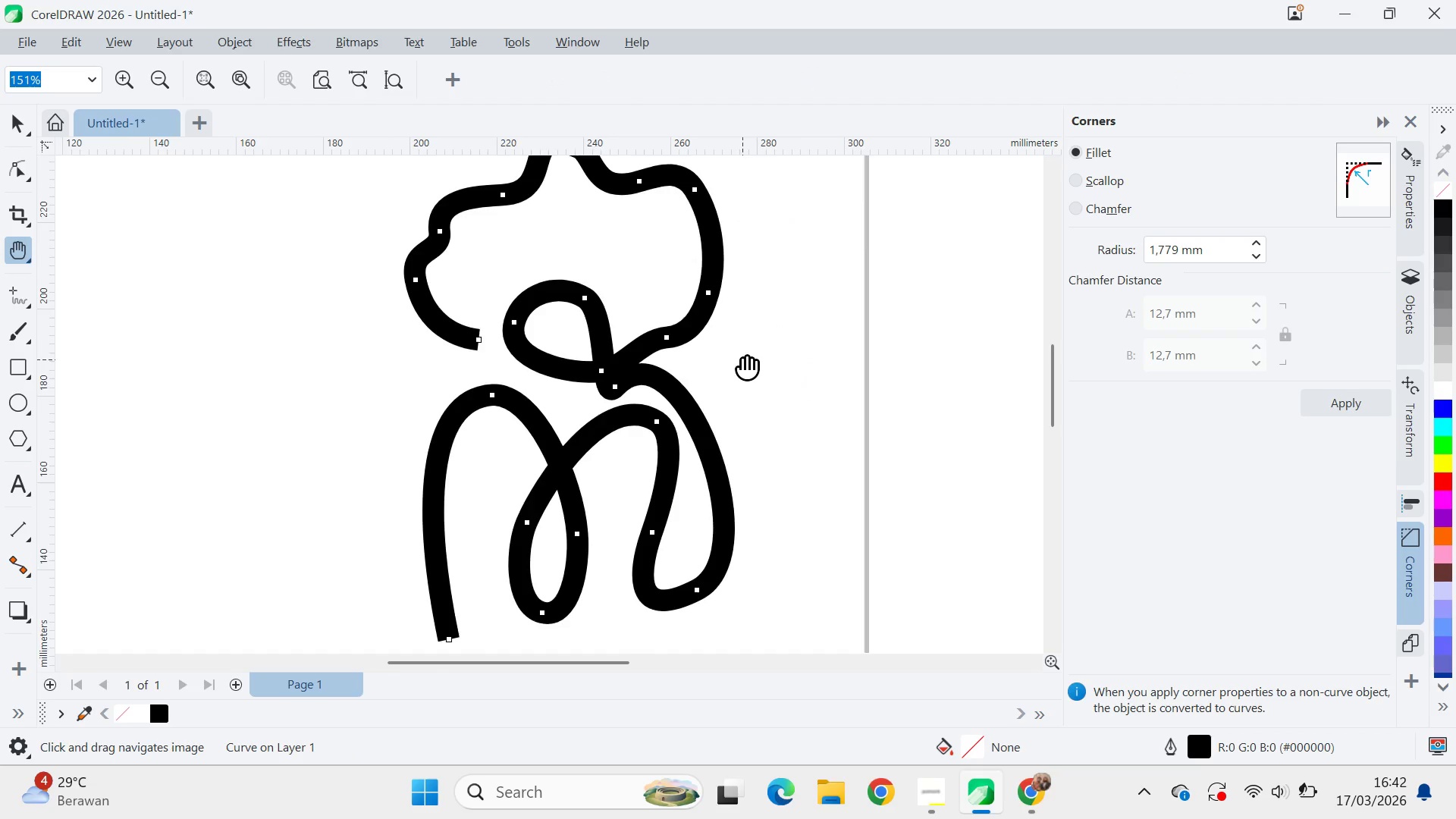 
scroll: coordinate [742, 358], scroll_direction: down, amount: 2.0
 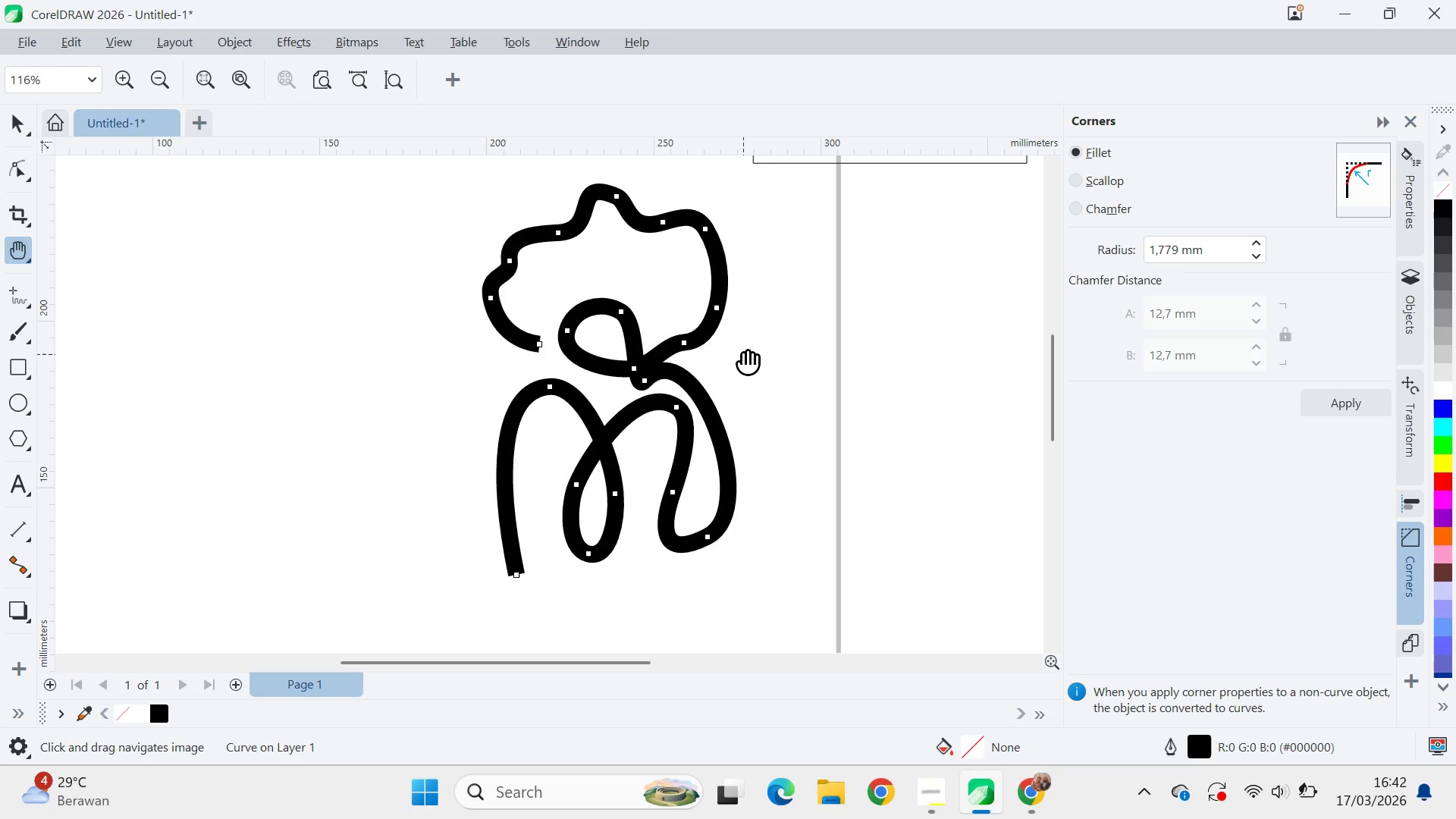 
scroll: coordinate [743, 354], scroll_direction: up, amount: 1.0
 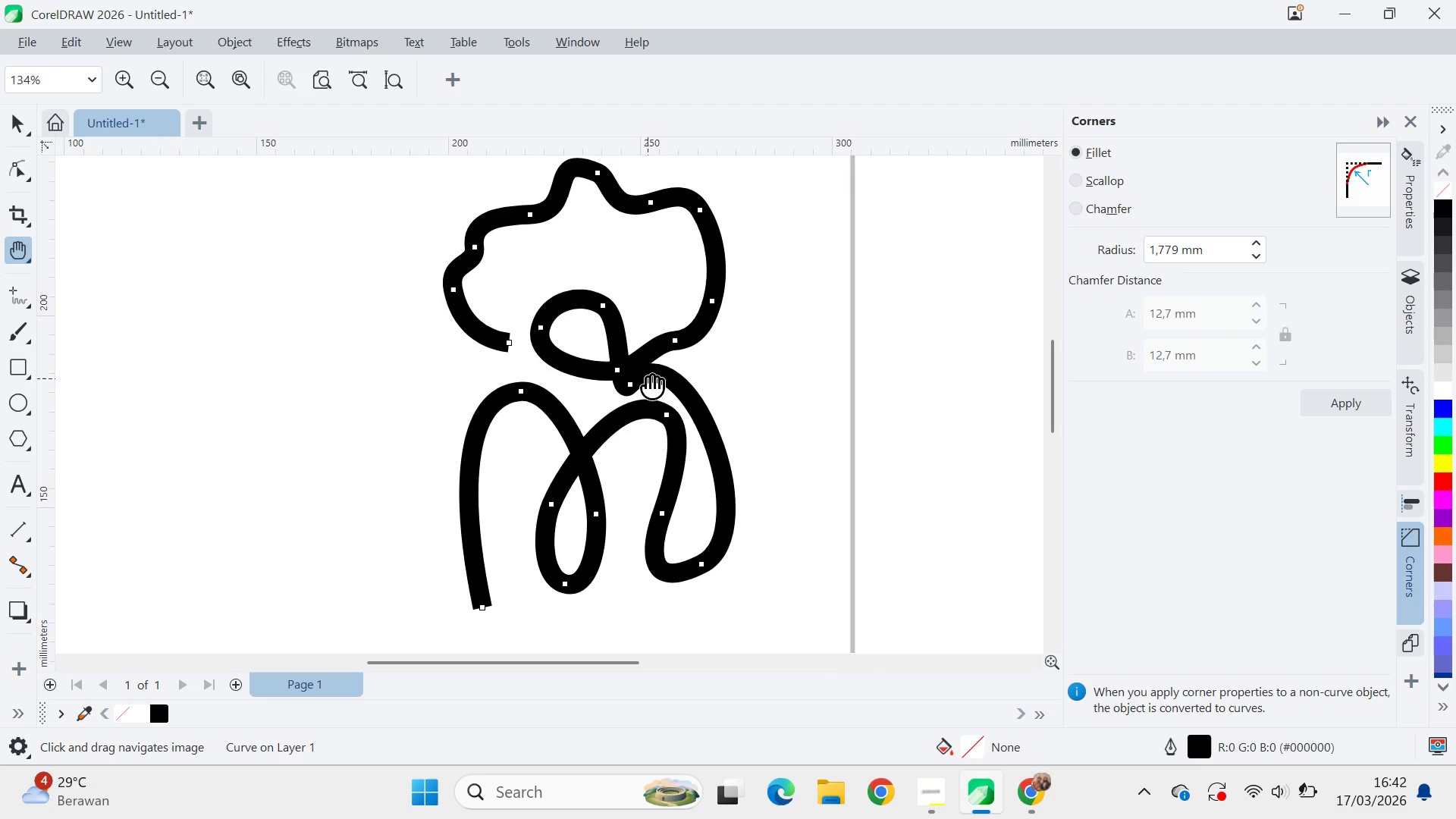 
left_click([645, 379])
 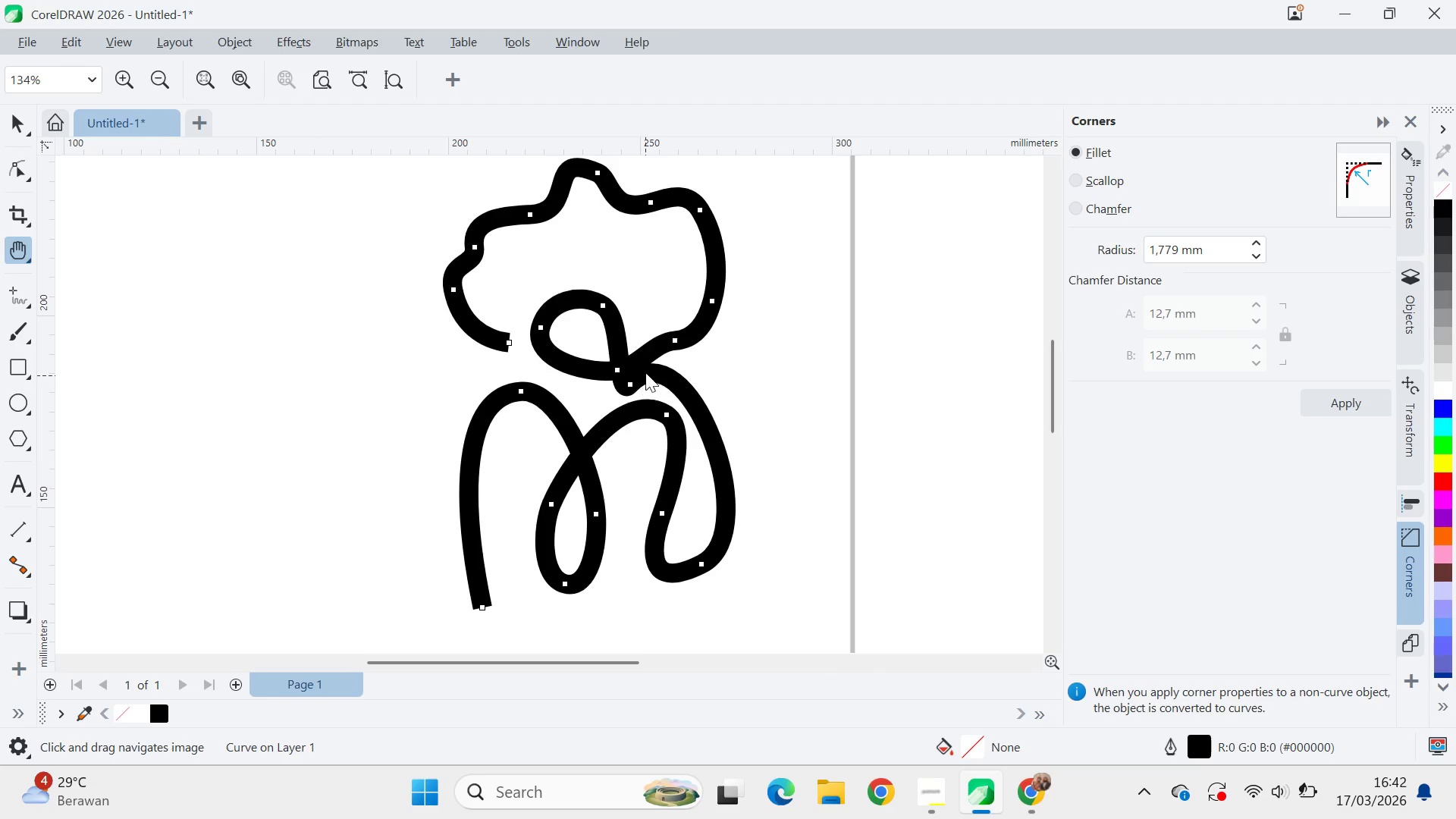 
key(A)
 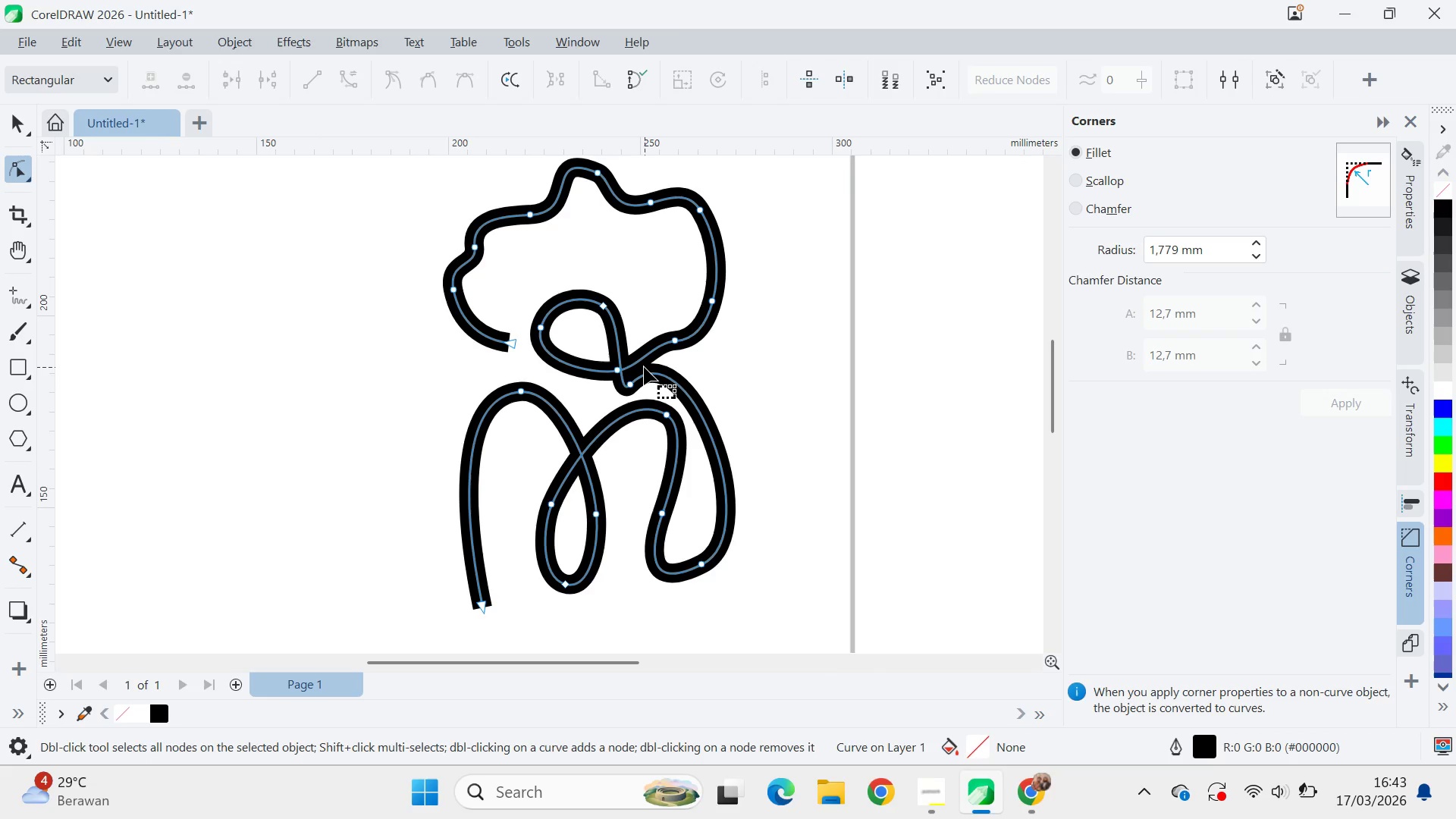 
left_click([644, 367])
 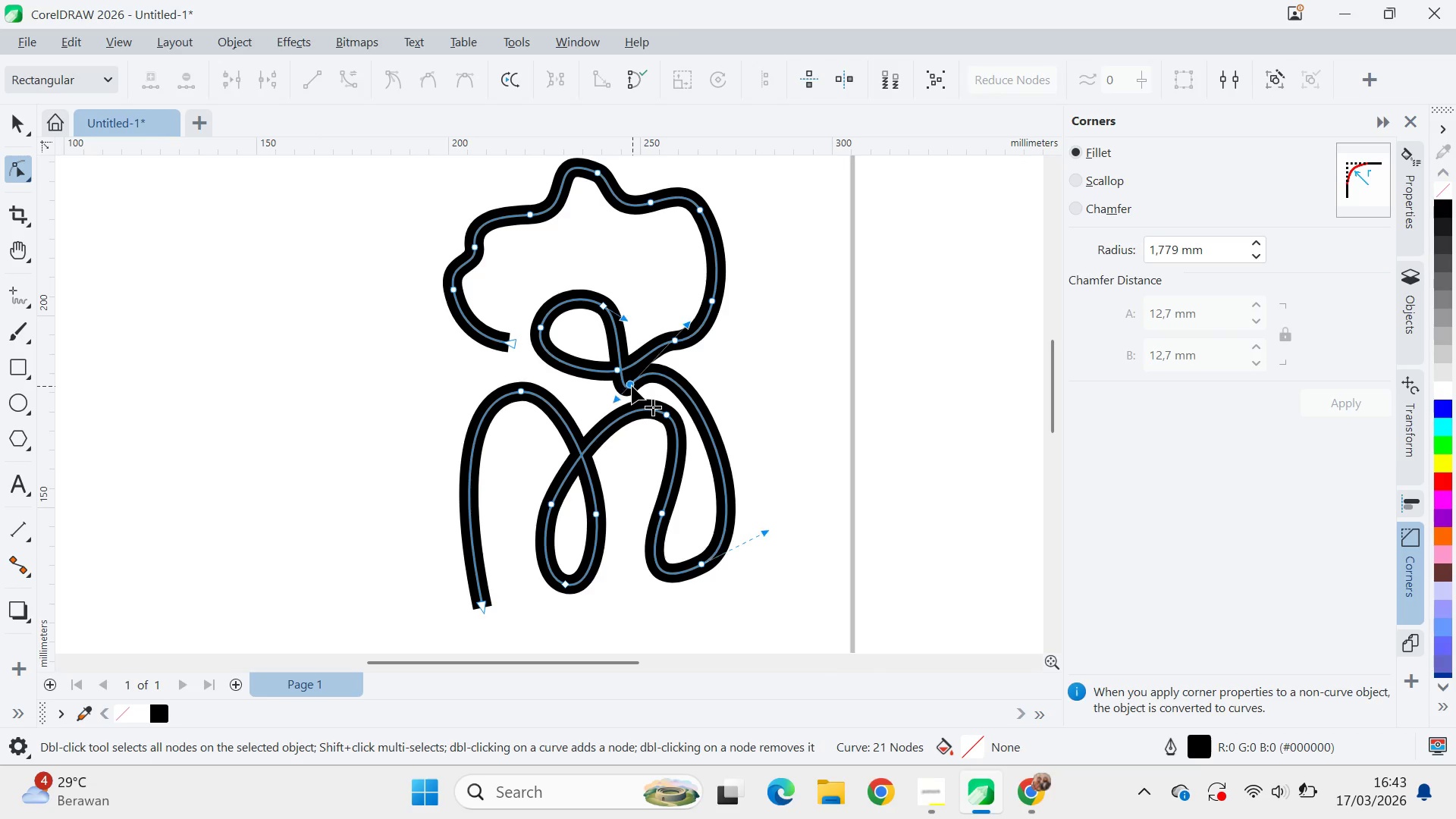 
double_click([631, 386])
 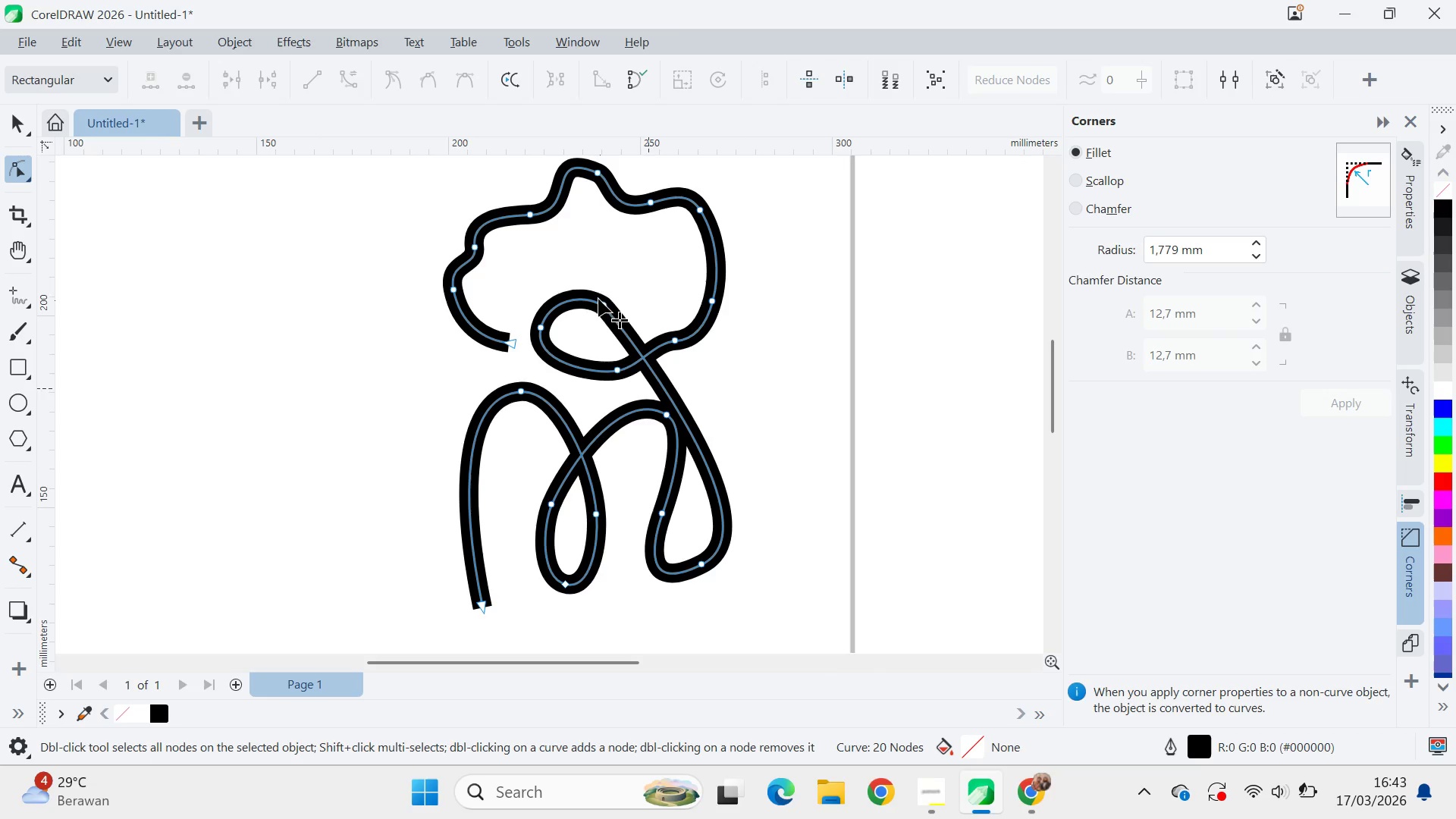 
left_click([592, 296])
 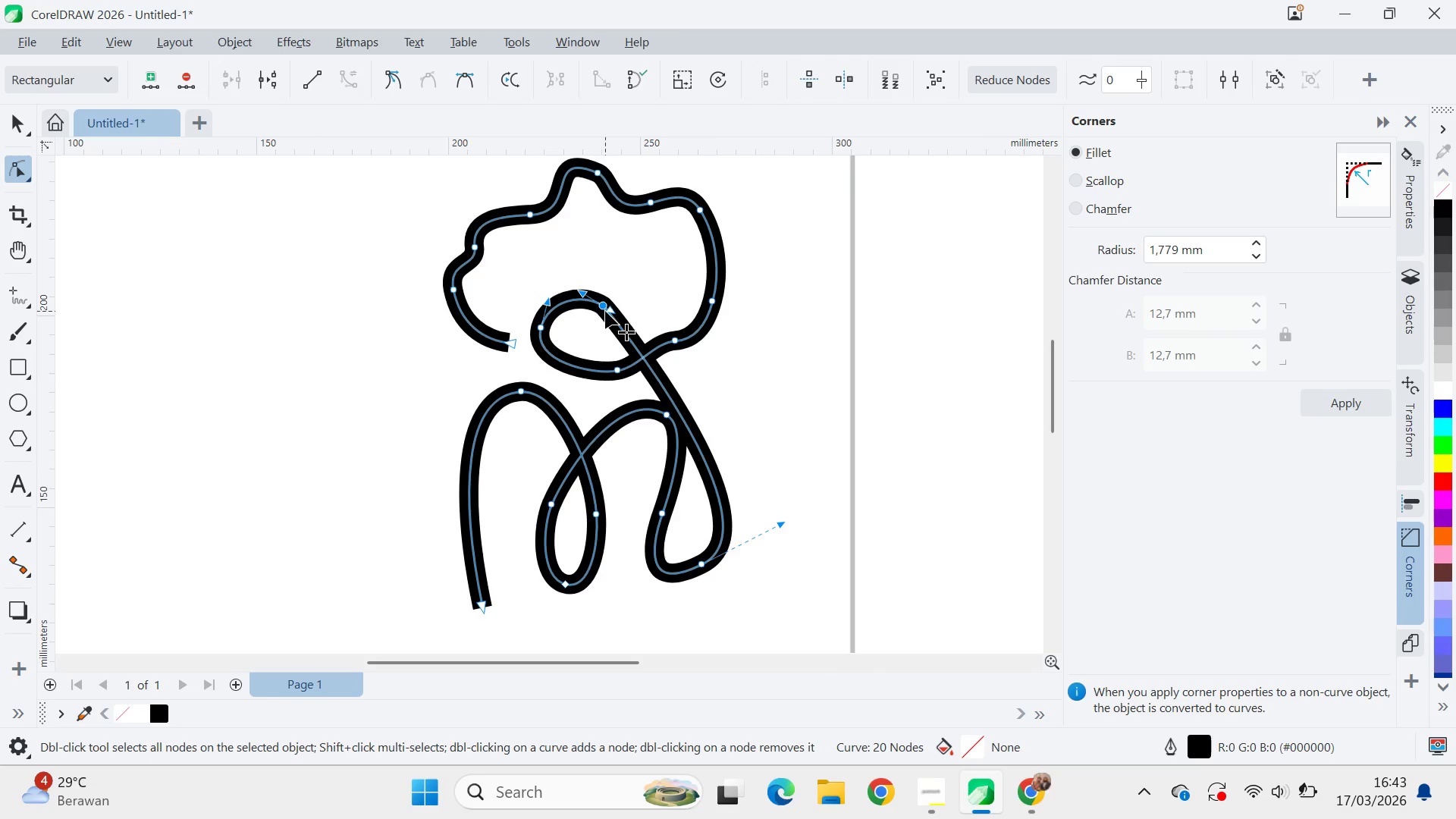 
left_click_drag(start_coordinate=[616, 314], to_coordinate=[687, 363])
 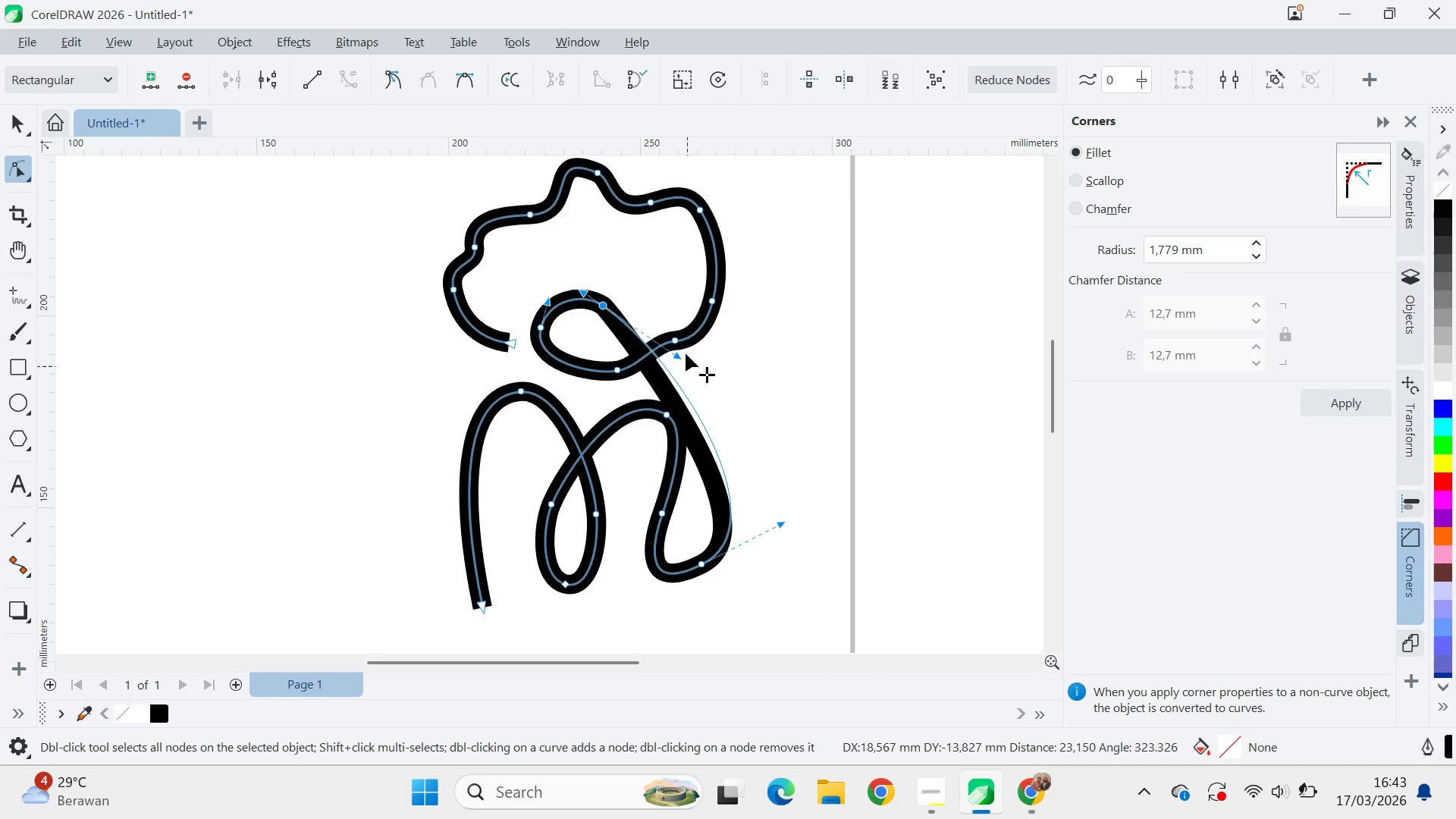 
left_click_drag(start_coordinate=[686, 362], to_coordinate=[688, 350])
 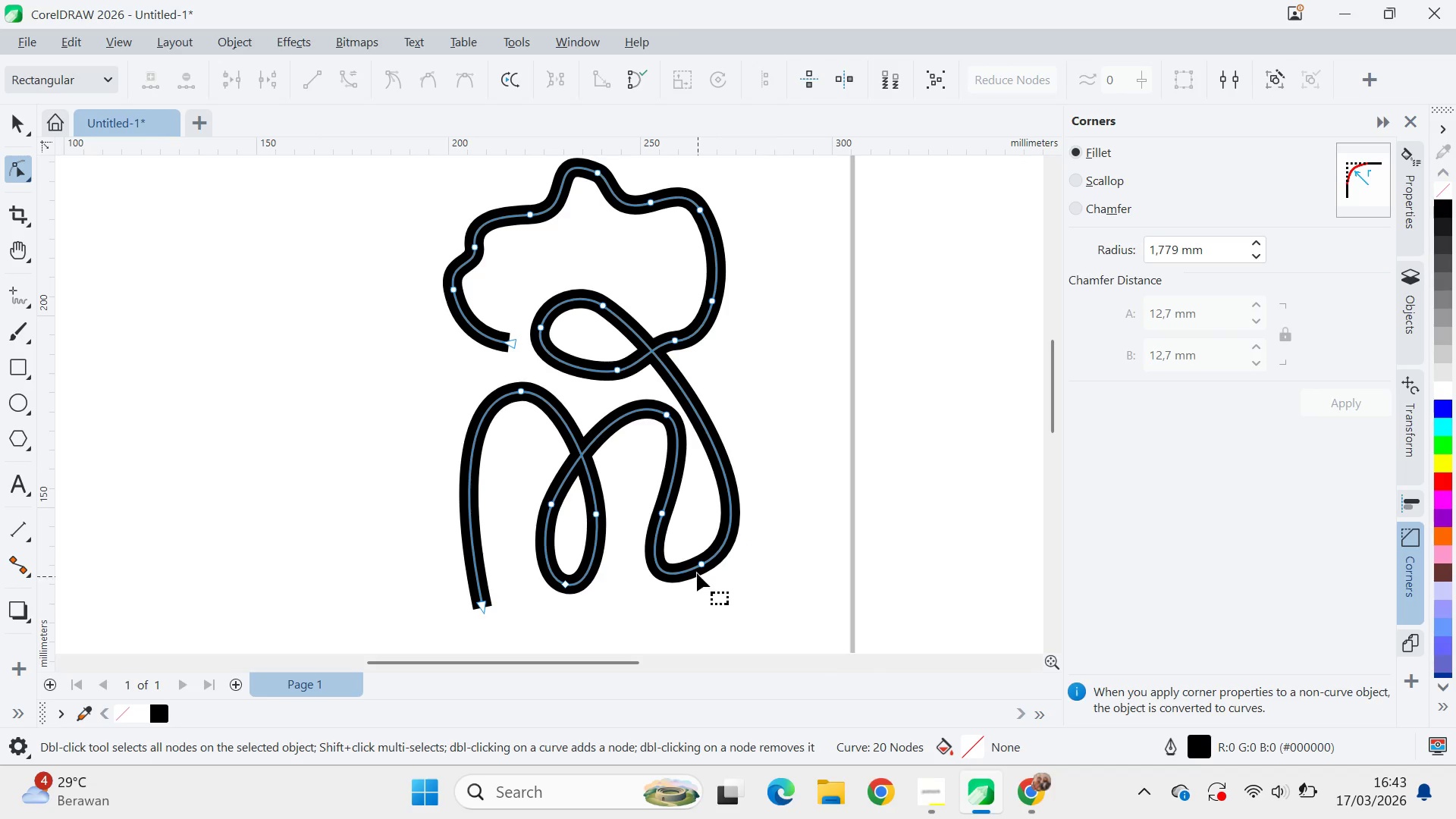 
left_click([699, 566])
 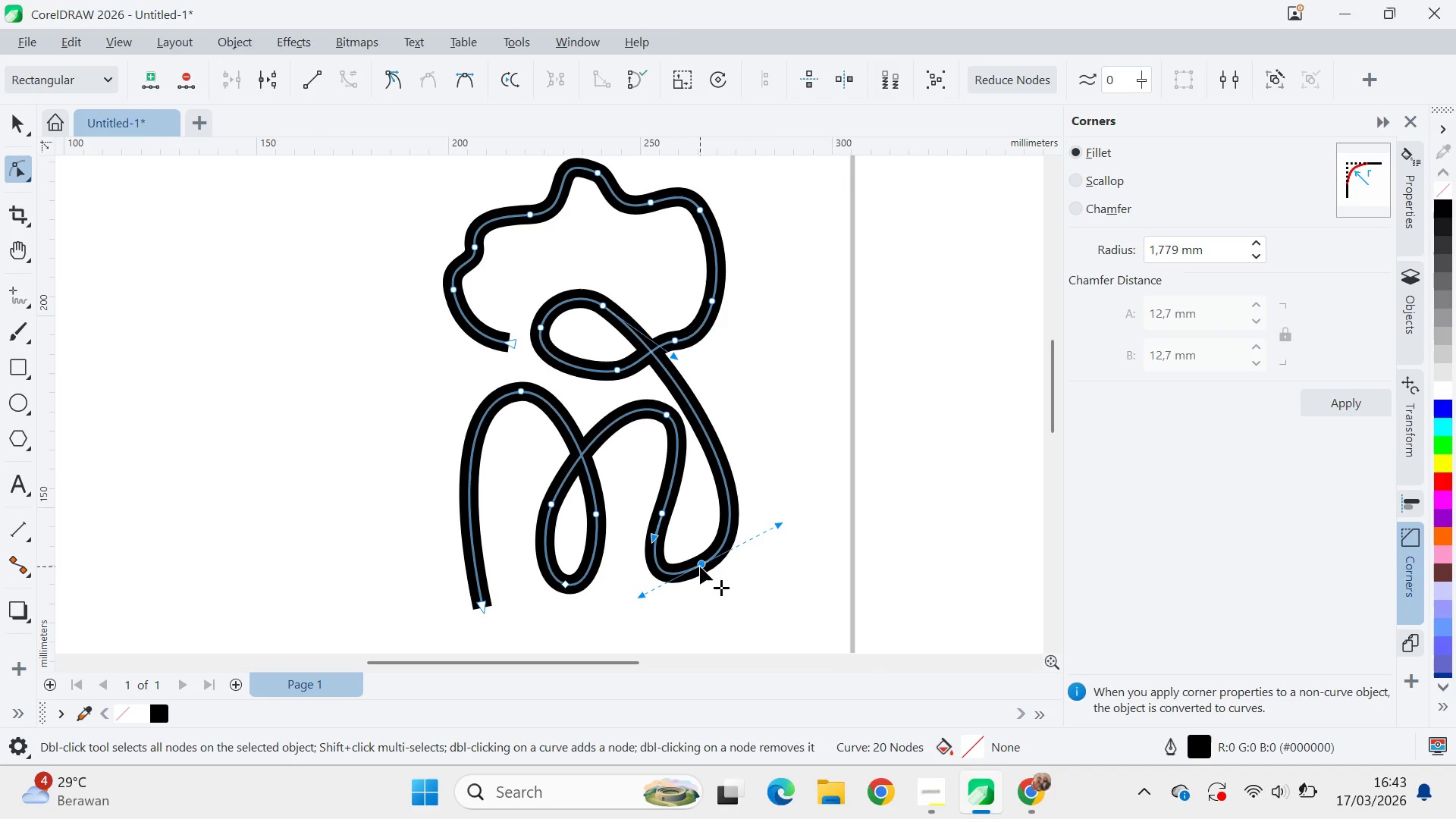 
left_click_drag(start_coordinate=[782, 529], to_coordinate=[746, 548])
 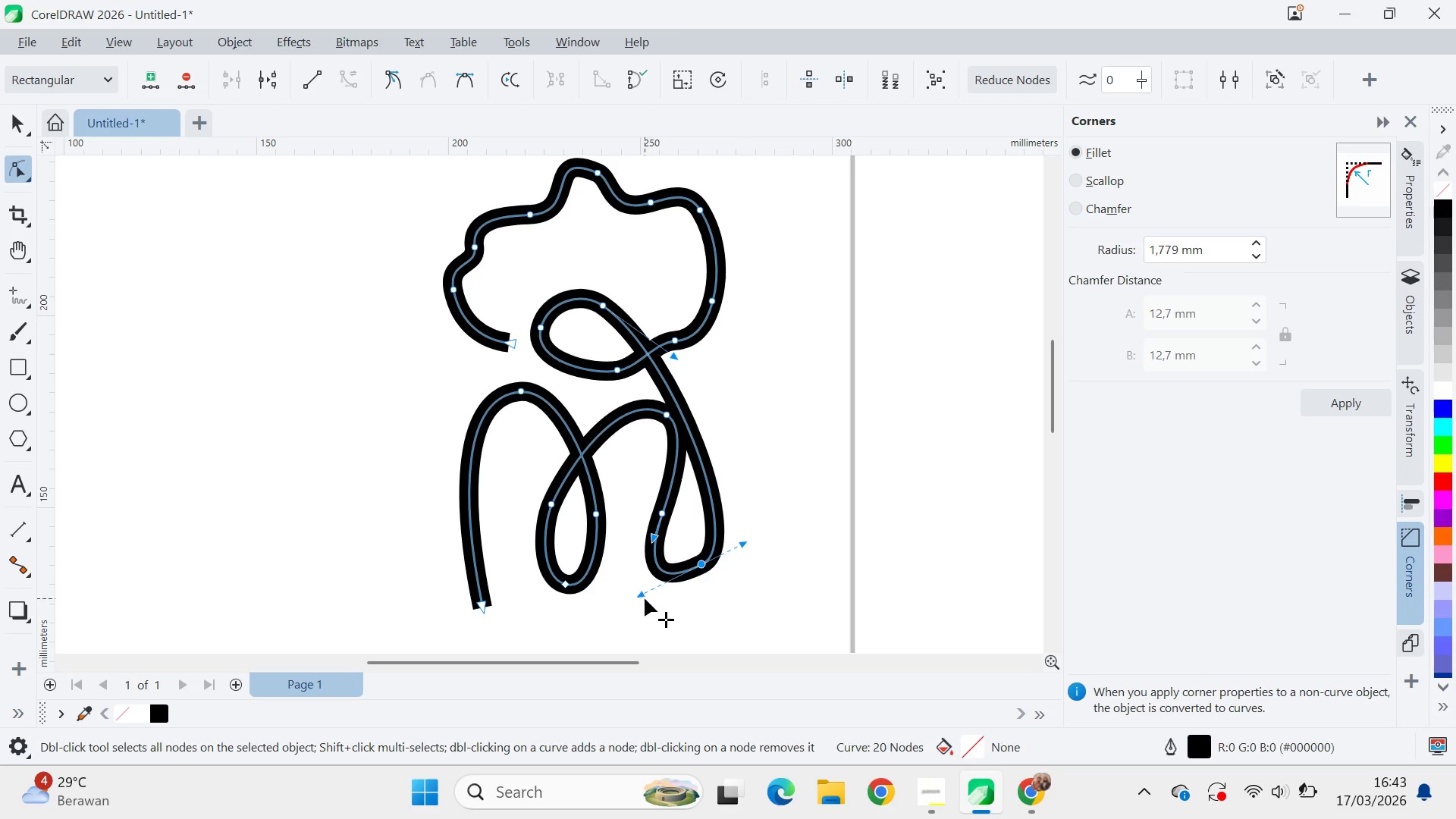 
left_click_drag(start_coordinate=[639, 600], to_coordinate=[671, 584])
 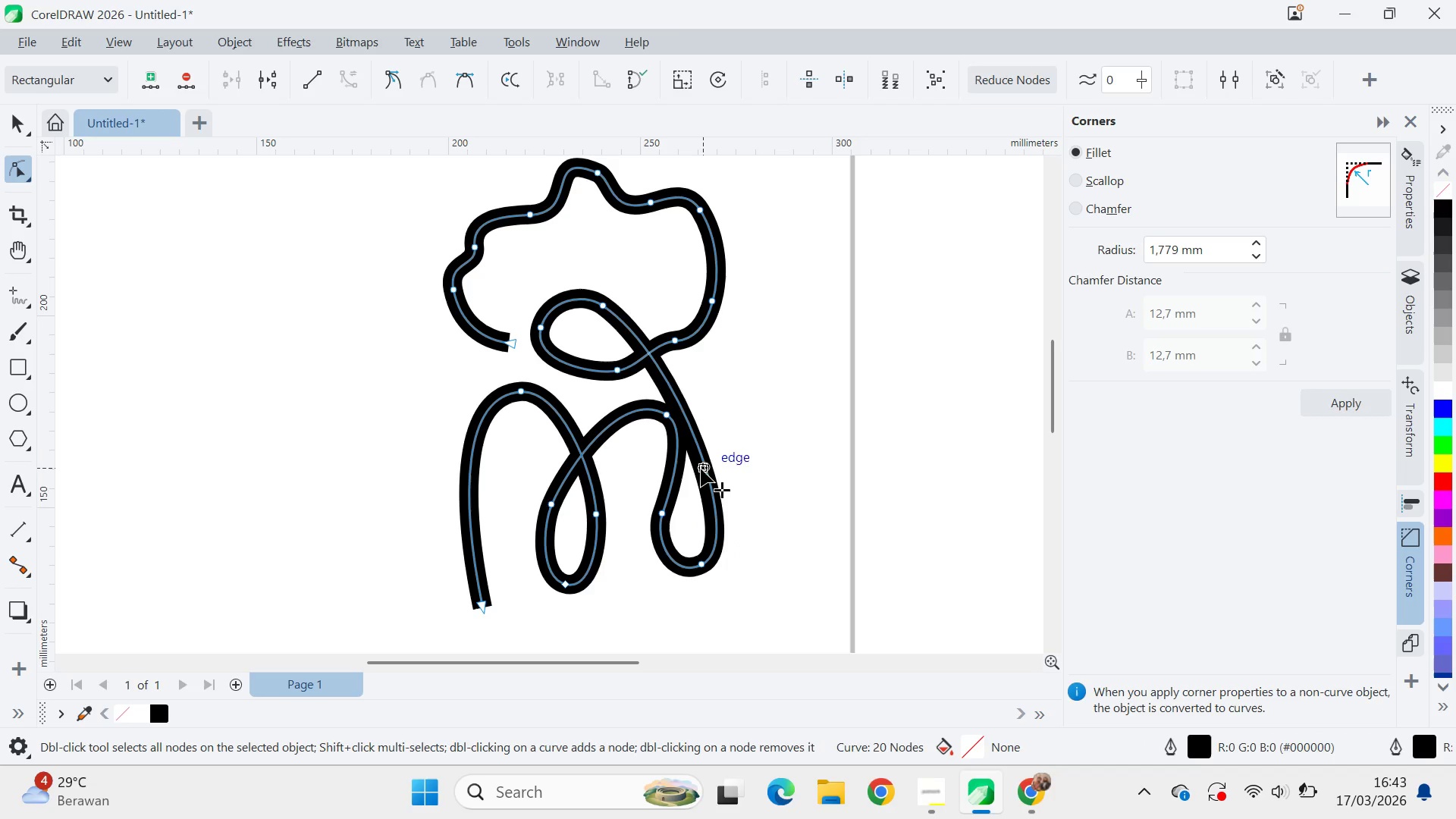 
double_click([701, 469])
 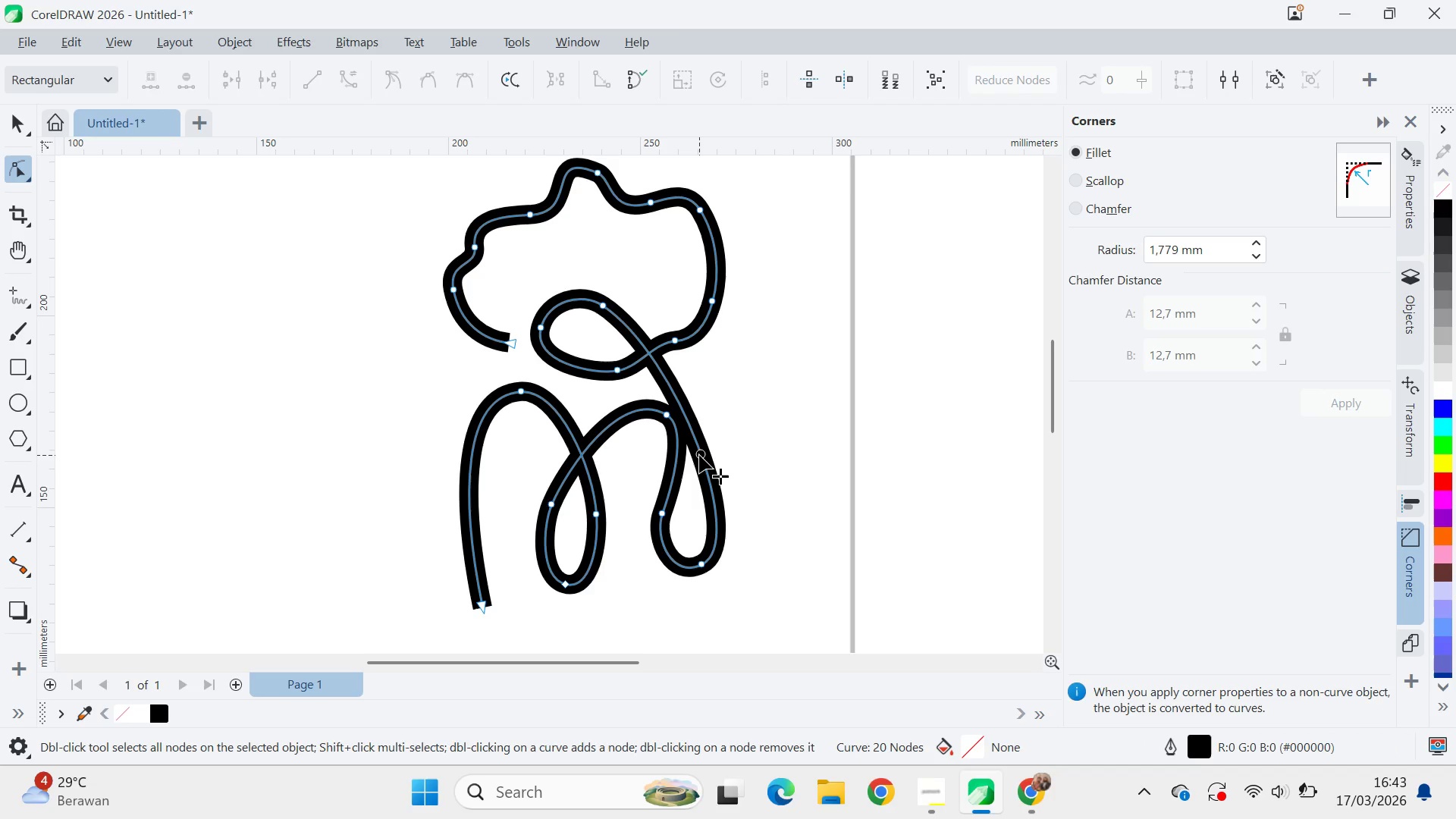 
double_click([699, 455])
 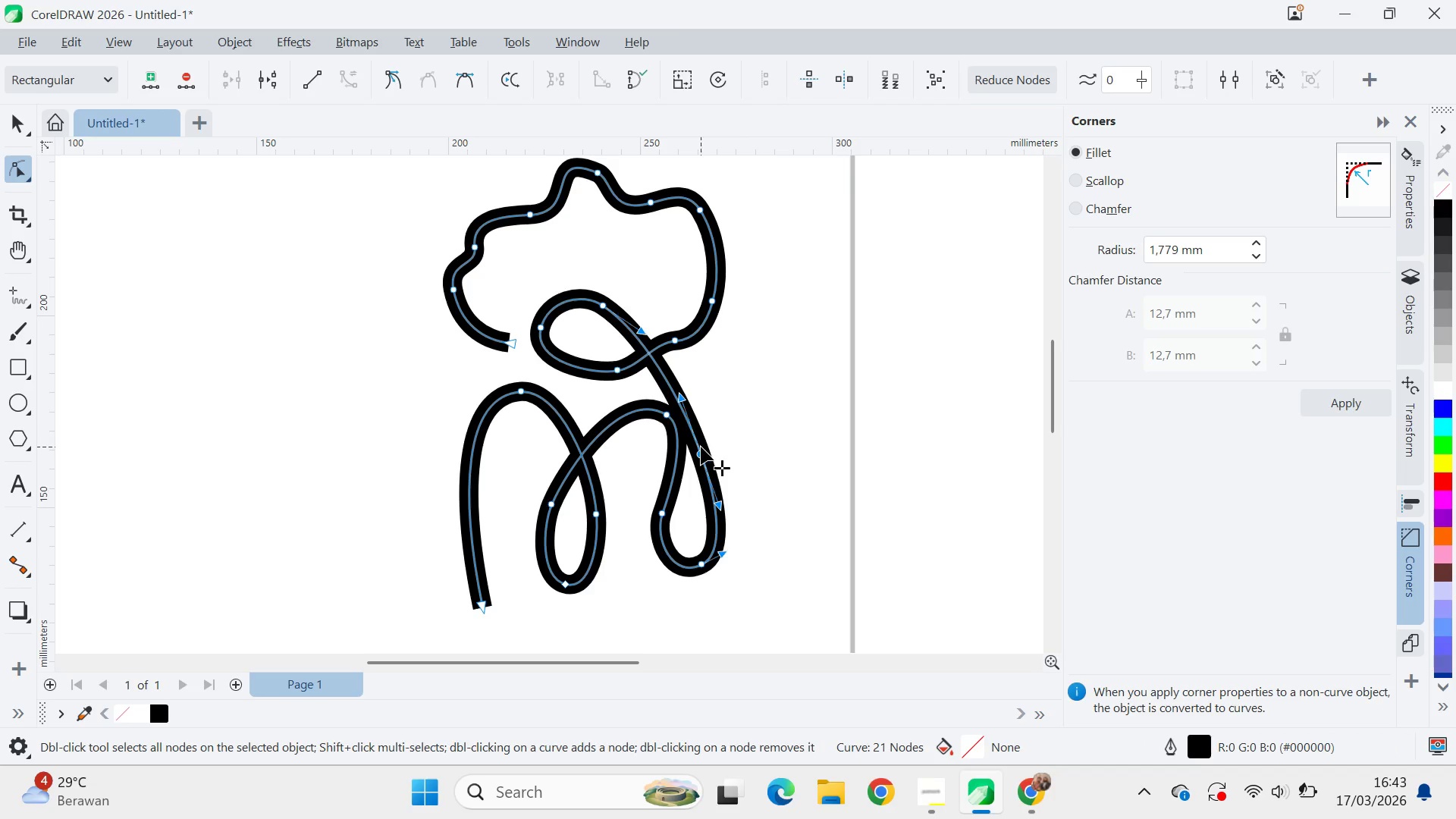 
left_click_drag(start_coordinate=[701, 447], to_coordinate=[702, 437])
 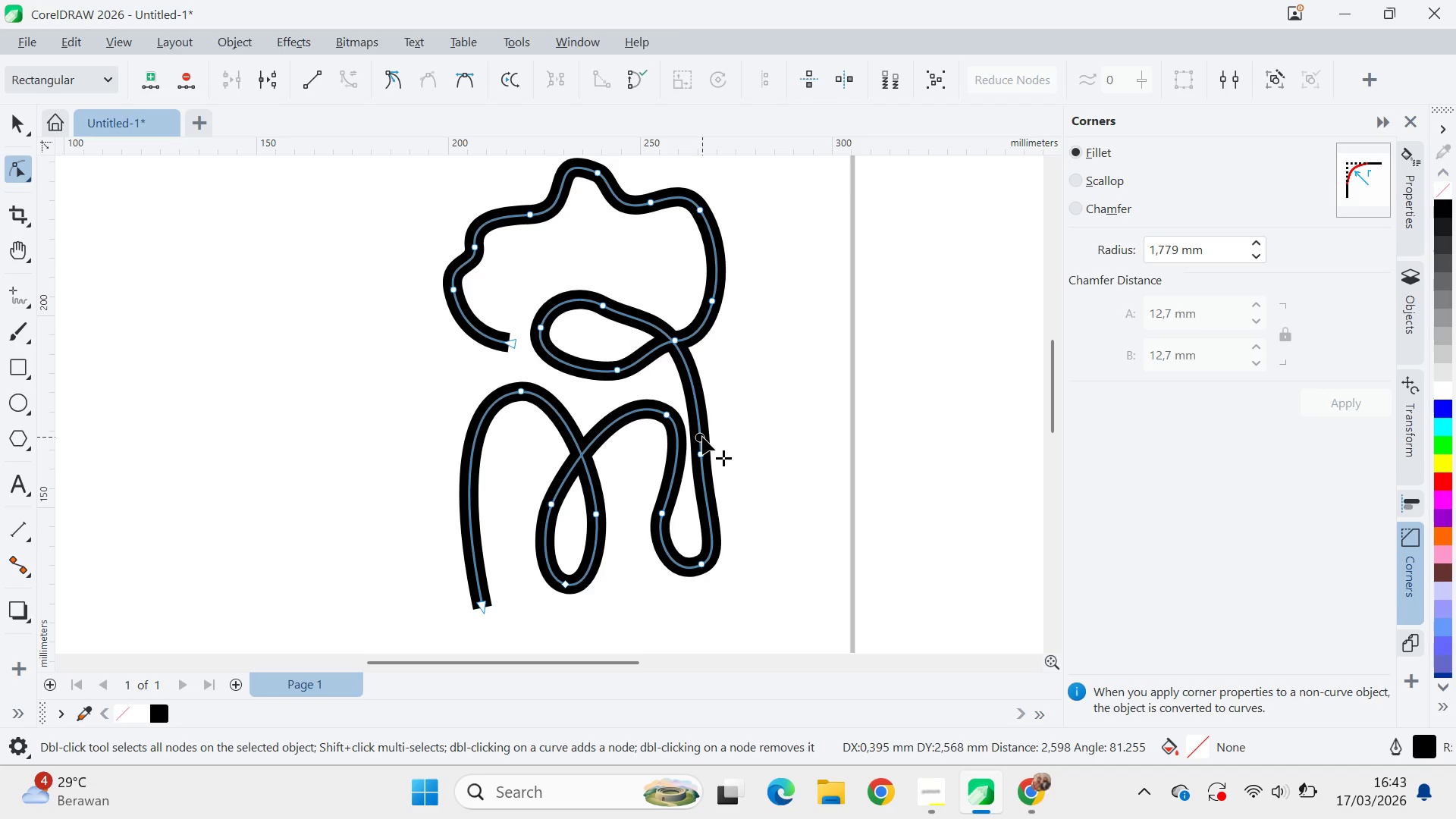 
key(Control+ControlLeft)
 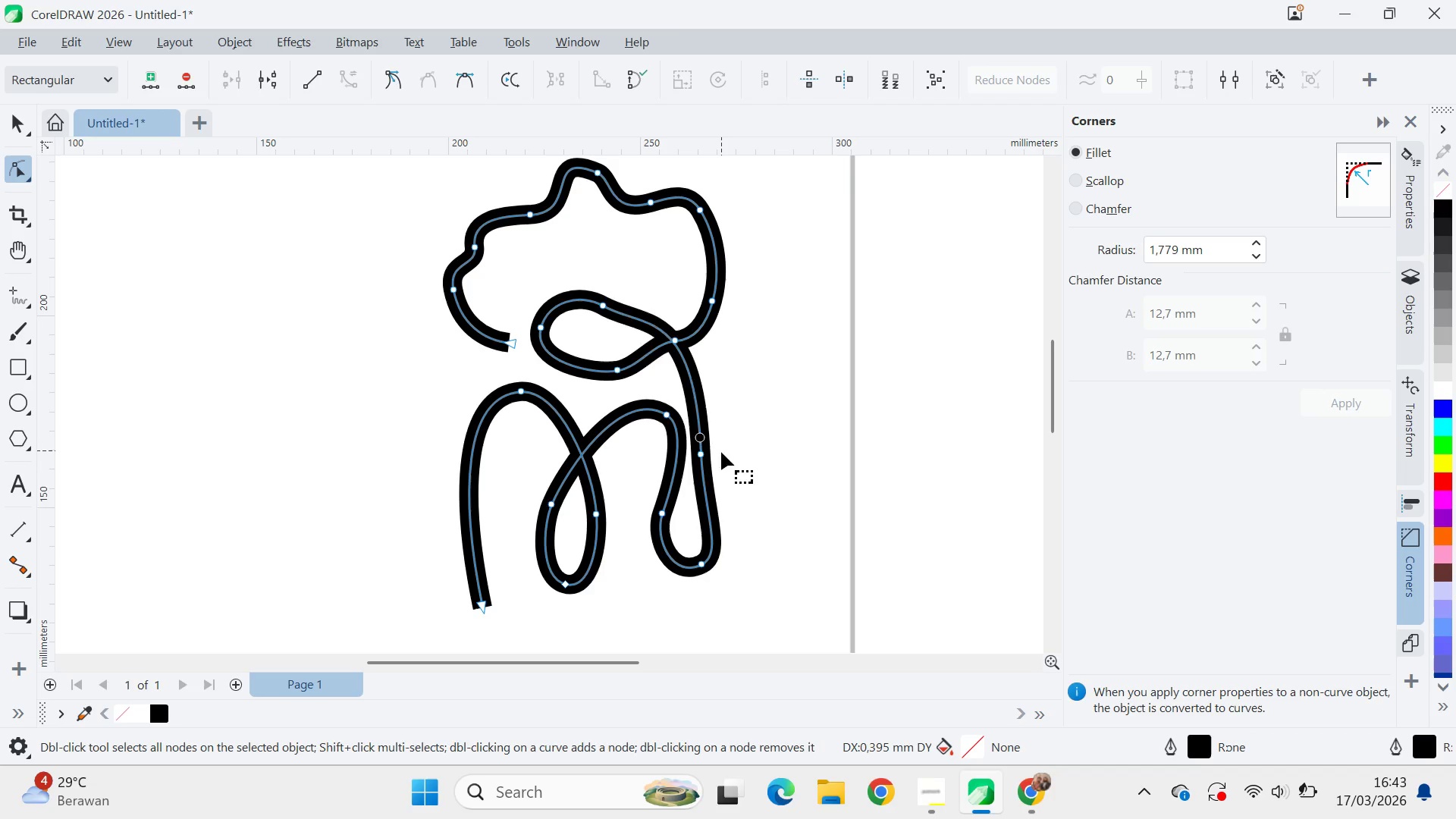 
key(Control+Z)
 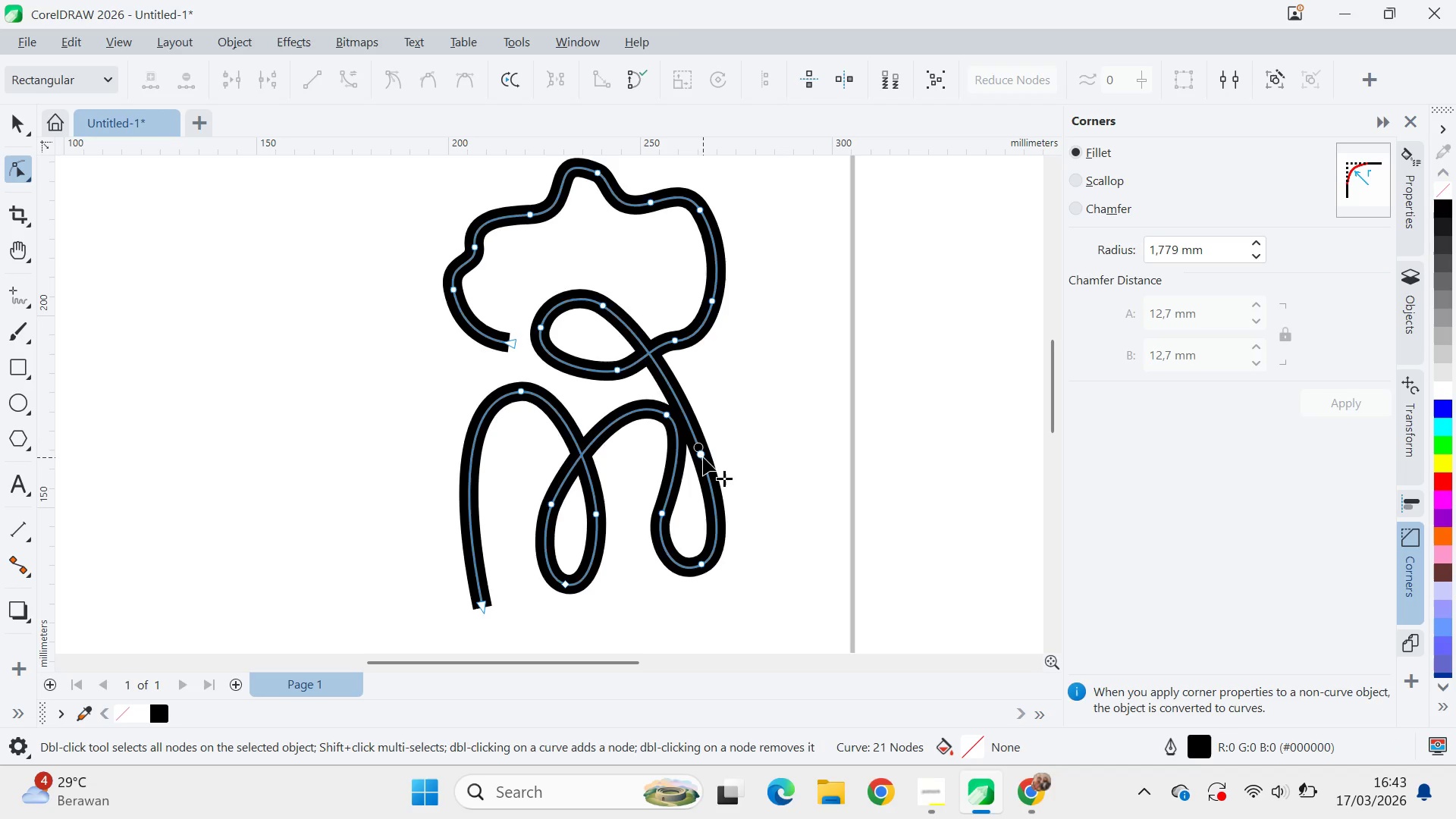 
left_click_drag(start_coordinate=[703, 457], to_coordinate=[712, 450])
 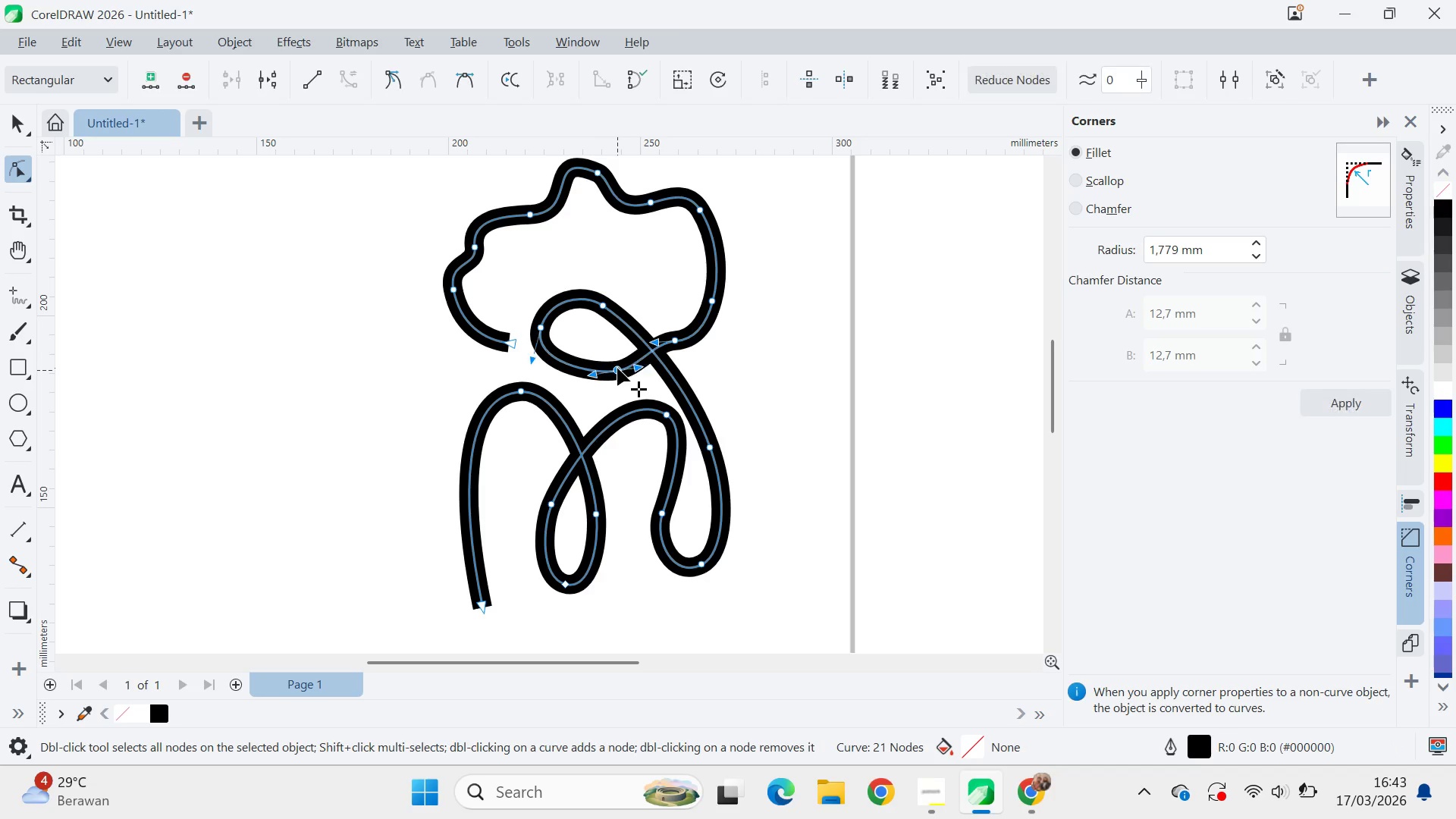 
left_click_drag(start_coordinate=[619, 369], to_coordinate=[610, 357])
 